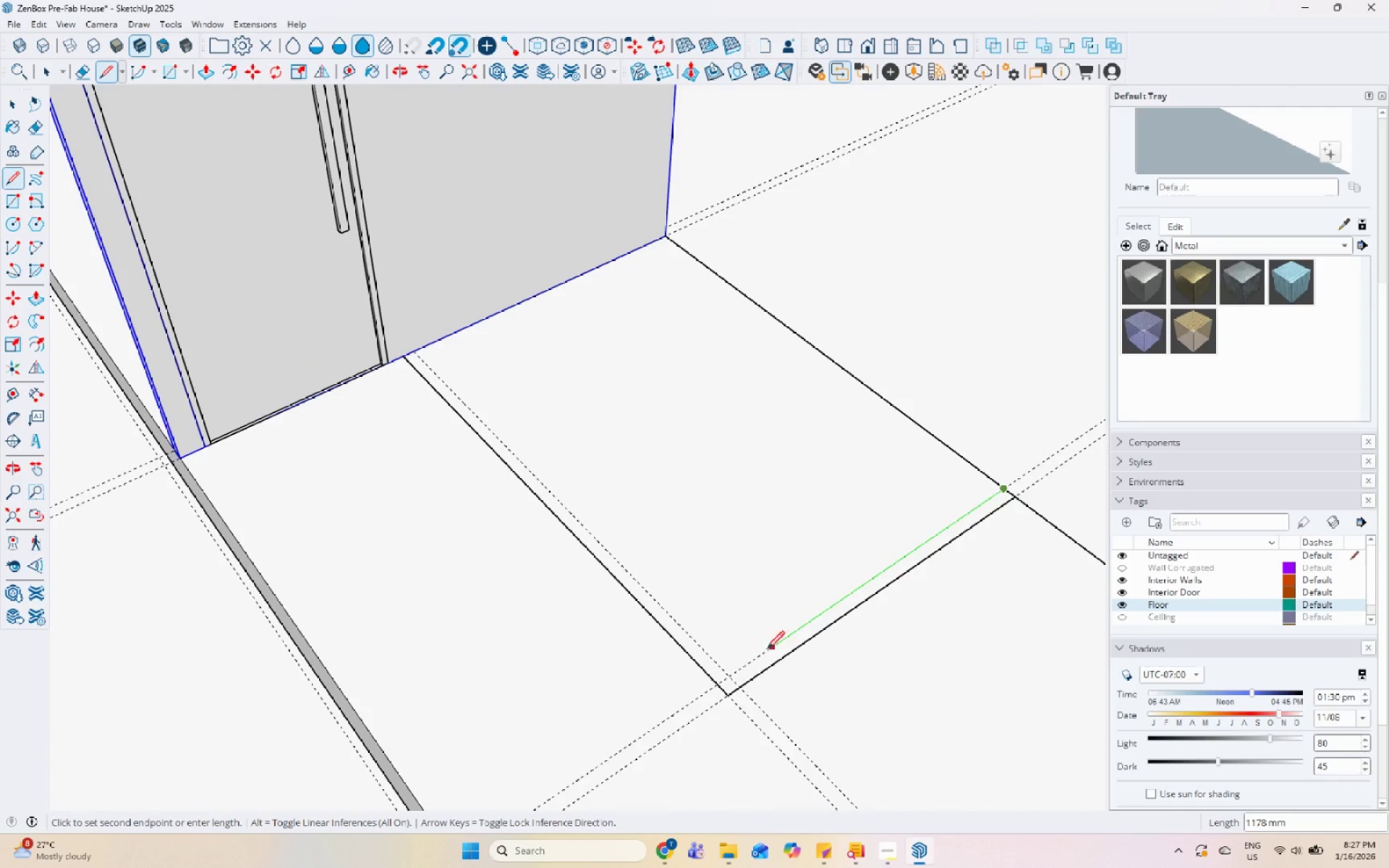 
left_click([723, 675])
 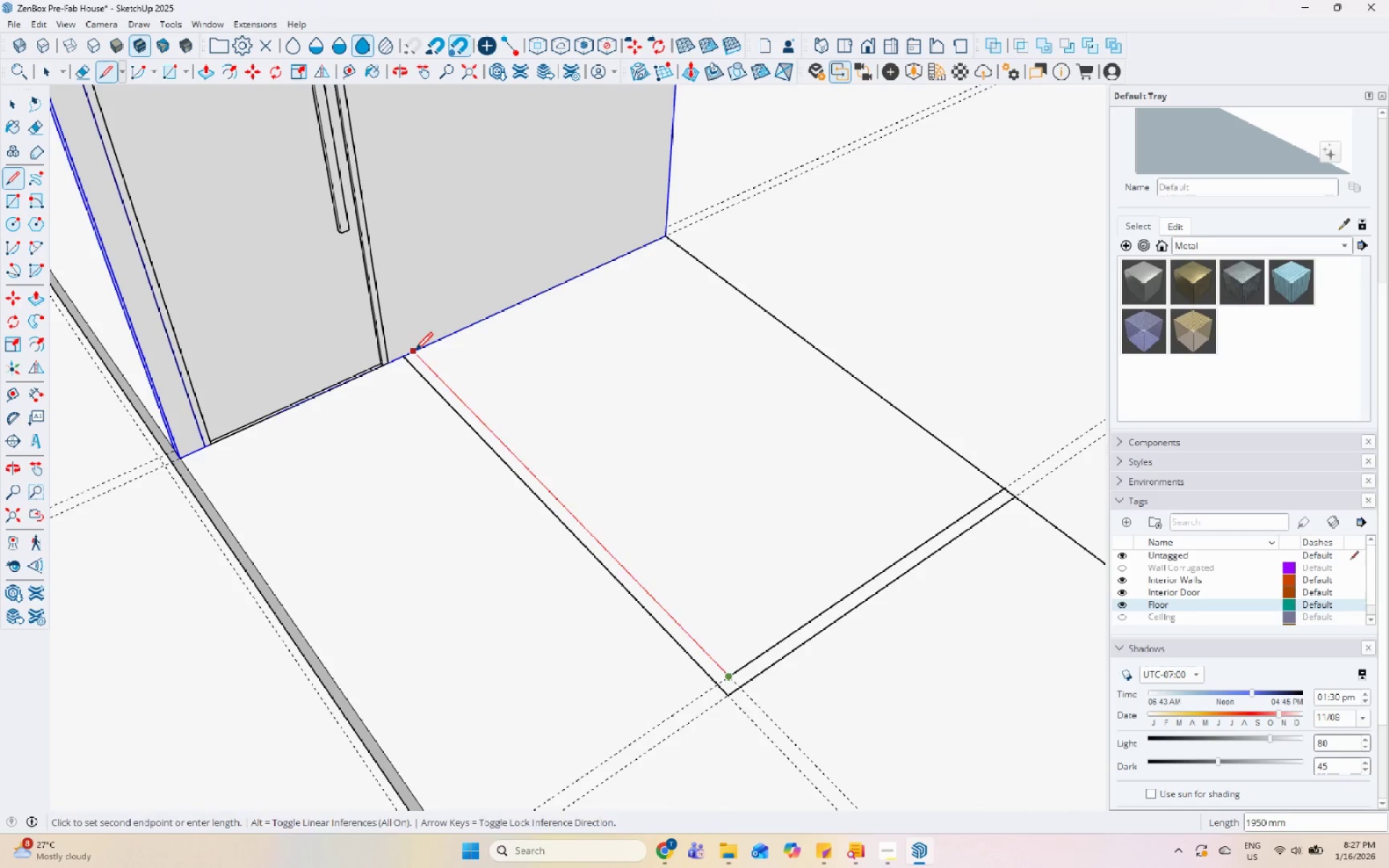 
double_click([404, 352])
 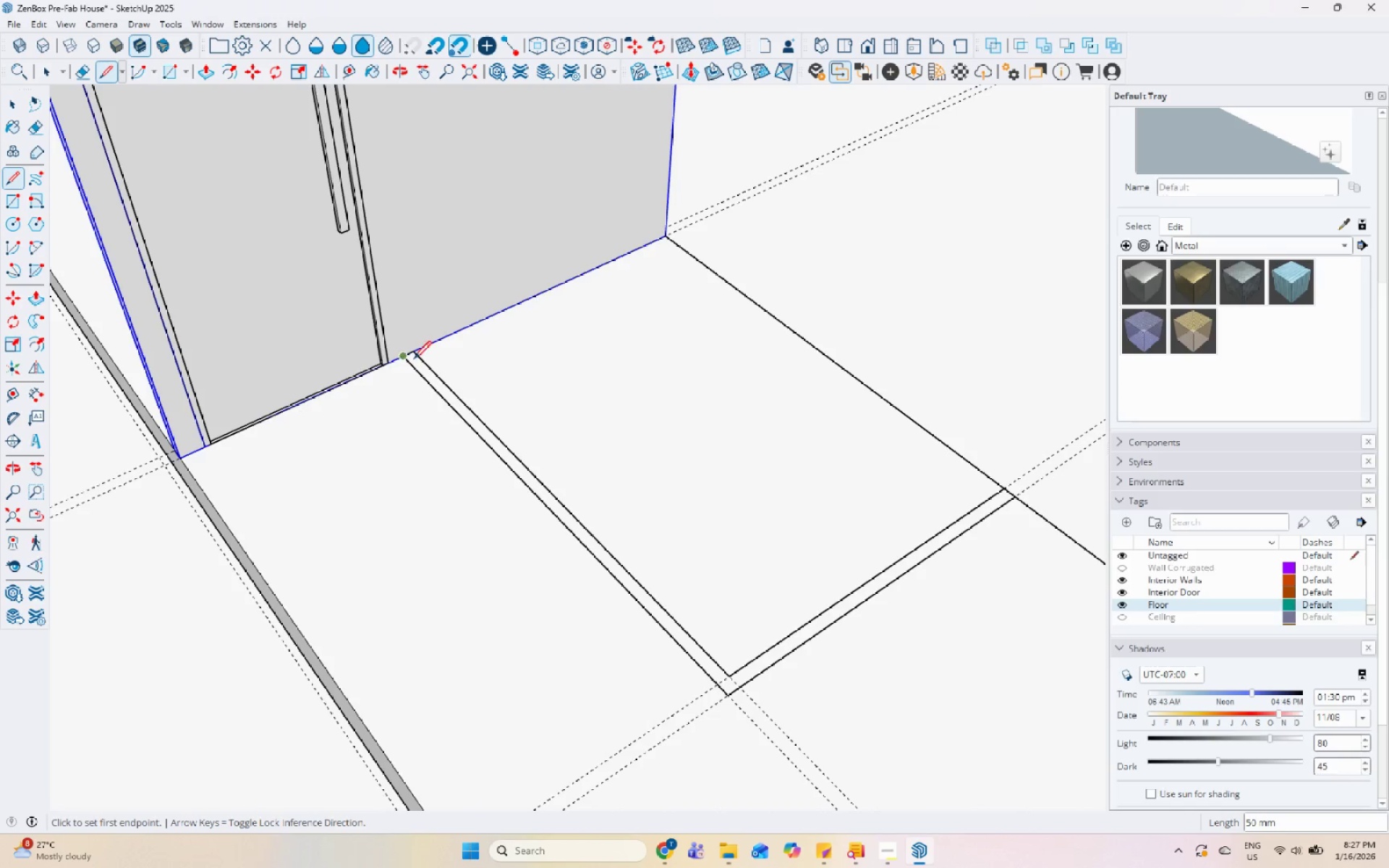 
key(Space)
 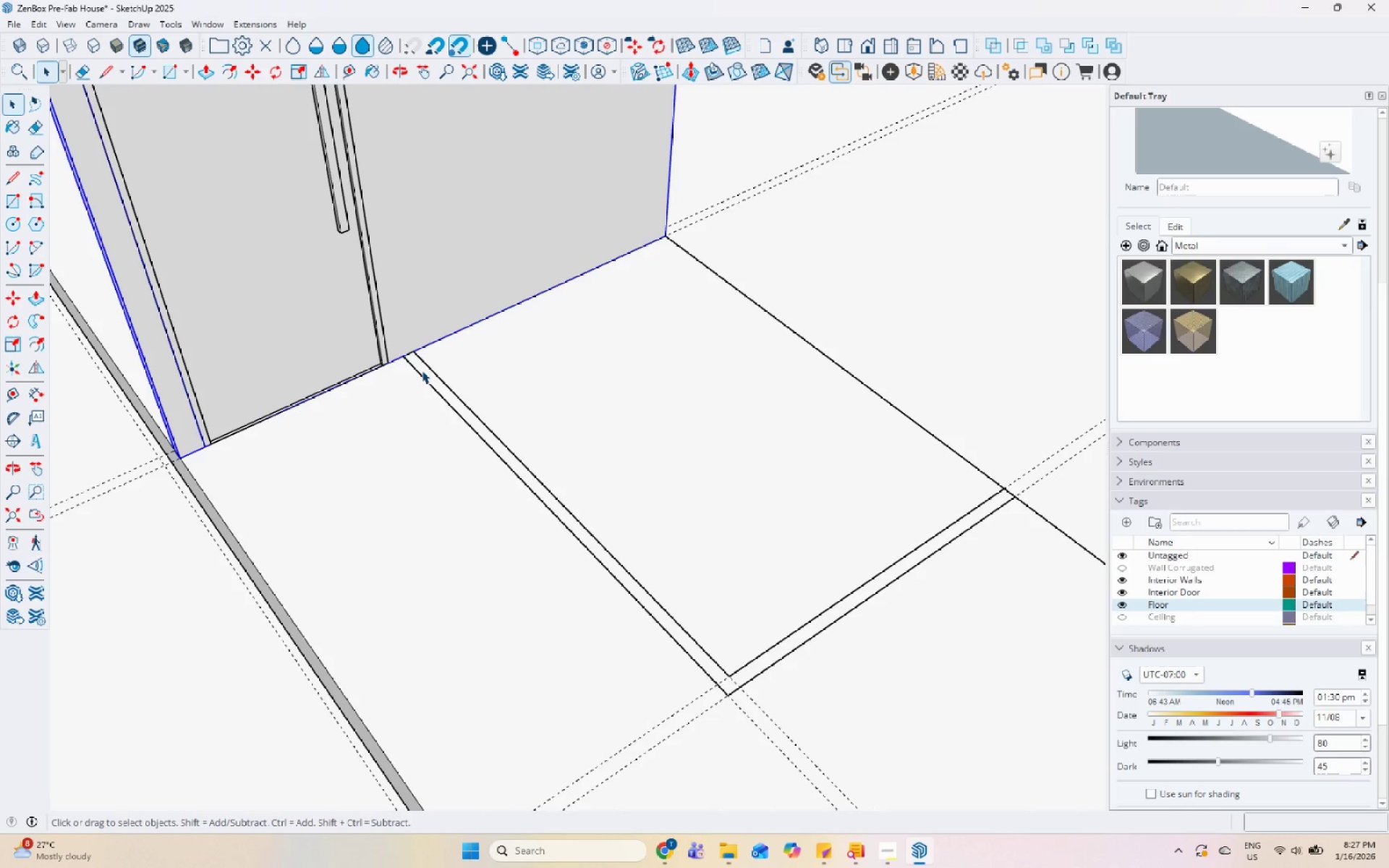 
left_click([422, 370])
 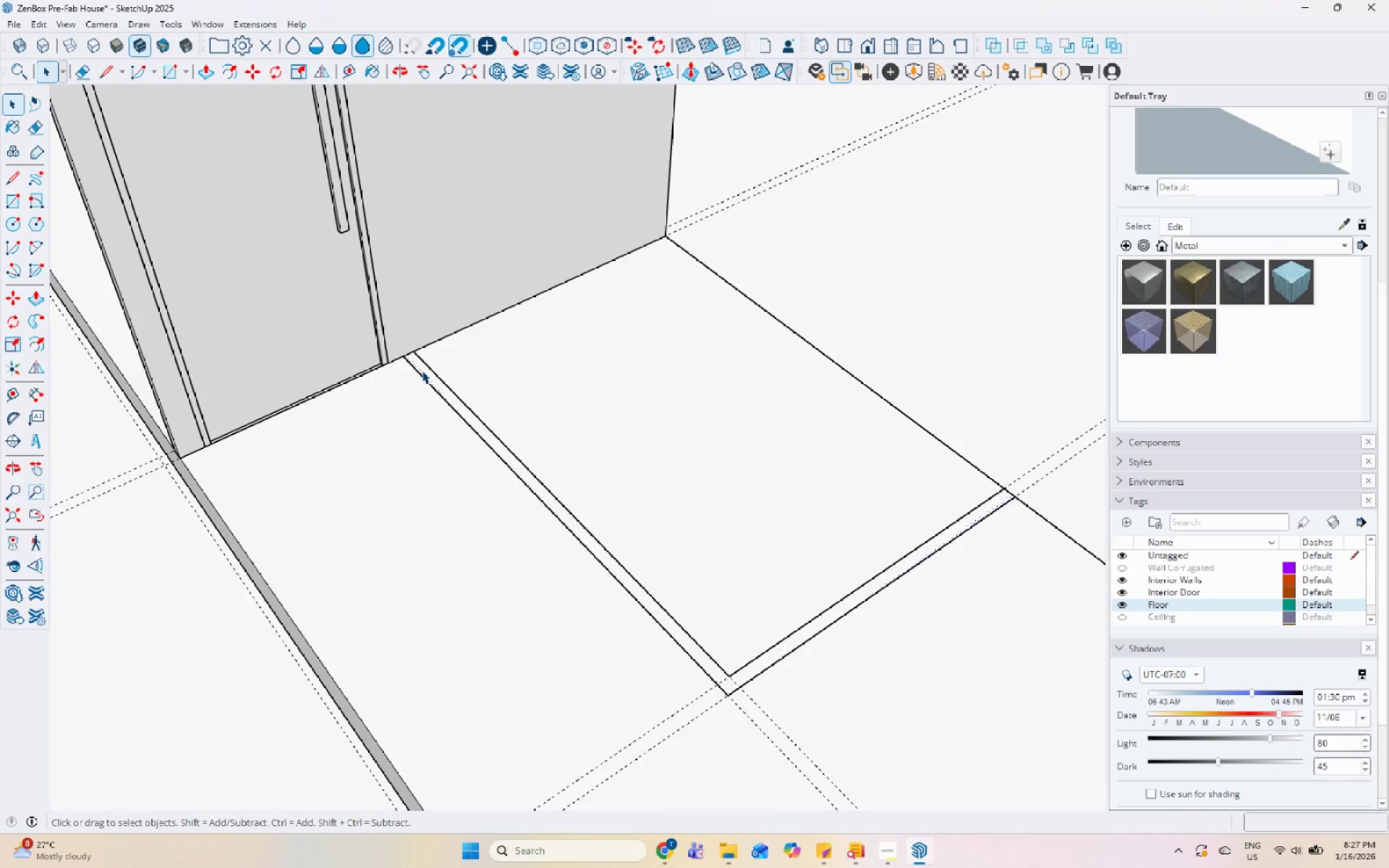 
key(P)
 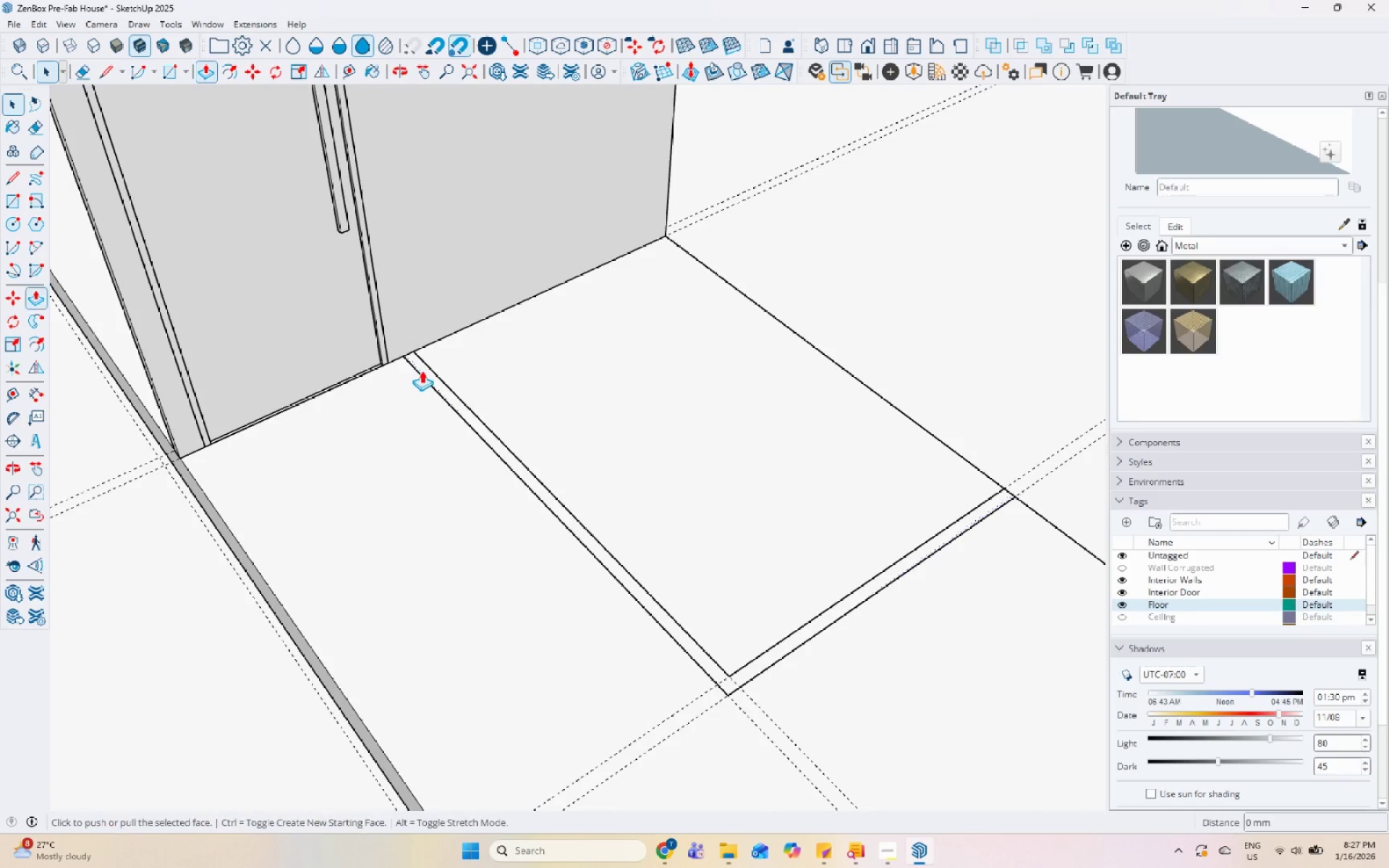 
left_click([422, 370])
 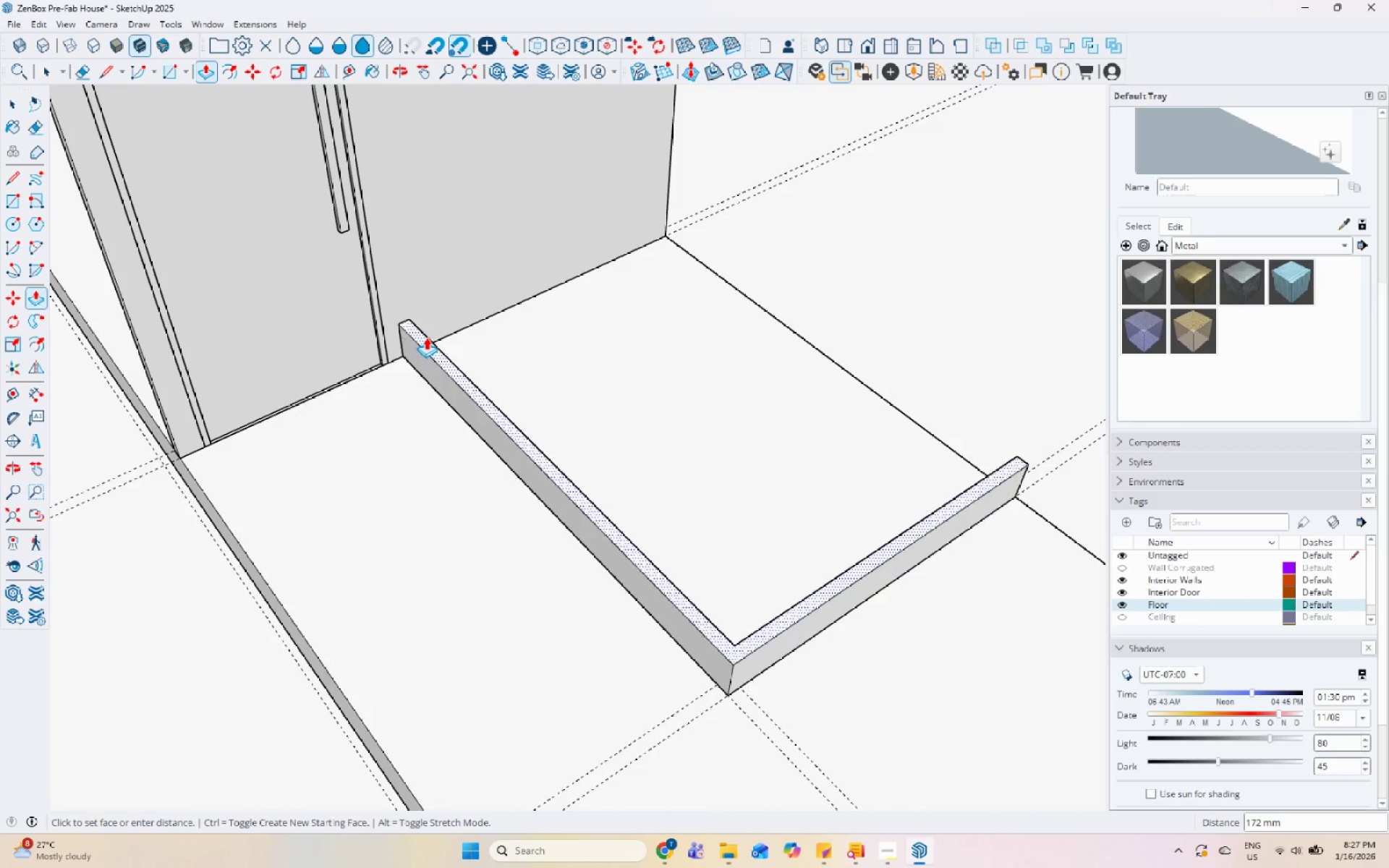 
scroll: coordinate [405, 412], scroll_direction: down, amount: 13.0
 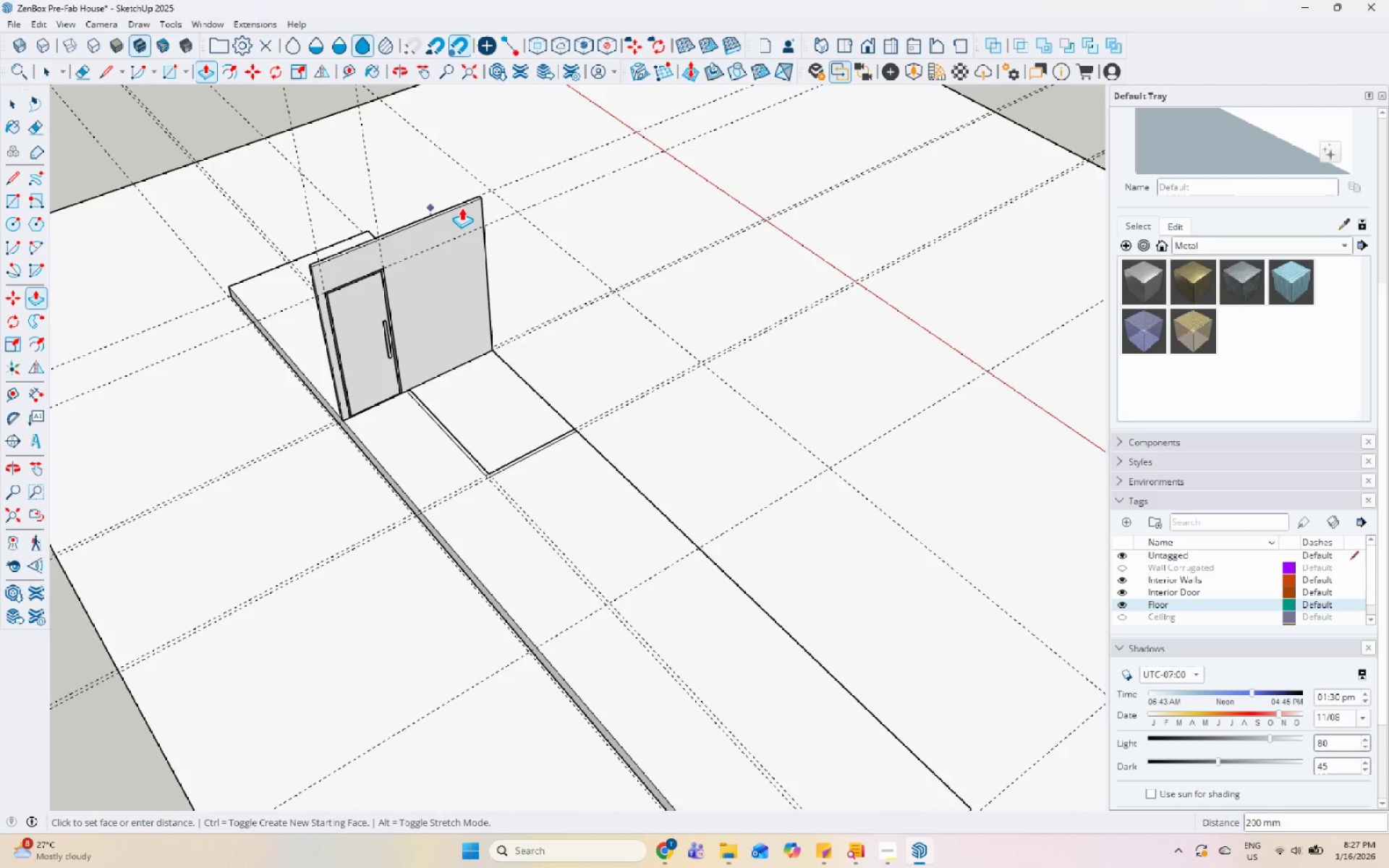 
key(Space)
 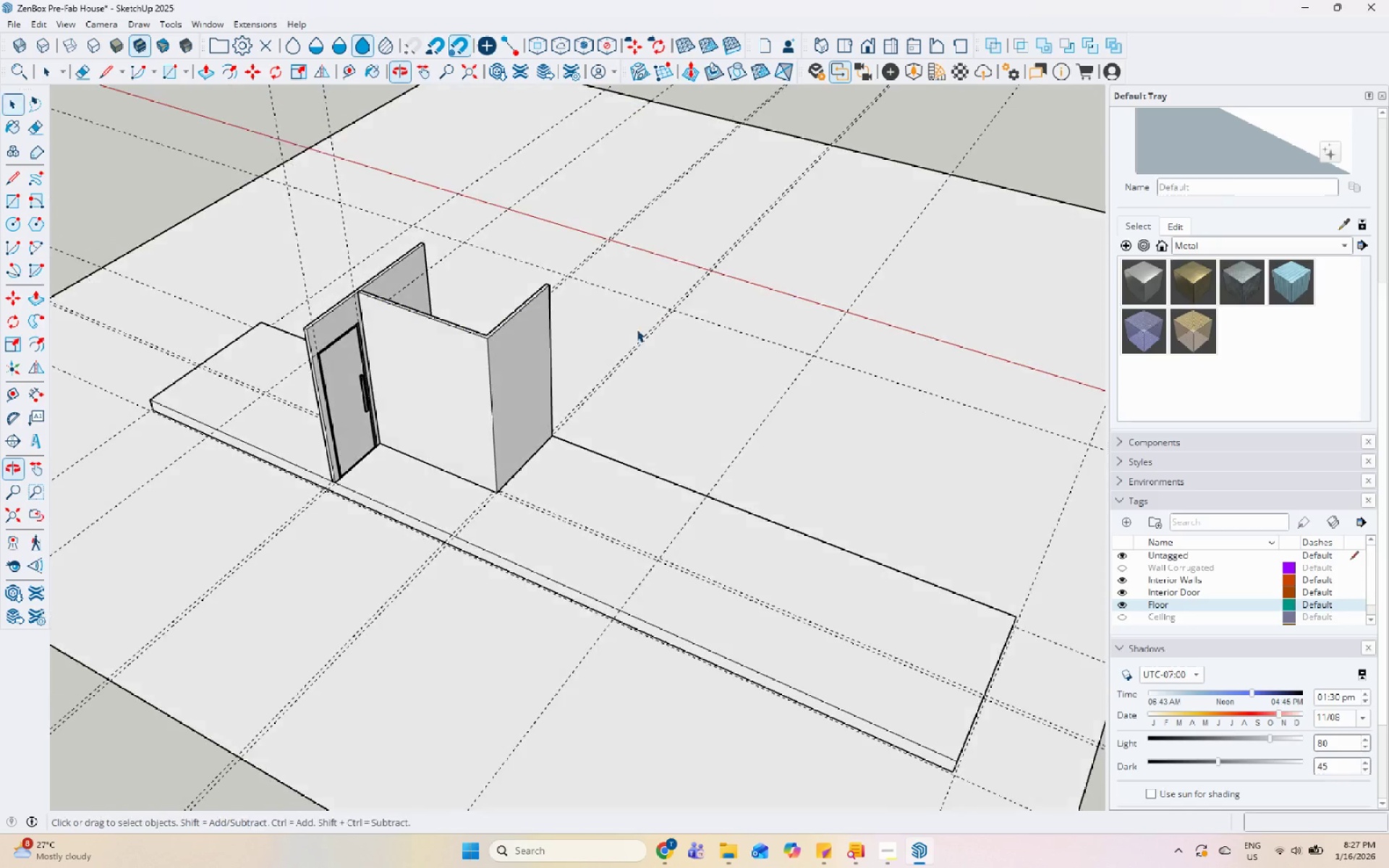 
scroll: coordinate [445, 333], scroll_direction: down, amount: 7.0
 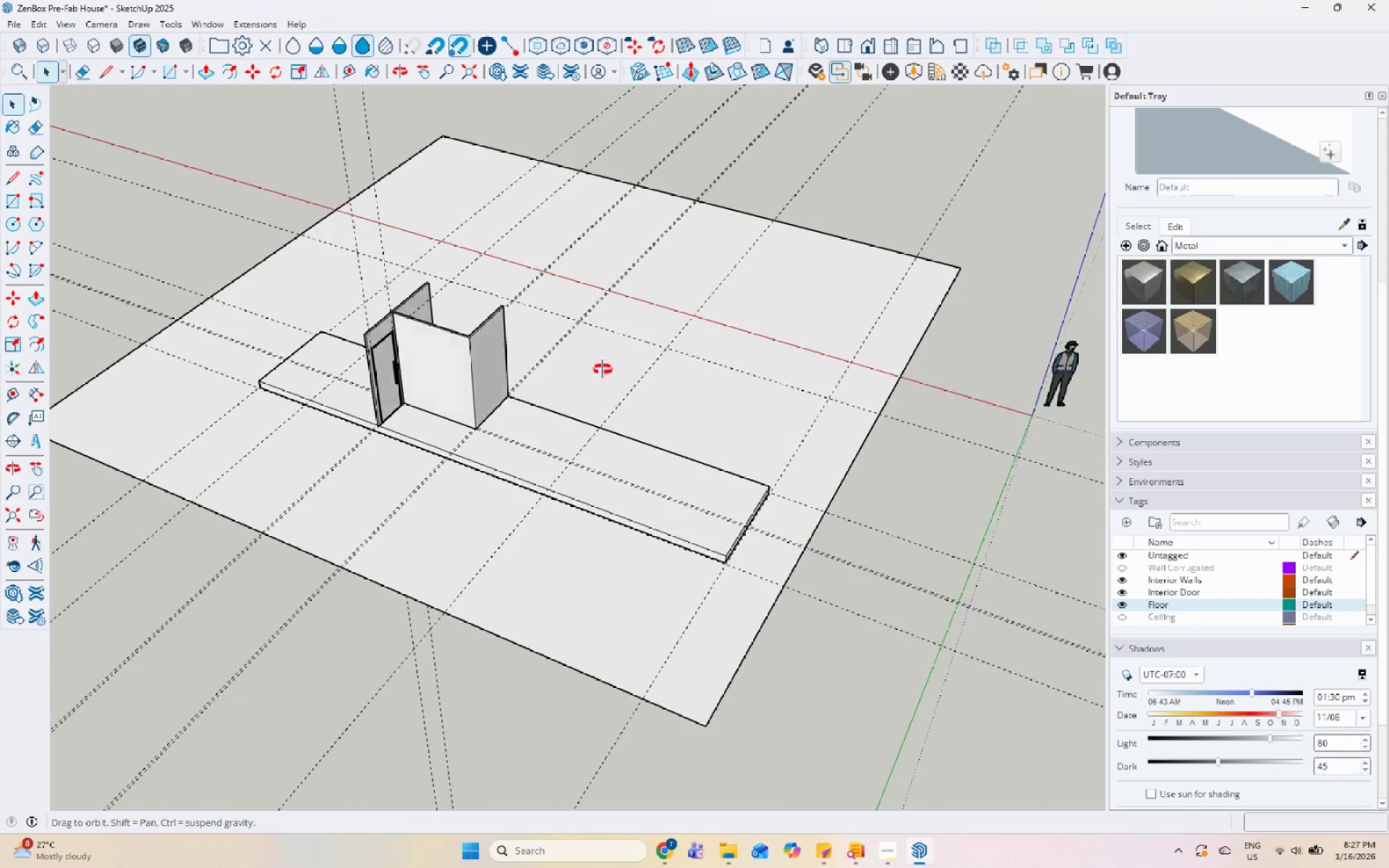 
left_click([548, 472])
 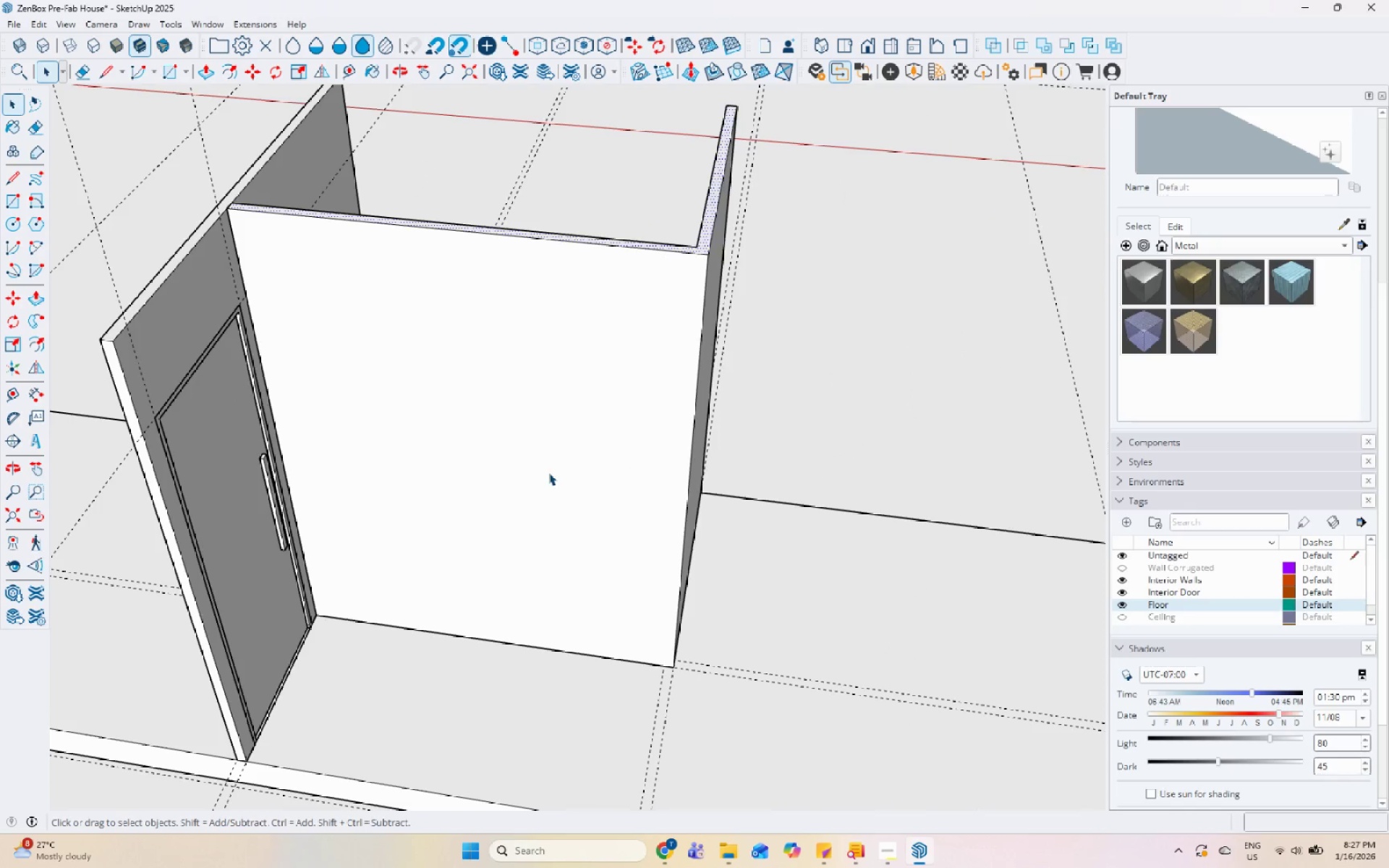 
scroll: coordinate [535, 464], scroll_direction: up, amount: 15.0
 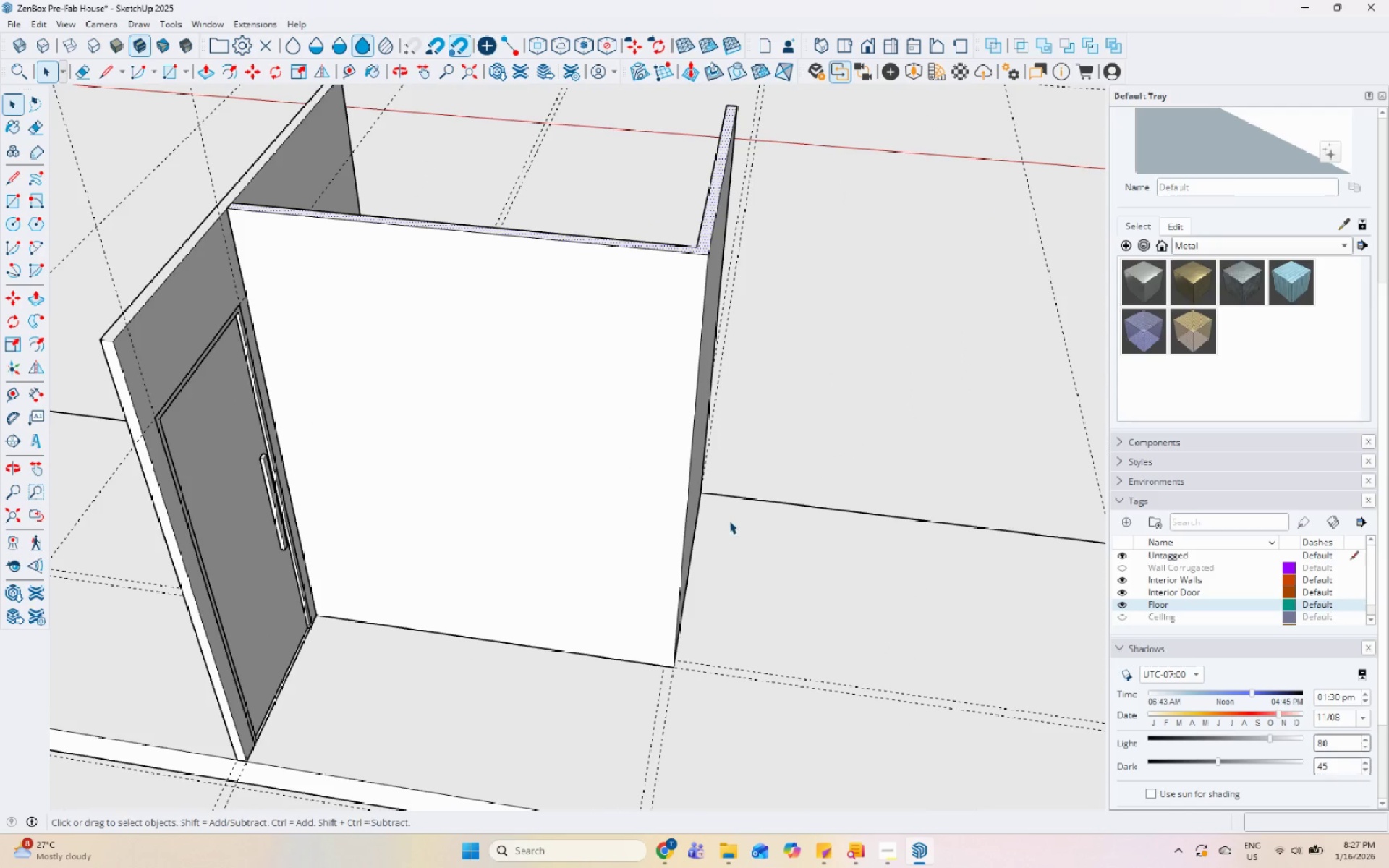 
double_click([548, 472])
 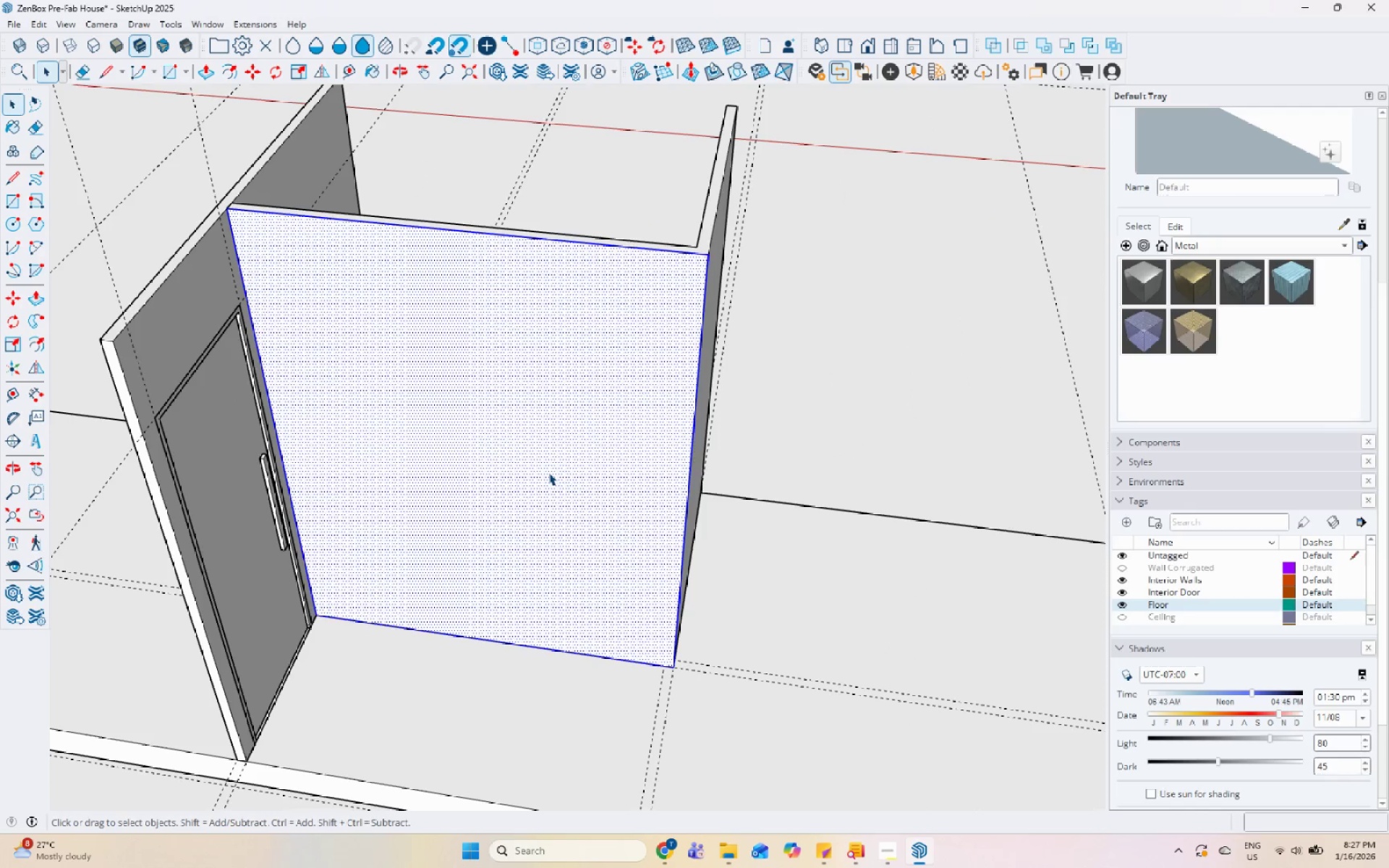 
triple_click([548, 472])
 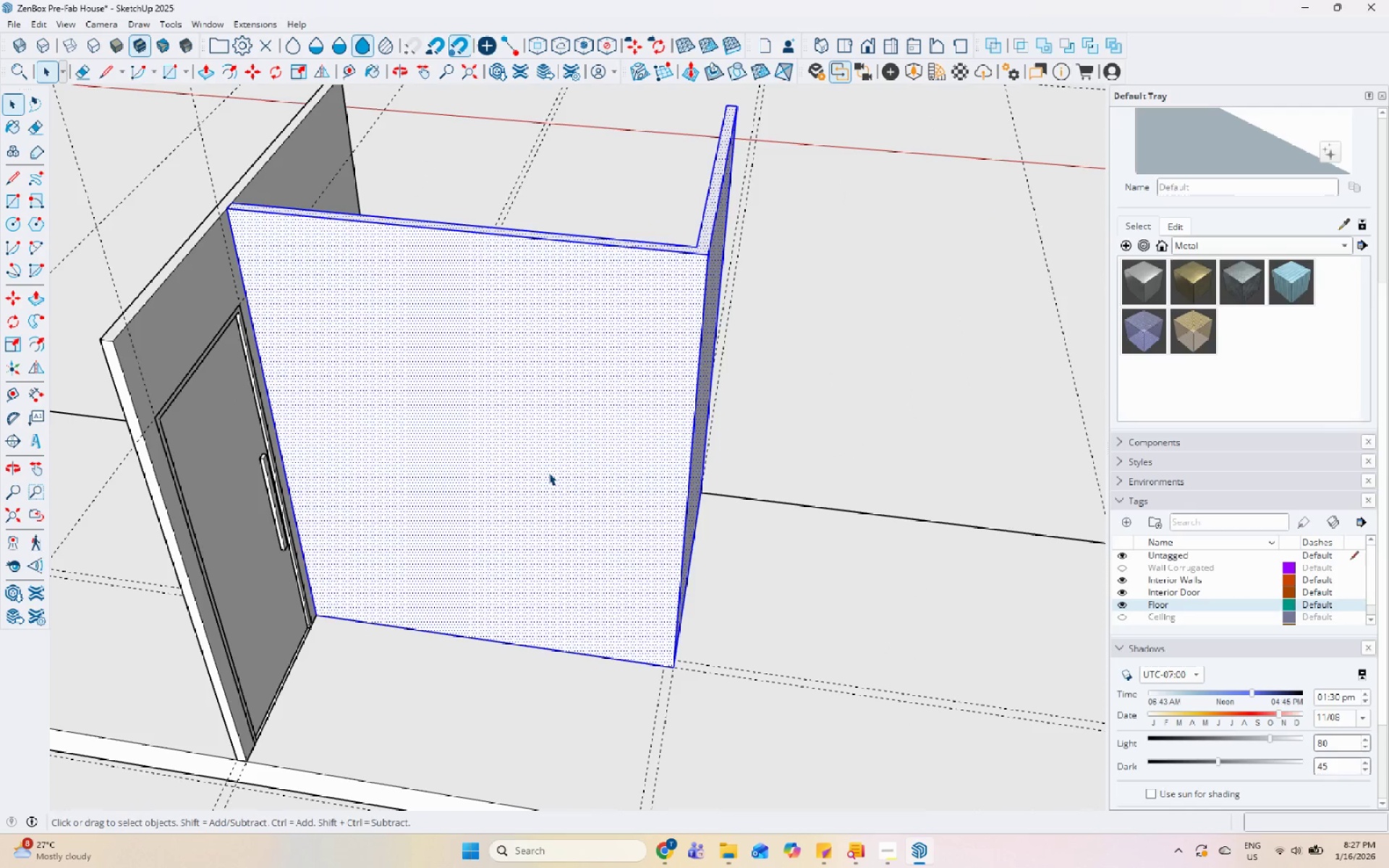 
triple_click([548, 472])
 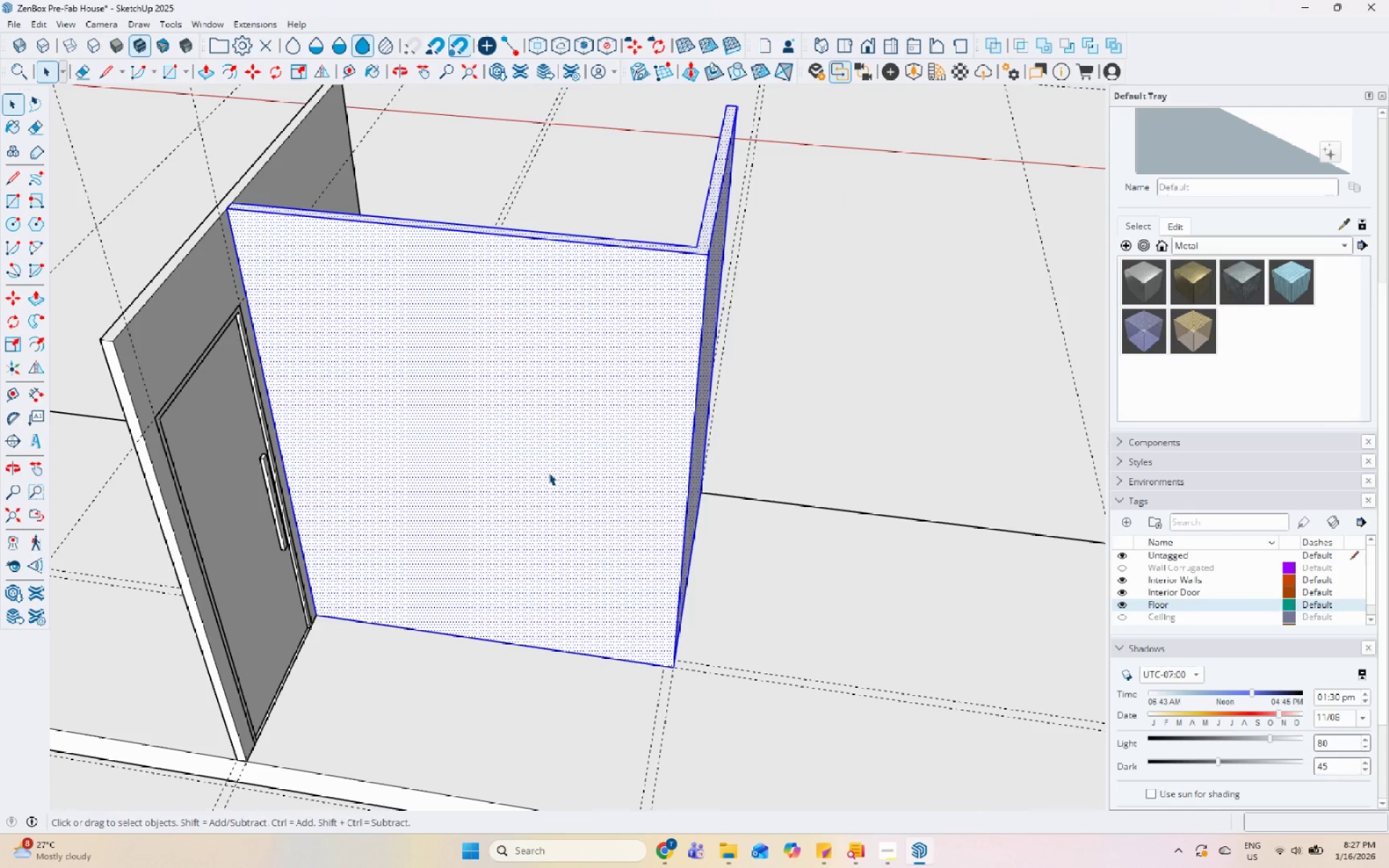 
right_click([548, 472])
 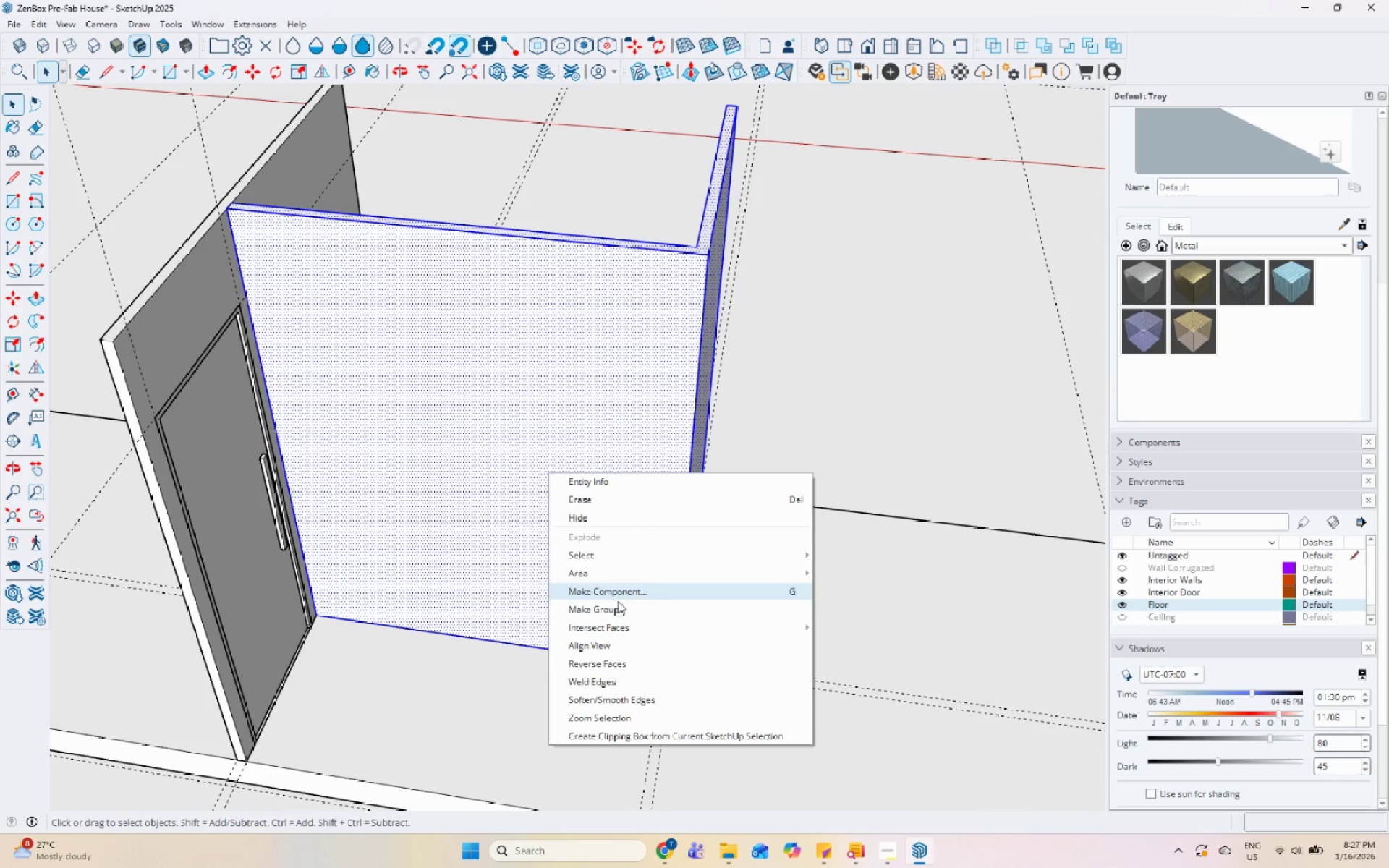 
left_click([619, 606])
 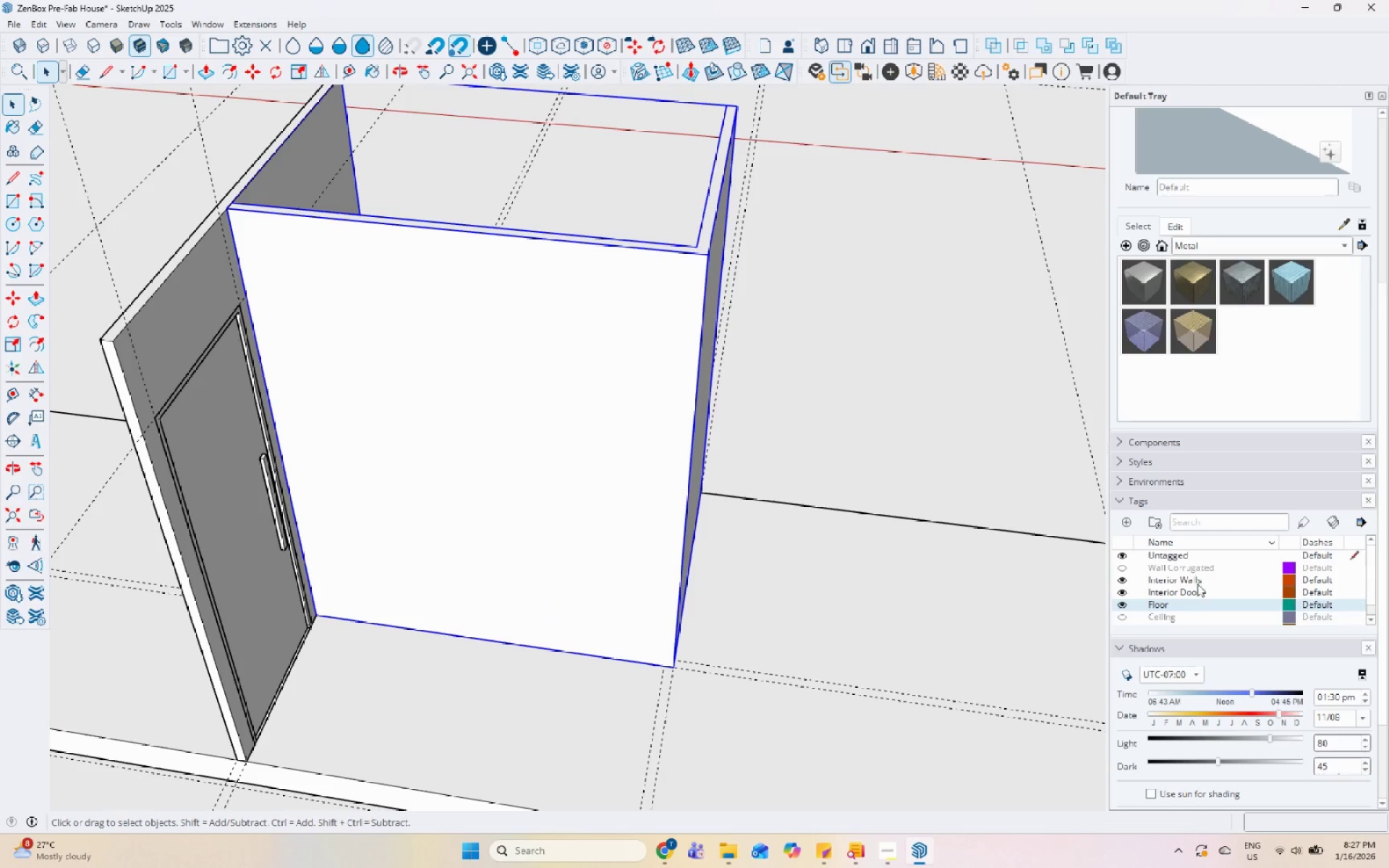 
scroll: coordinate [1219, 290], scroll_direction: up, amount: 14.0
 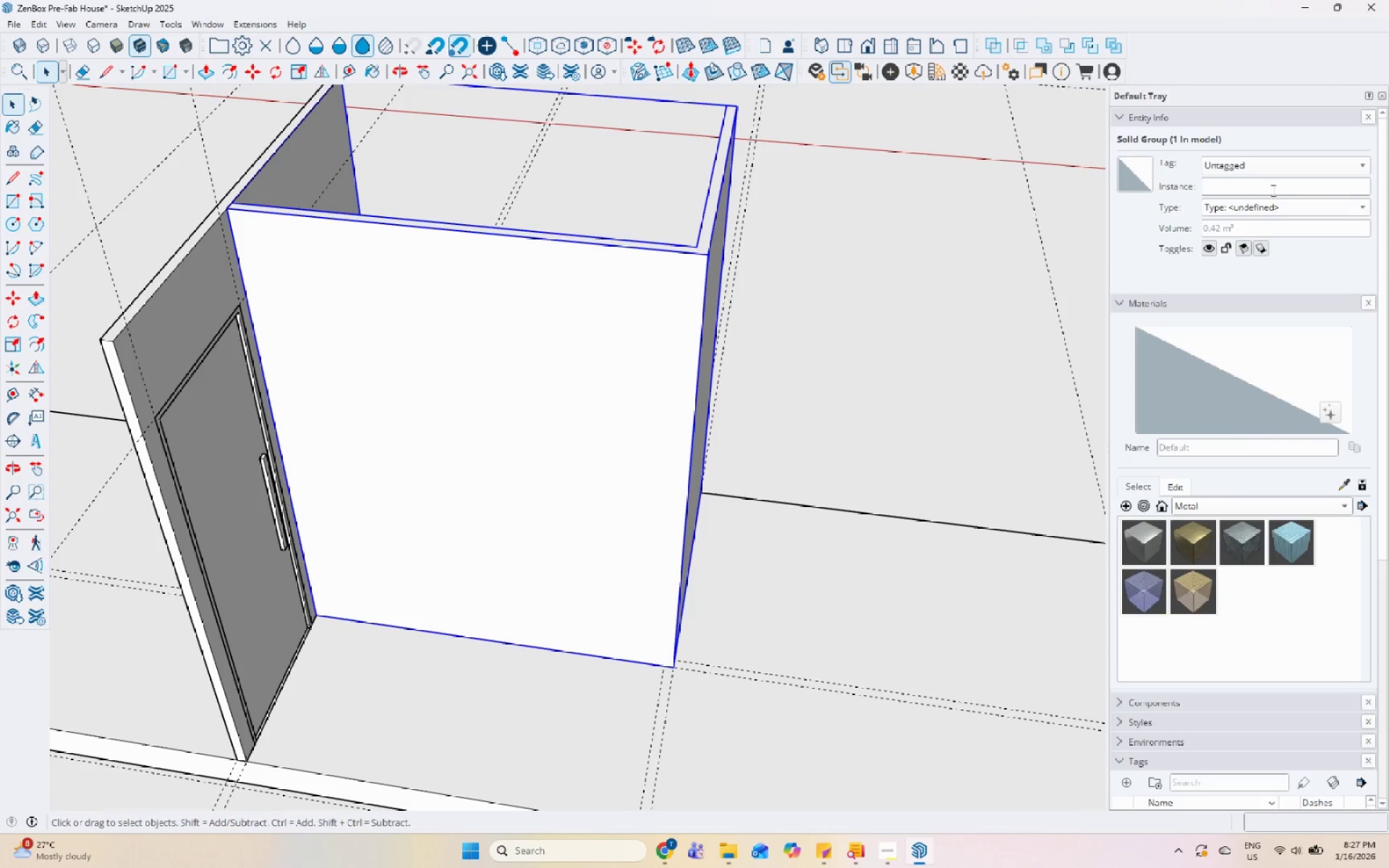 
left_click([1280, 174])
 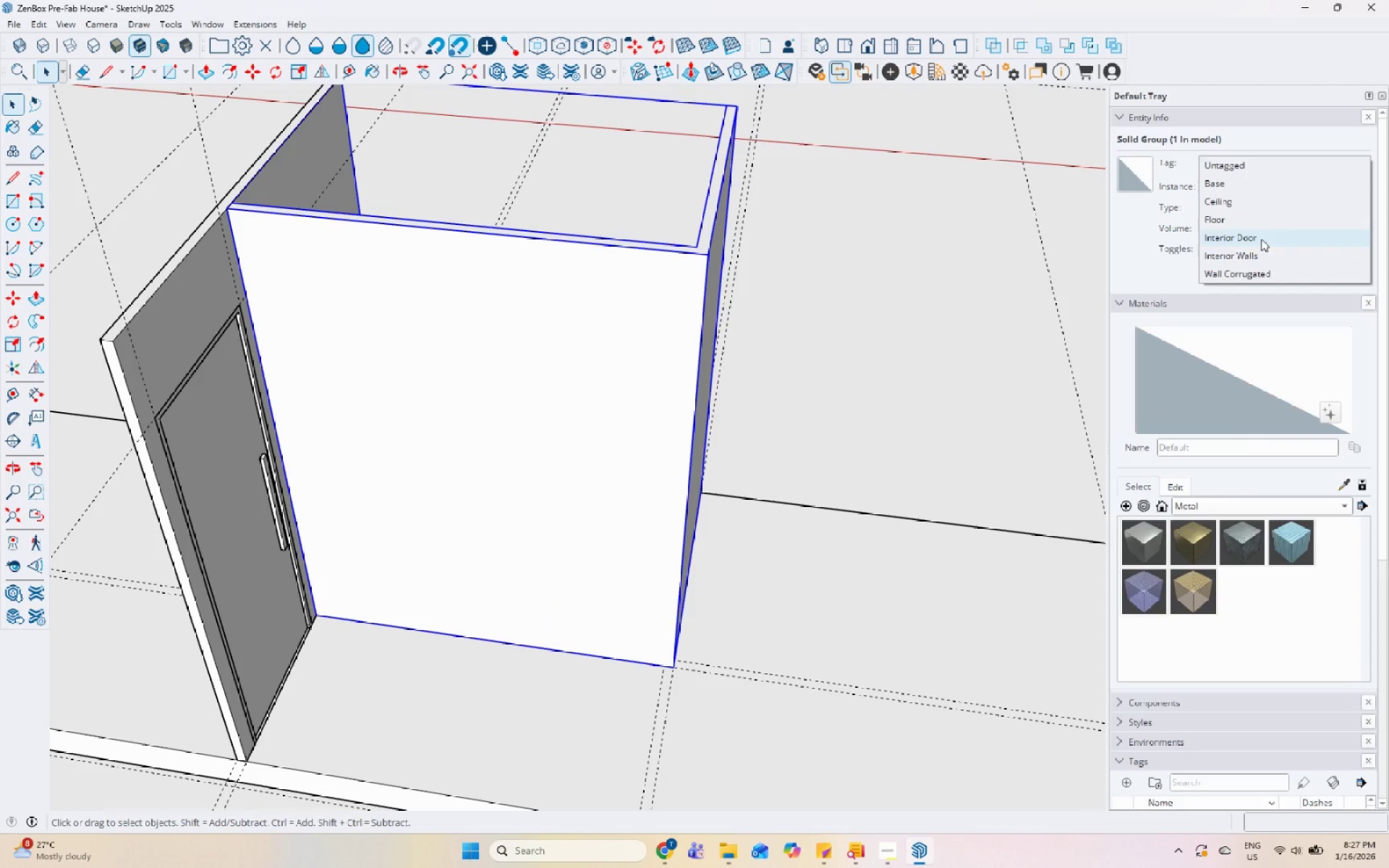 
left_click([1259, 242])
 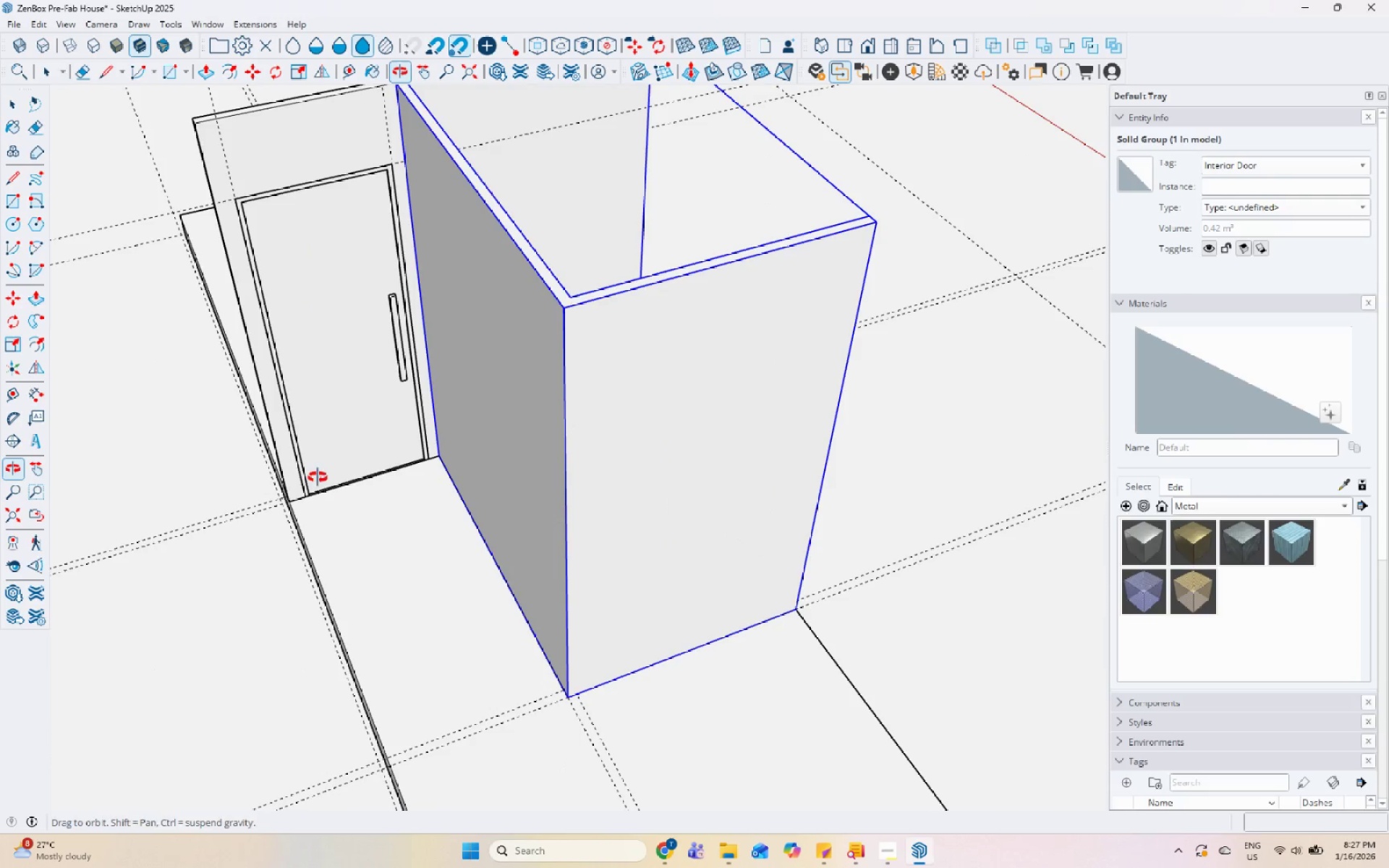 
scroll: coordinate [599, 506], scroll_direction: down, amount: 13.0
 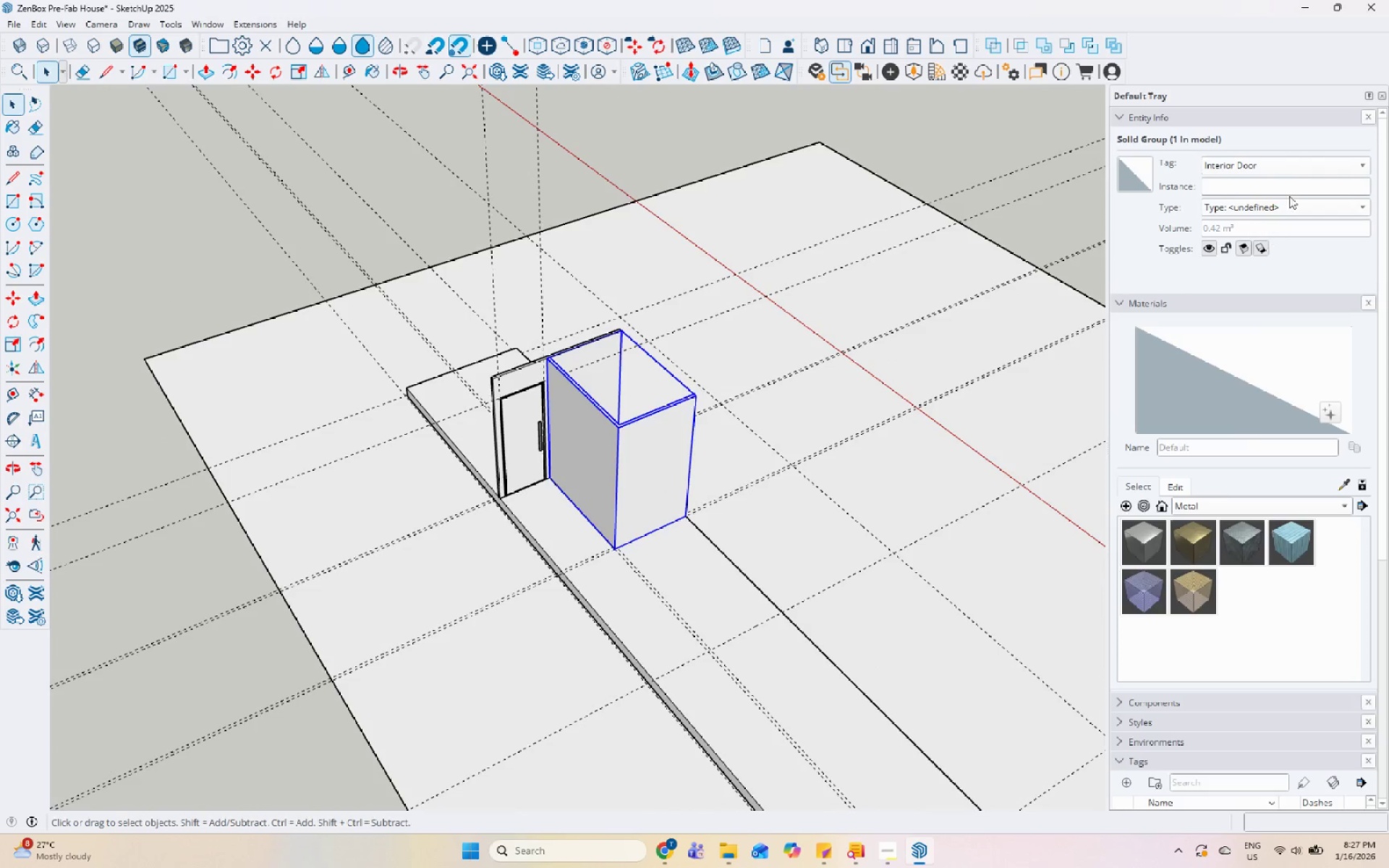 
left_click([1302, 161])
 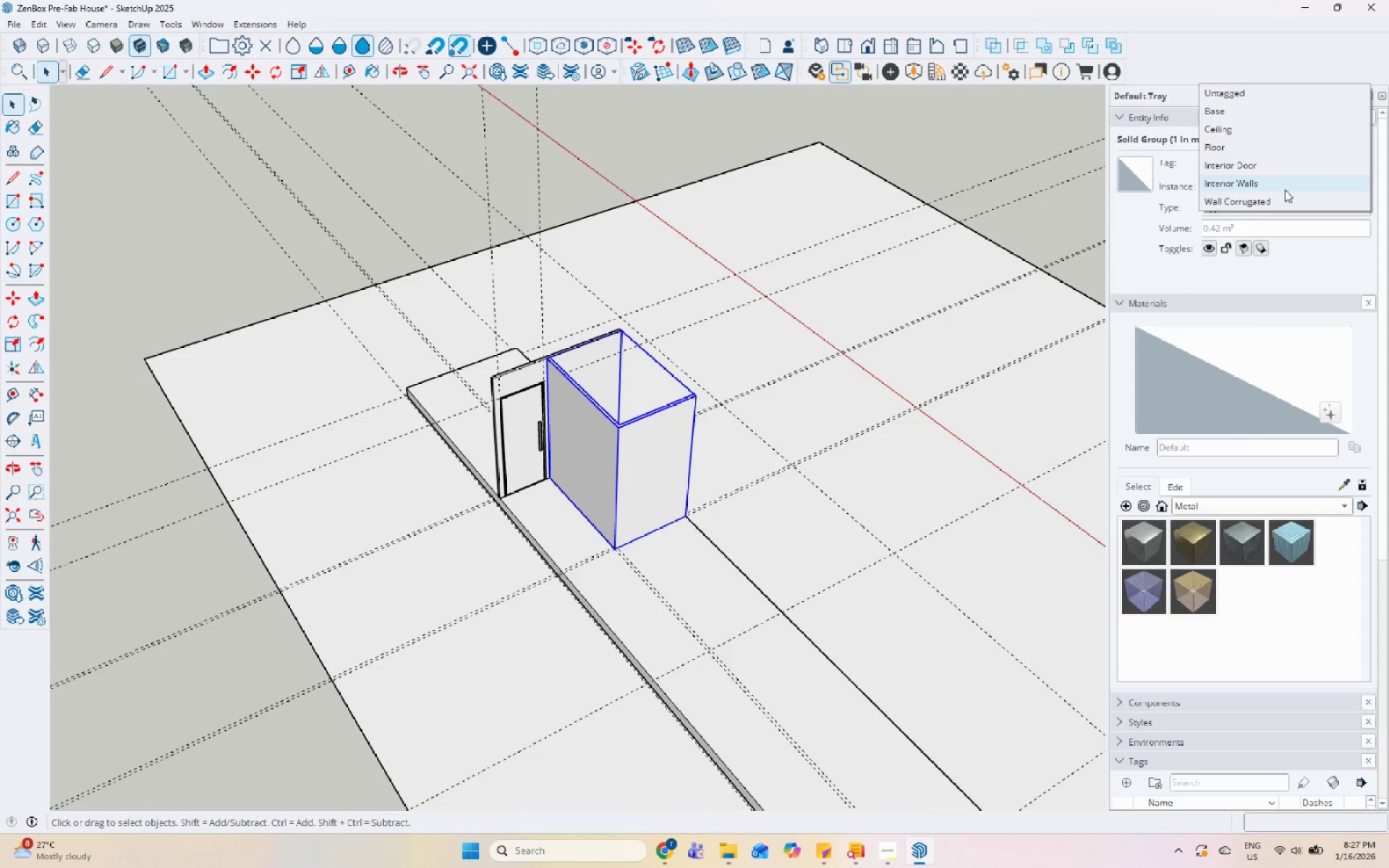 
left_click([1285, 190])
 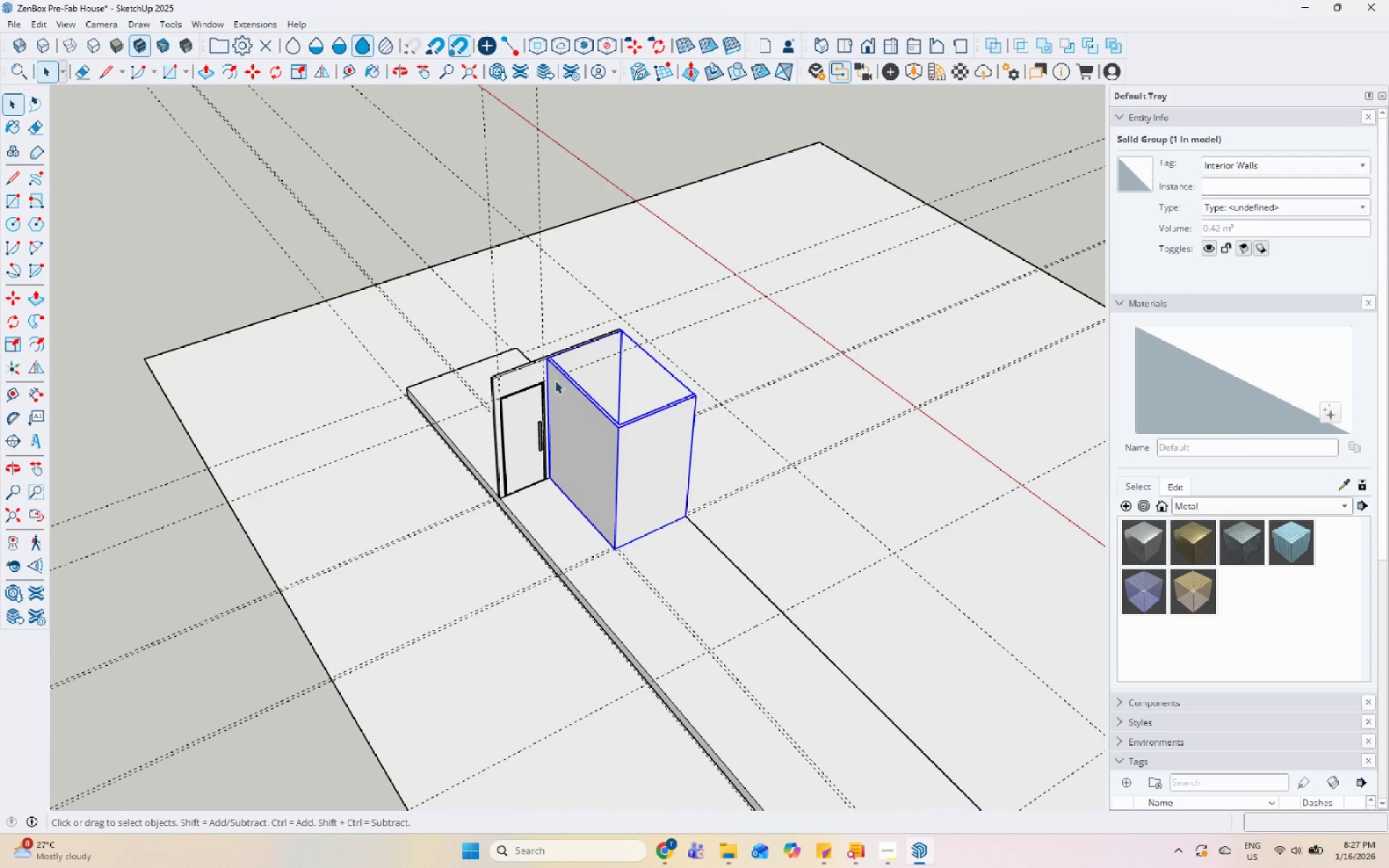 
scroll: coordinate [769, 454], scroll_direction: up, amount: 13.0
 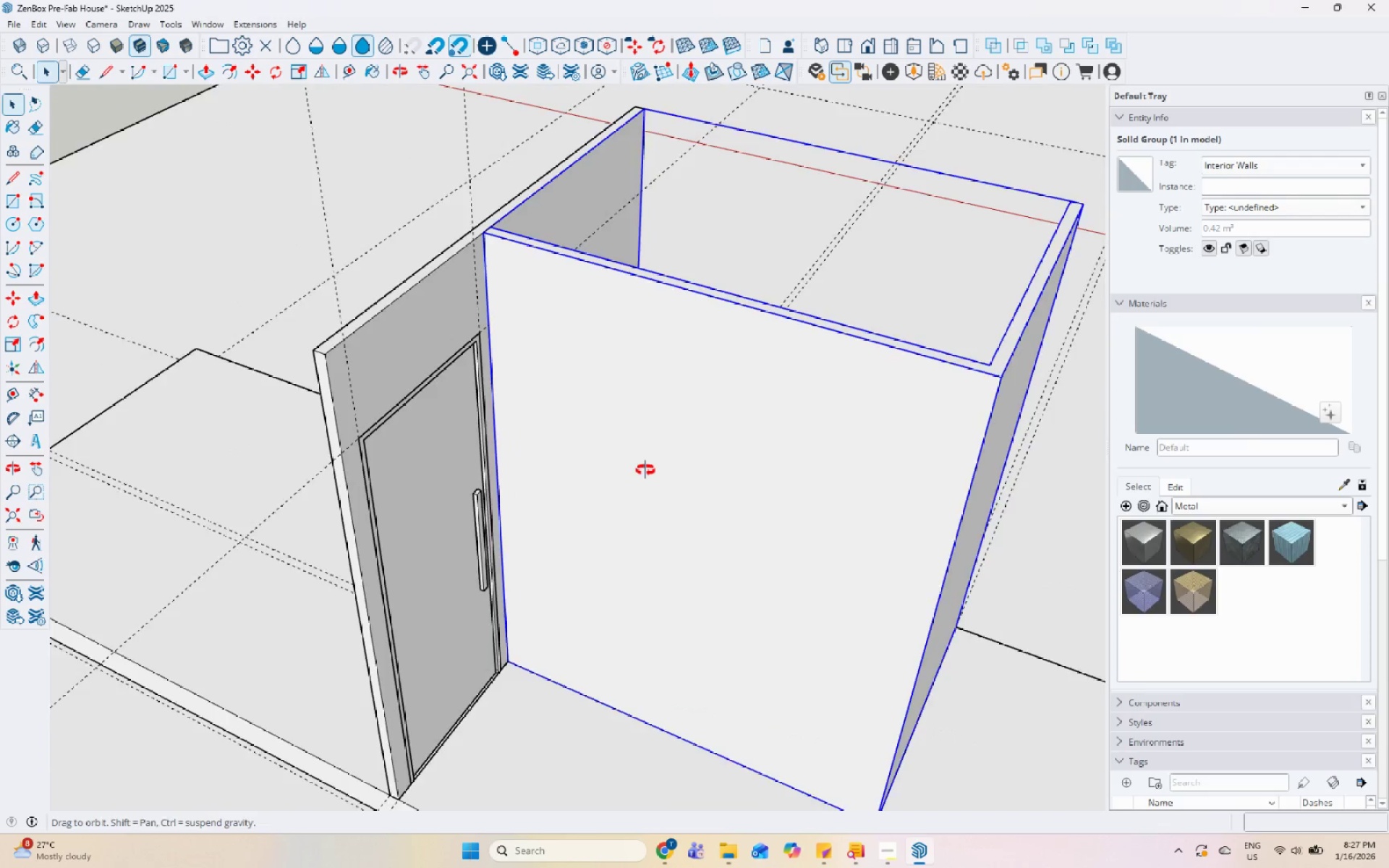 
scroll: coordinate [611, 458], scroll_direction: down, amount: 4.0
 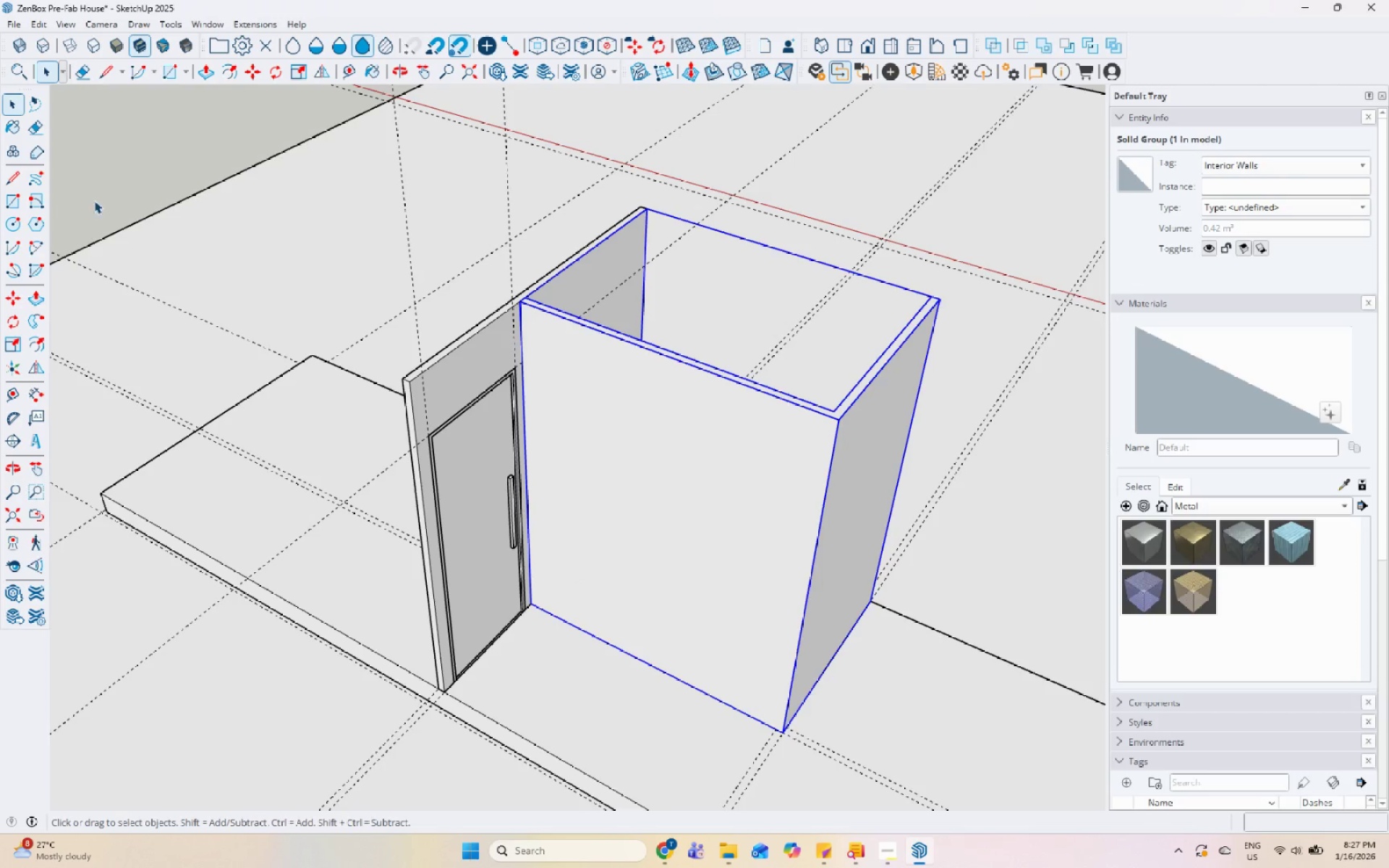 
left_click([13, 203])
 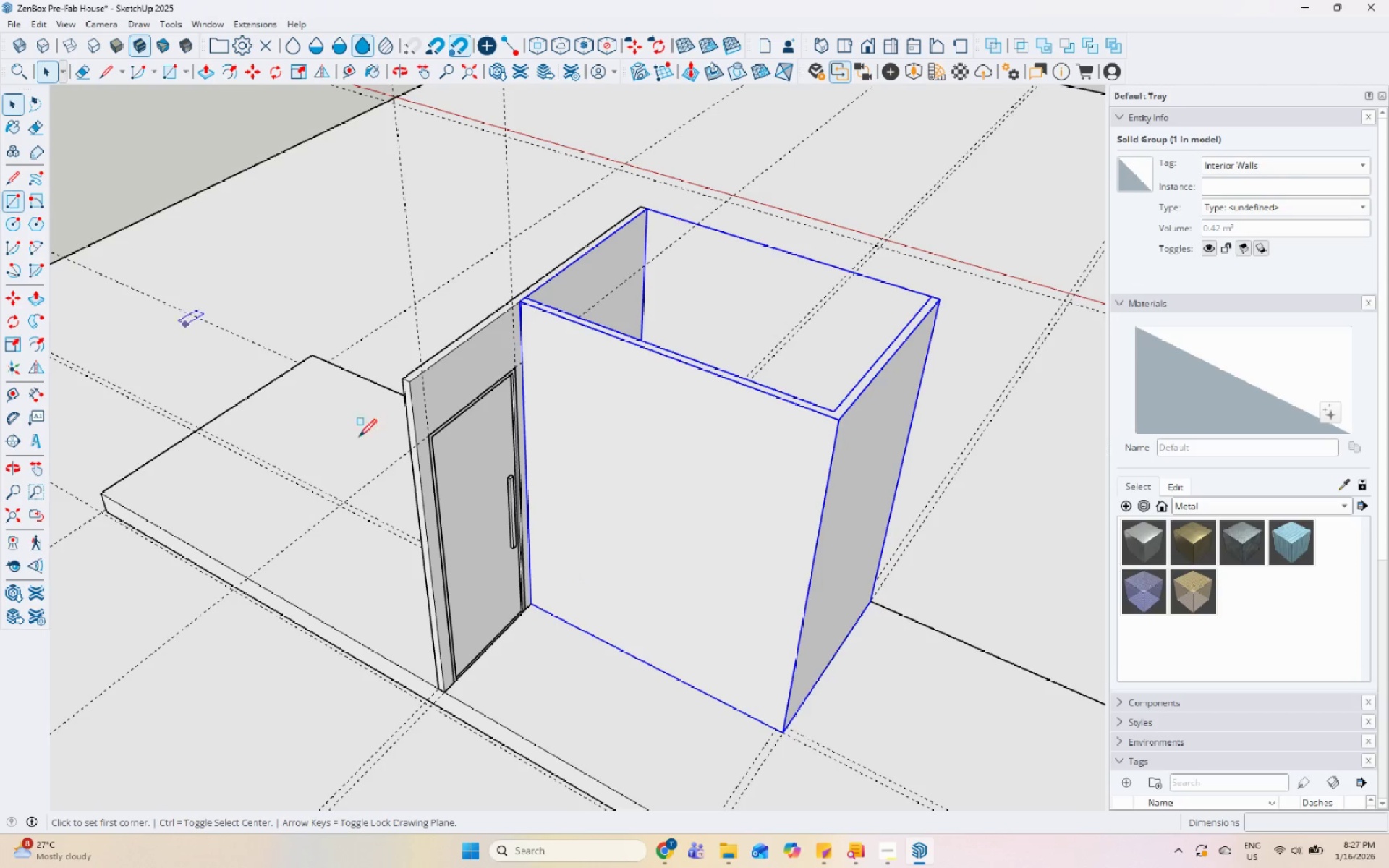 
key(Space)
 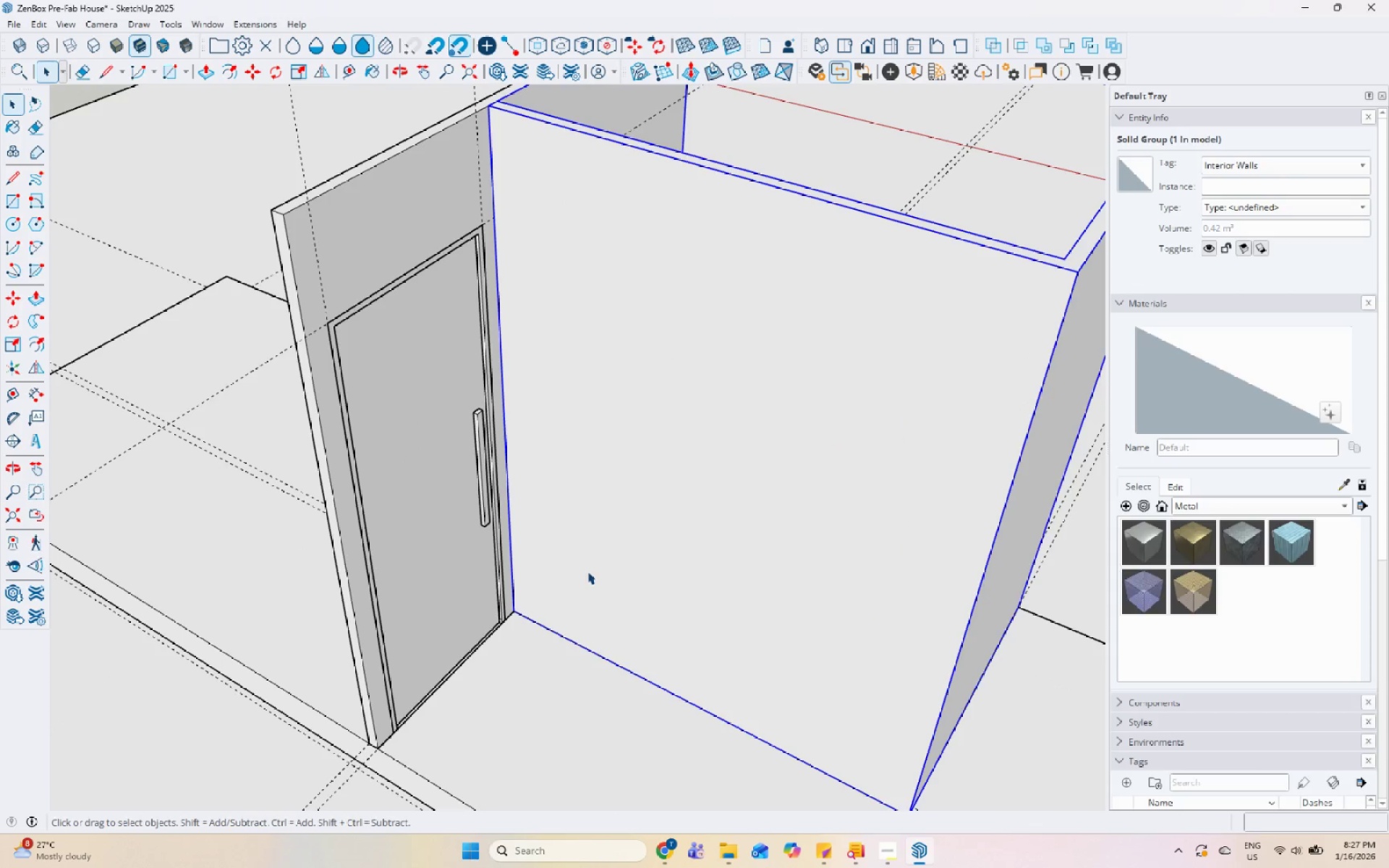 
double_click([587, 571])
 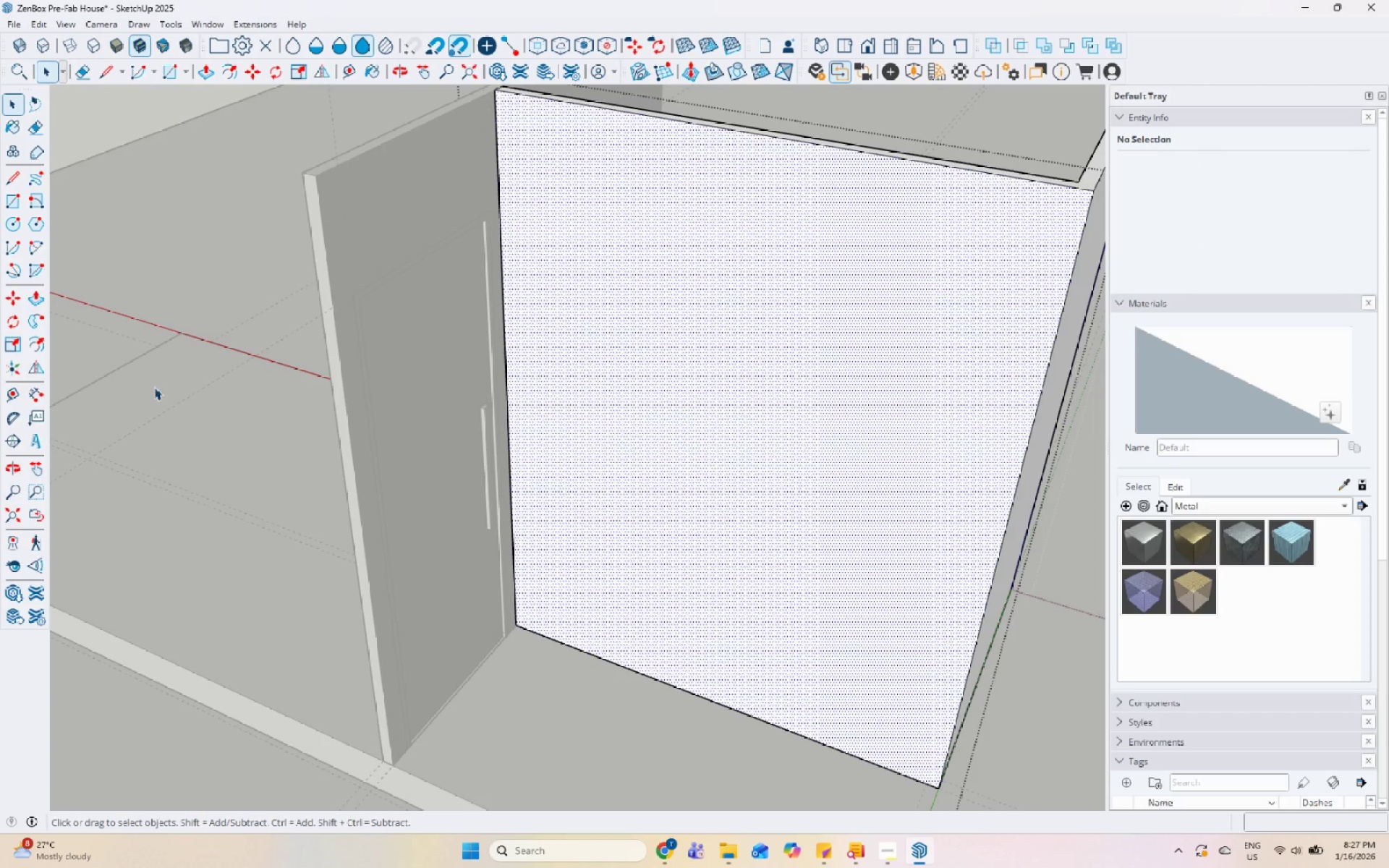 
scroll: coordinate [566, 590], scroll_direction: up, amount: 4.0
 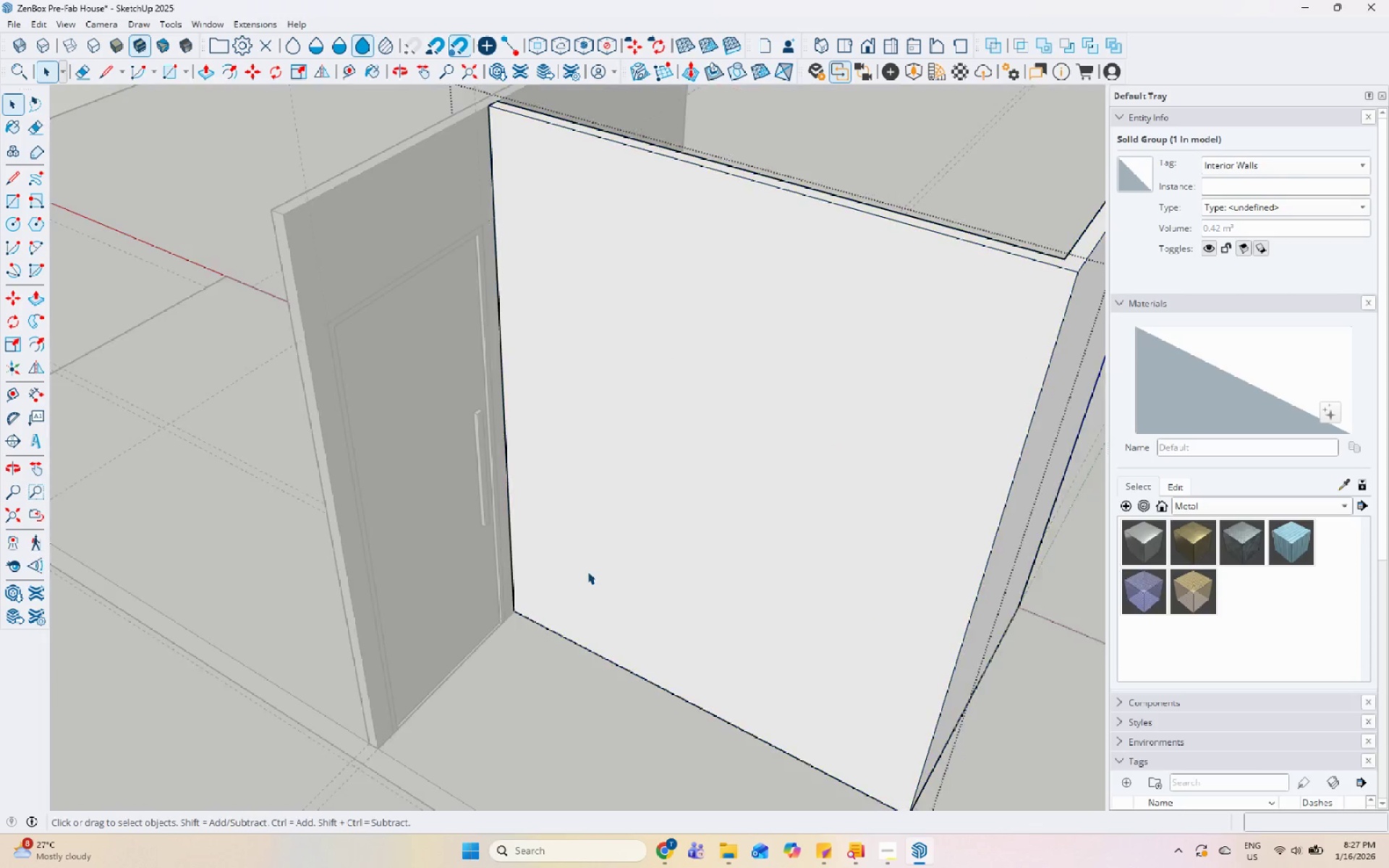 
key(Escape)
 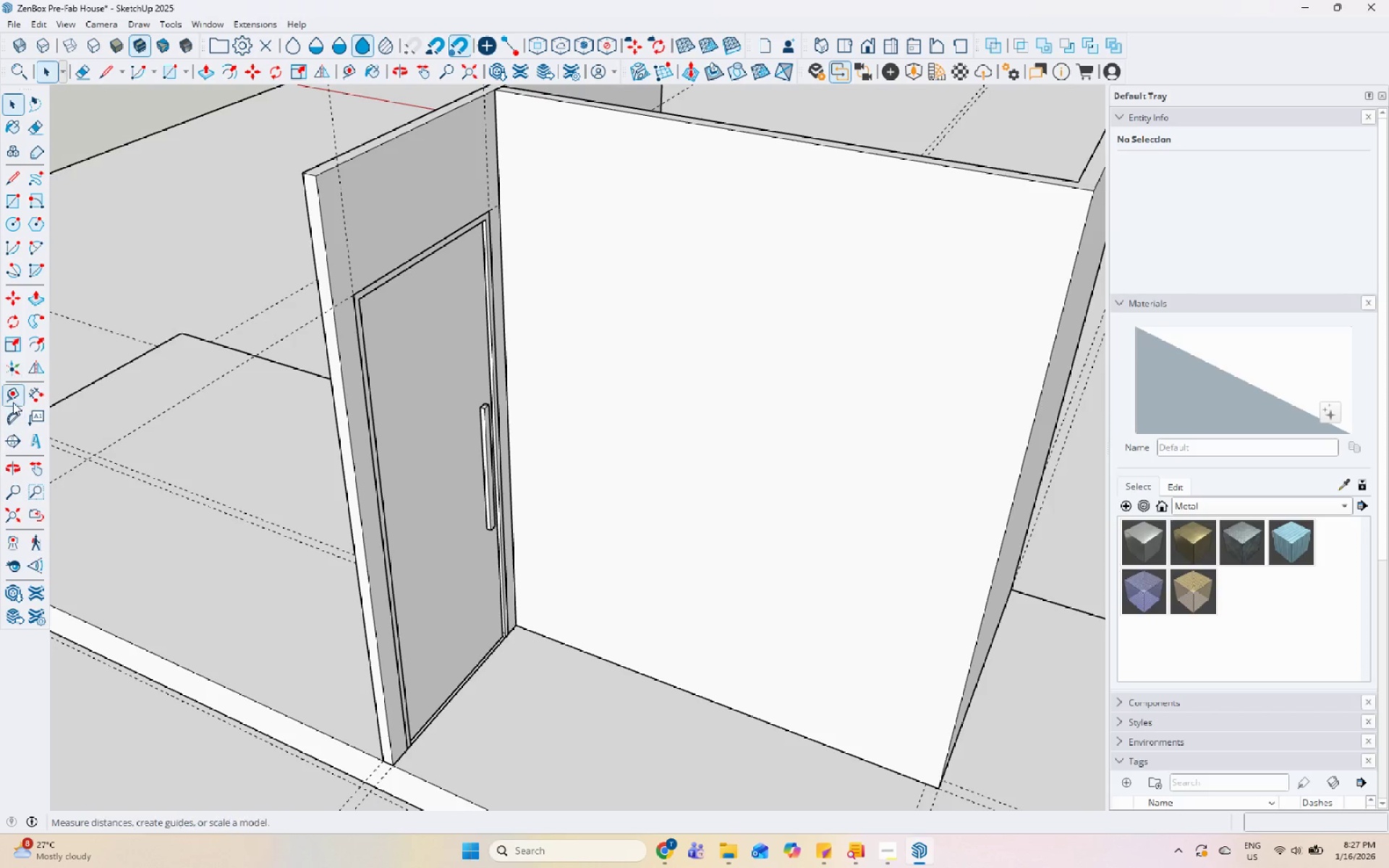 
left_click([734, 293])
 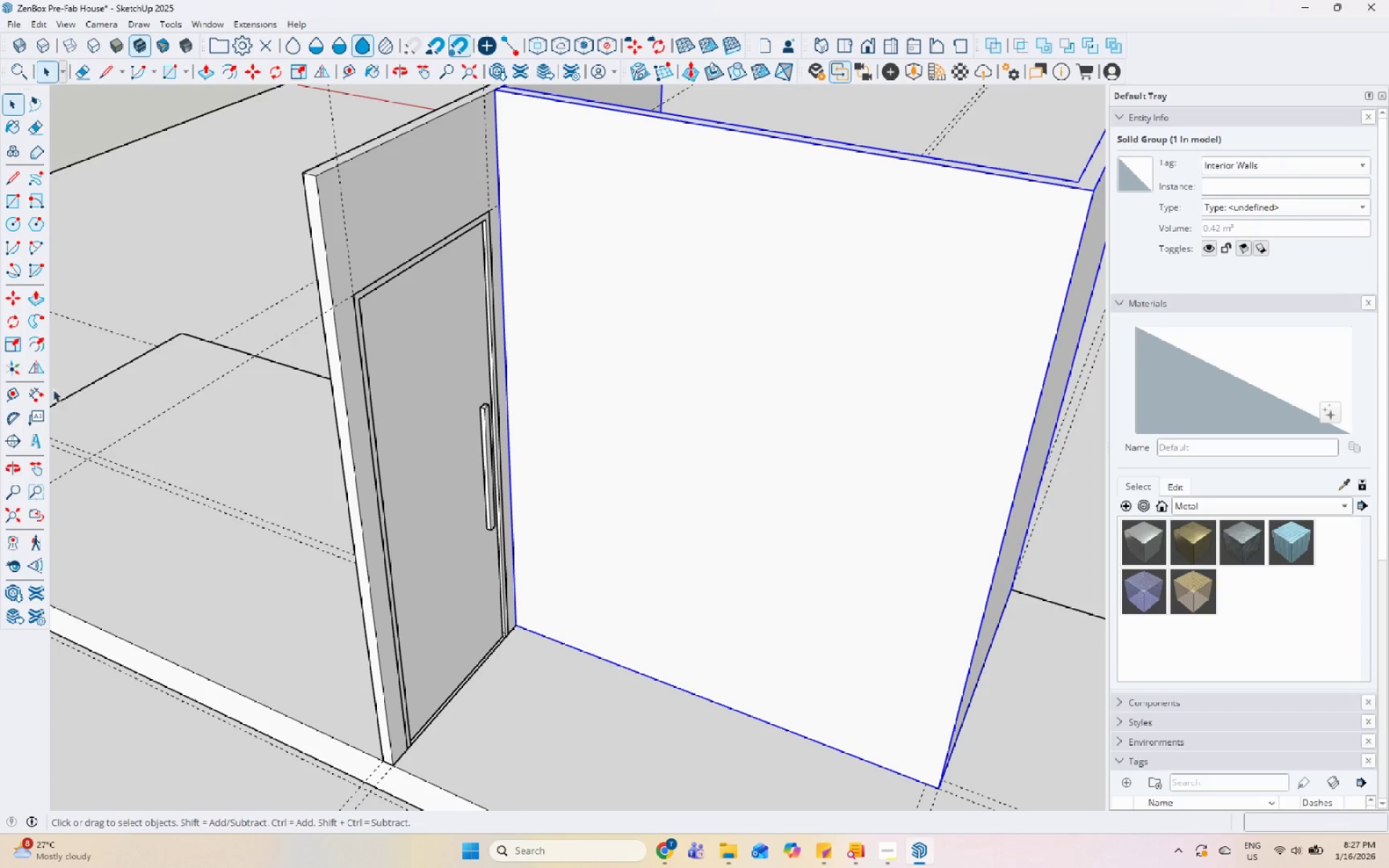 
left_click([17, 388])
 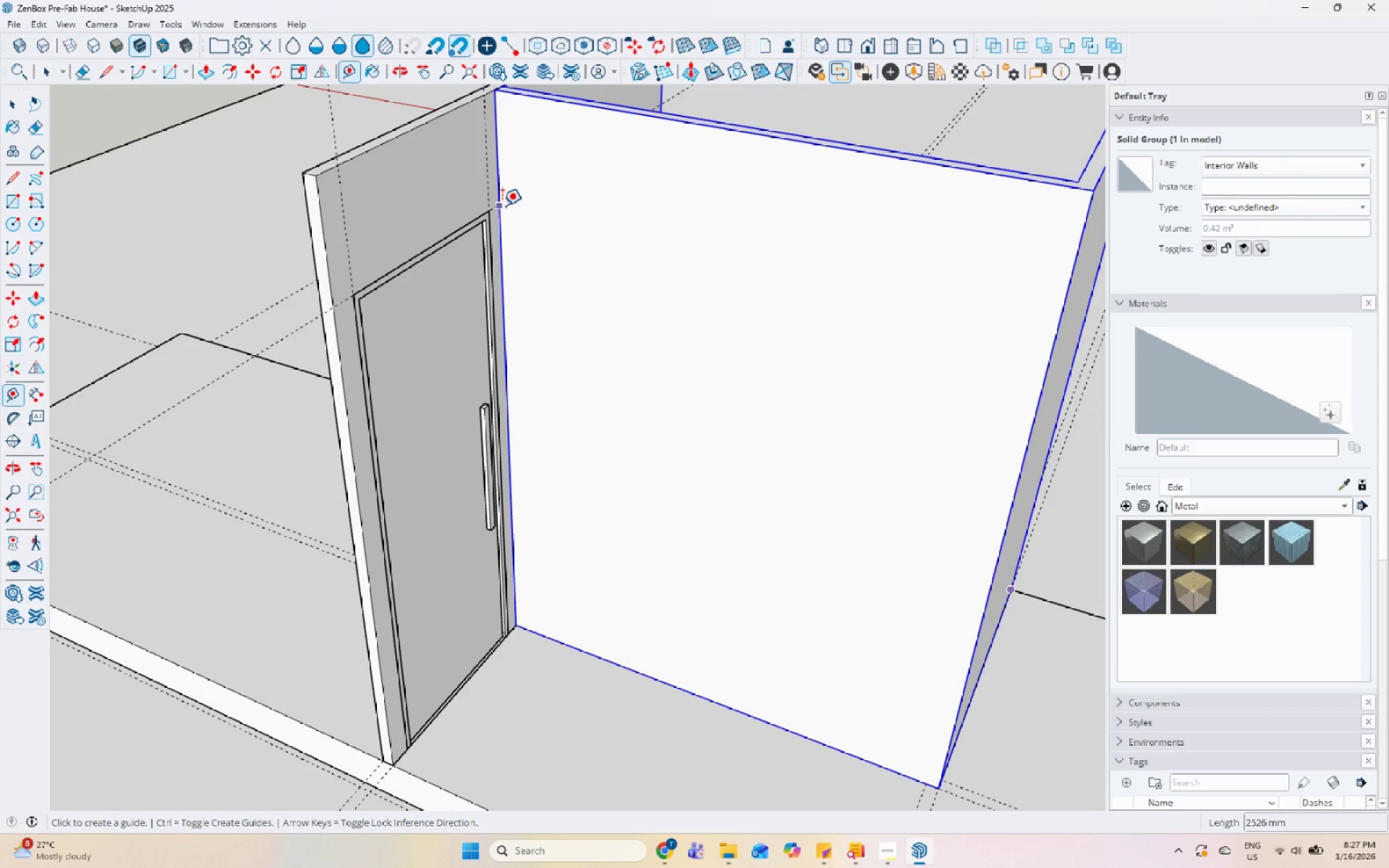 
left_click([501, 205])
 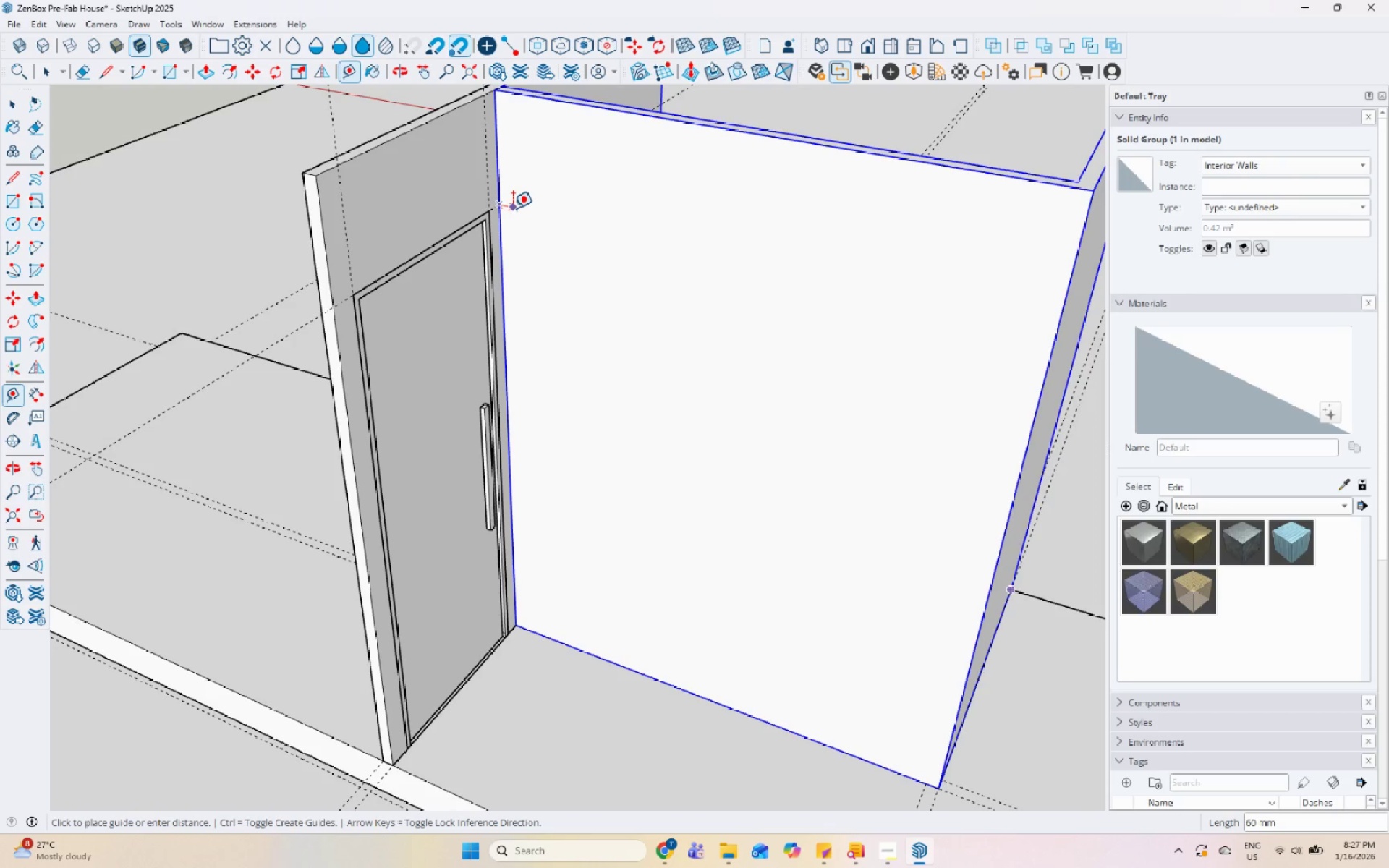 
key(Escape)
 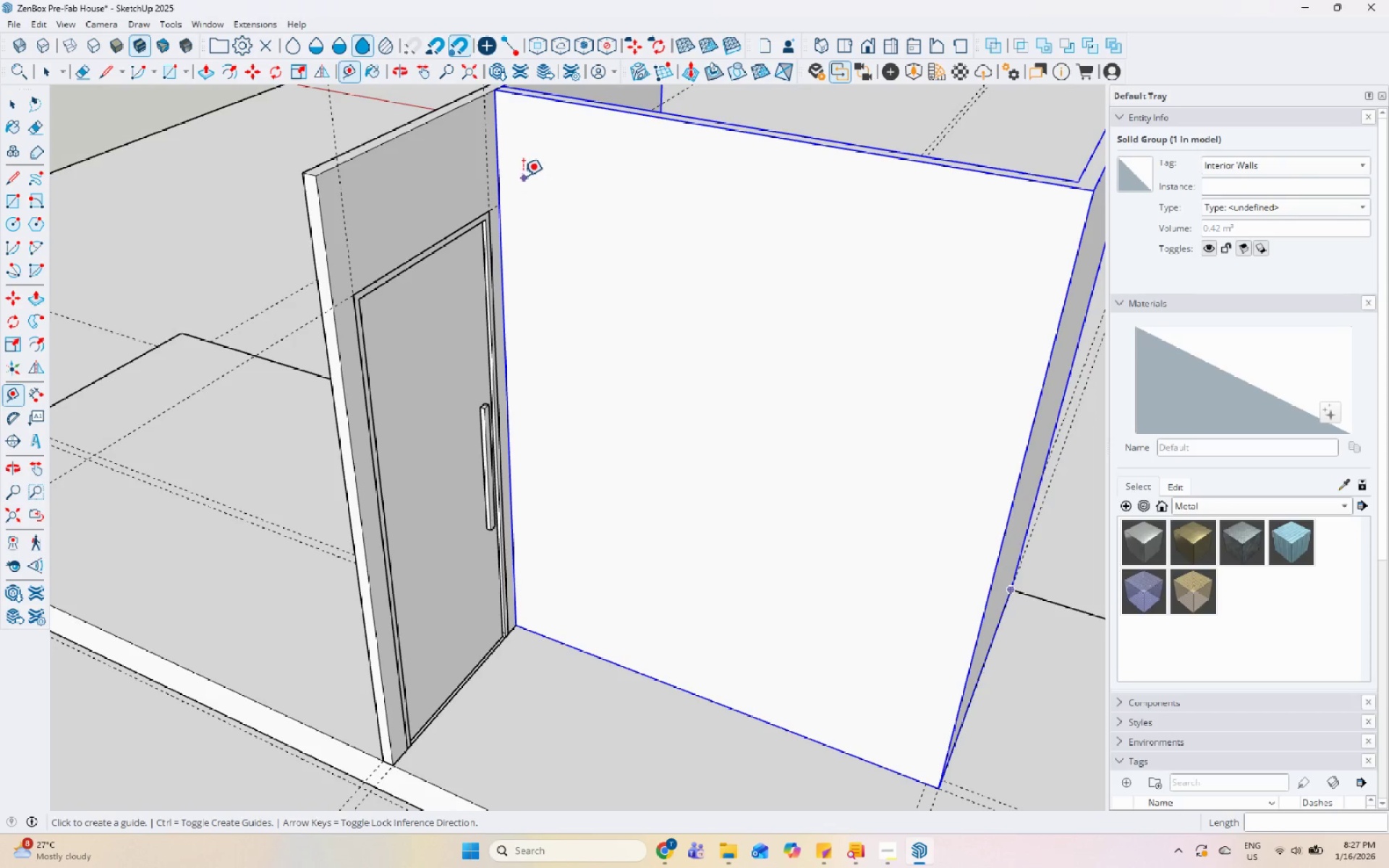 
left_click([500, 162])
 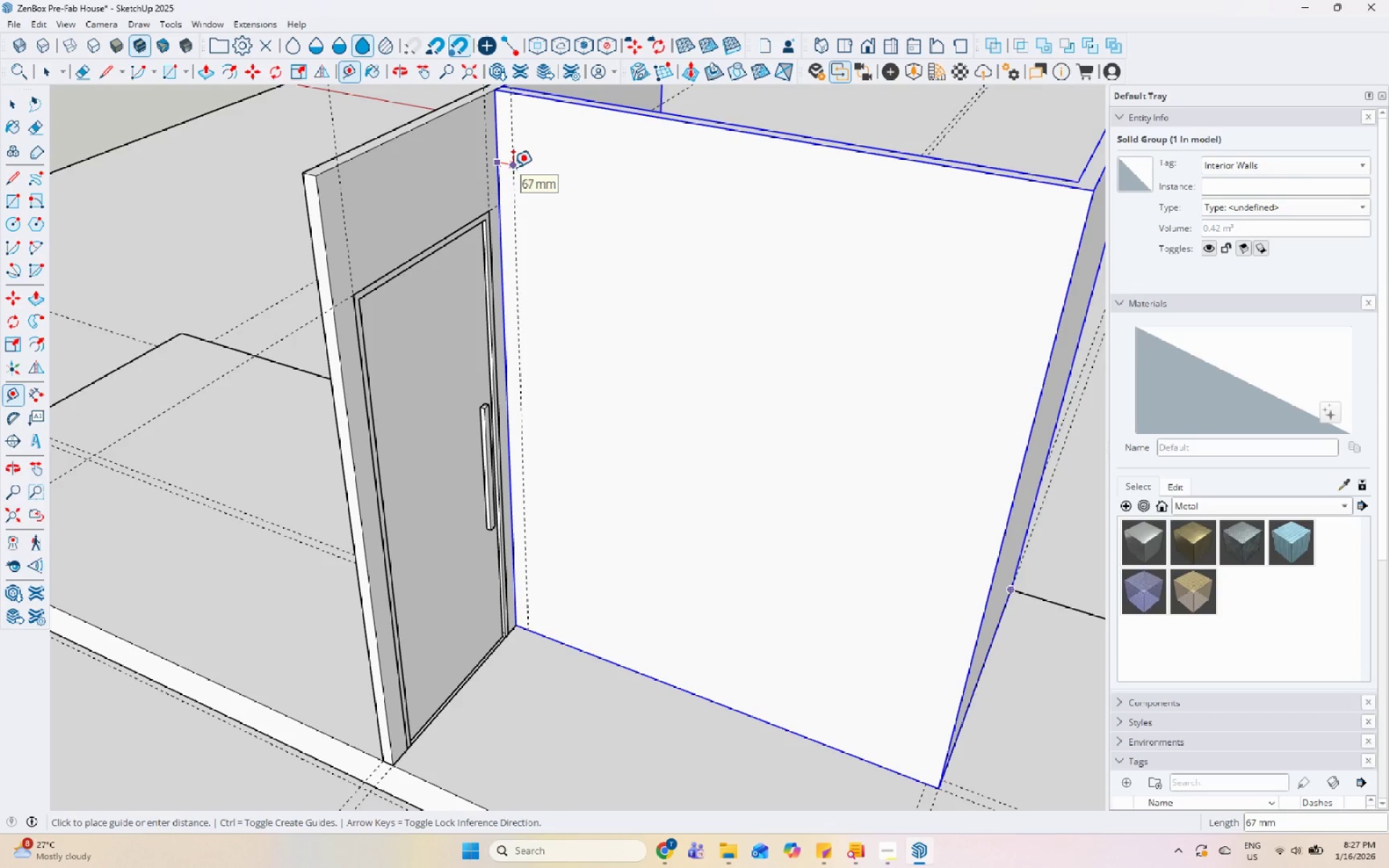 
key(Numpad5)
 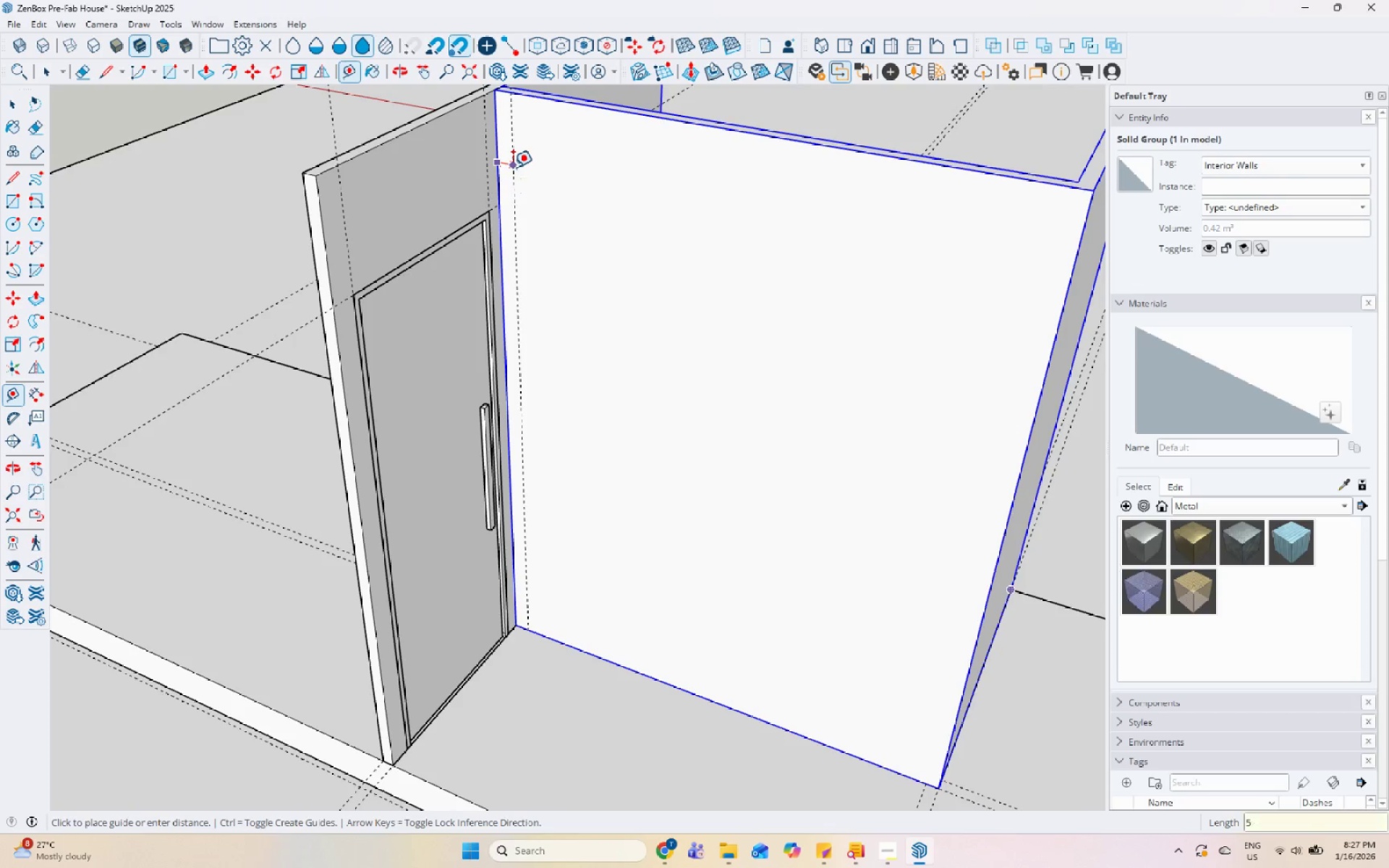 
key(Numpad0)
 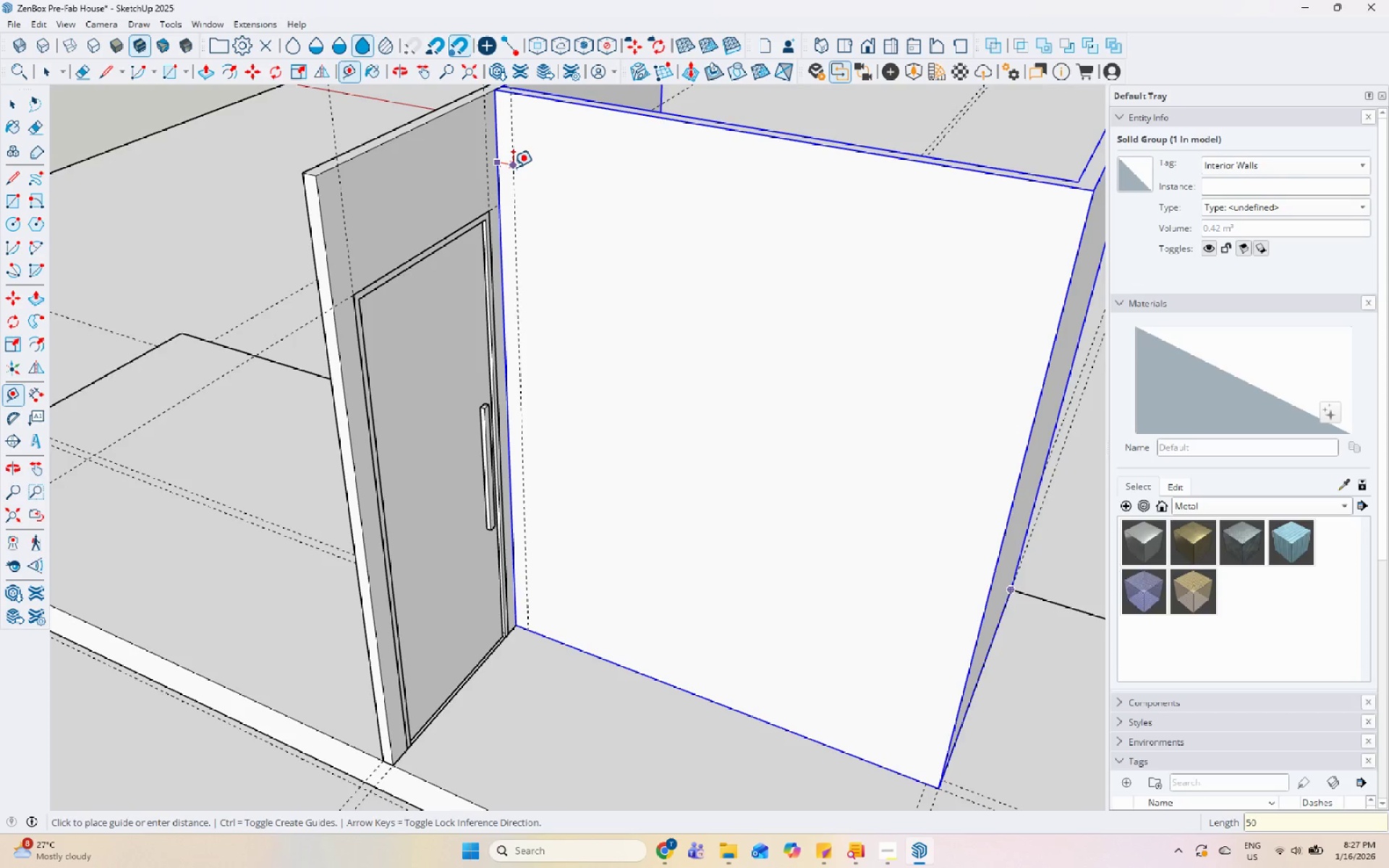 
key(Enter)
 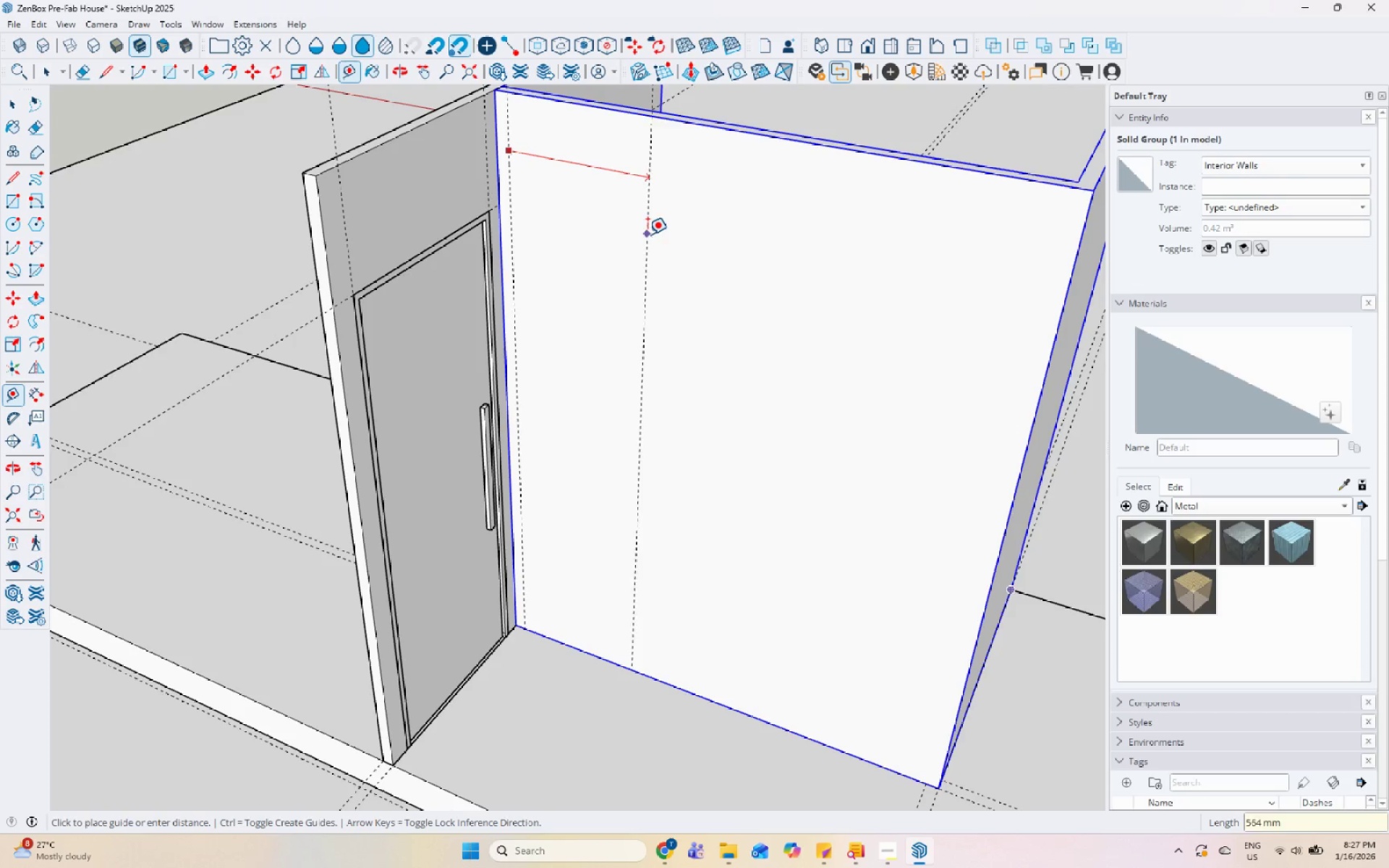 
key(Numpad7)
 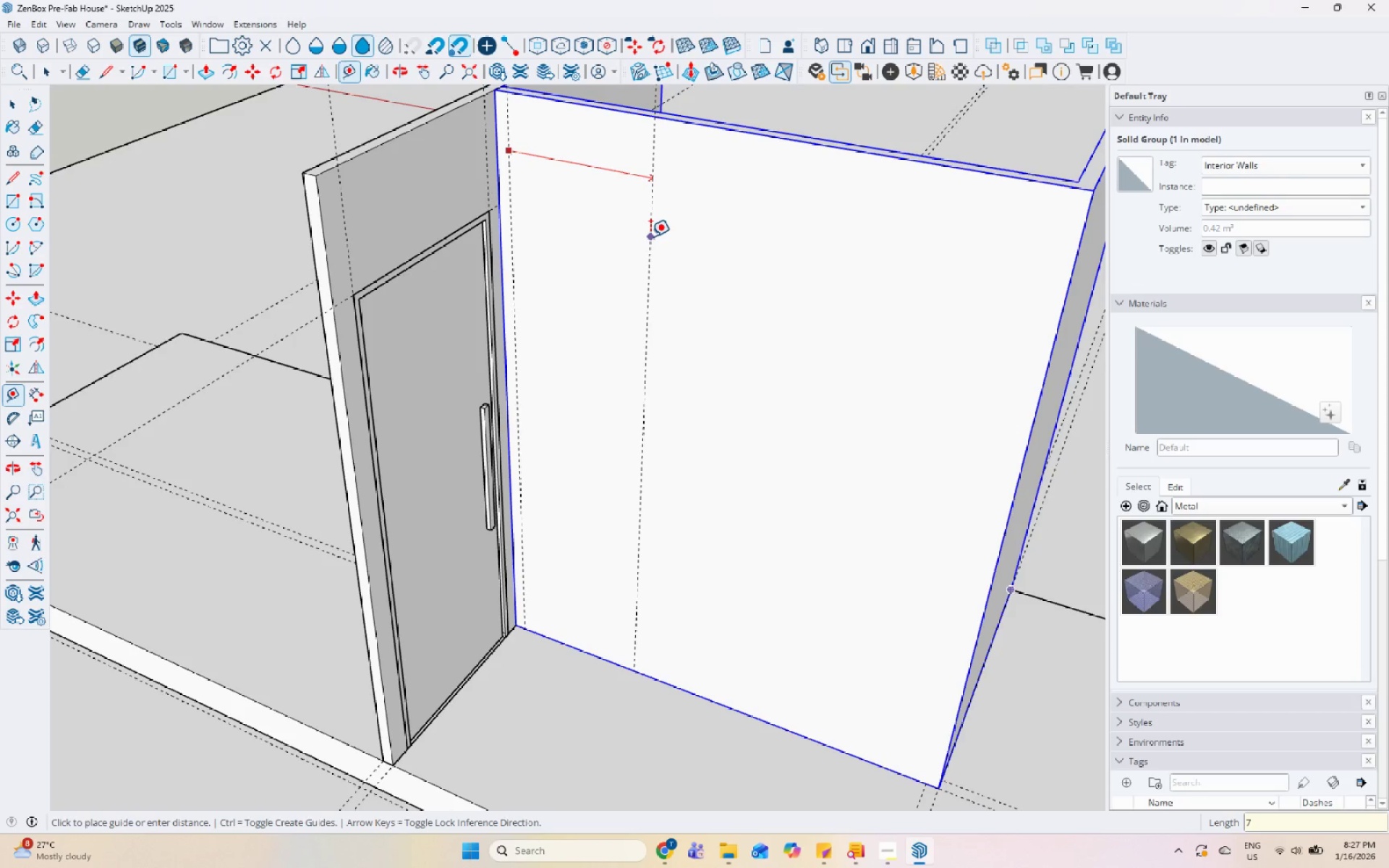 
key(Numpad0)
 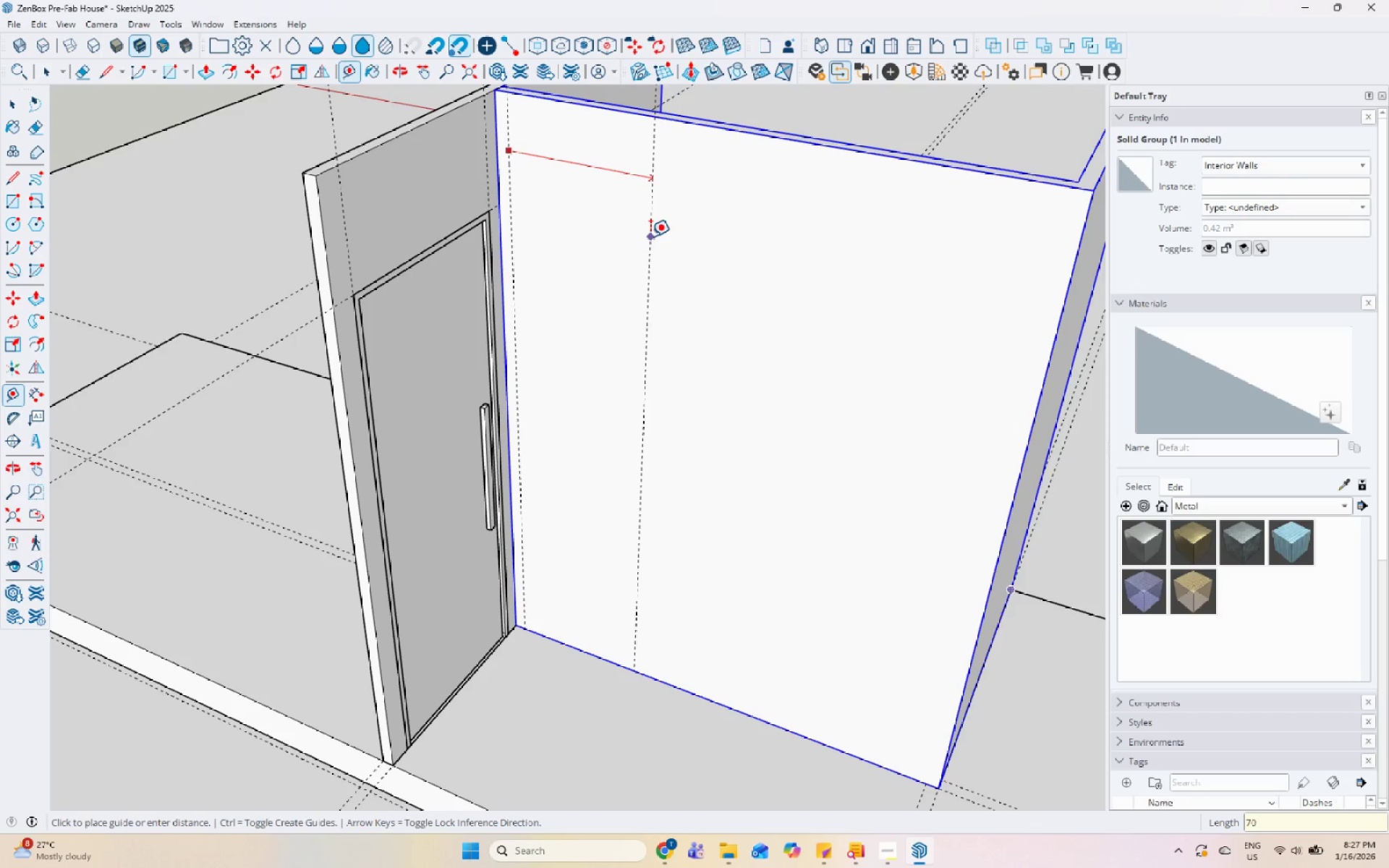 
key(Numpad0)
 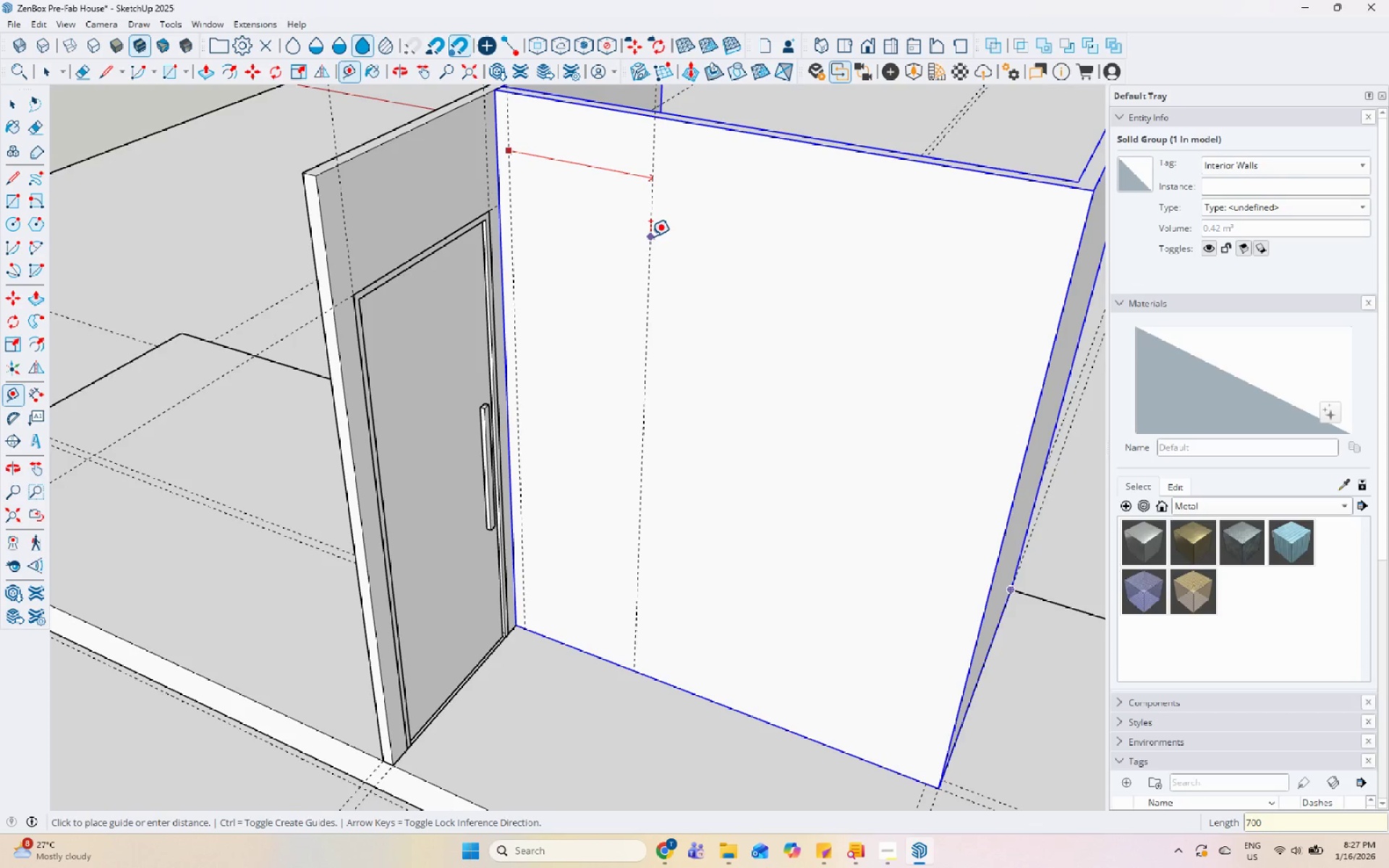 
key(Enter)
 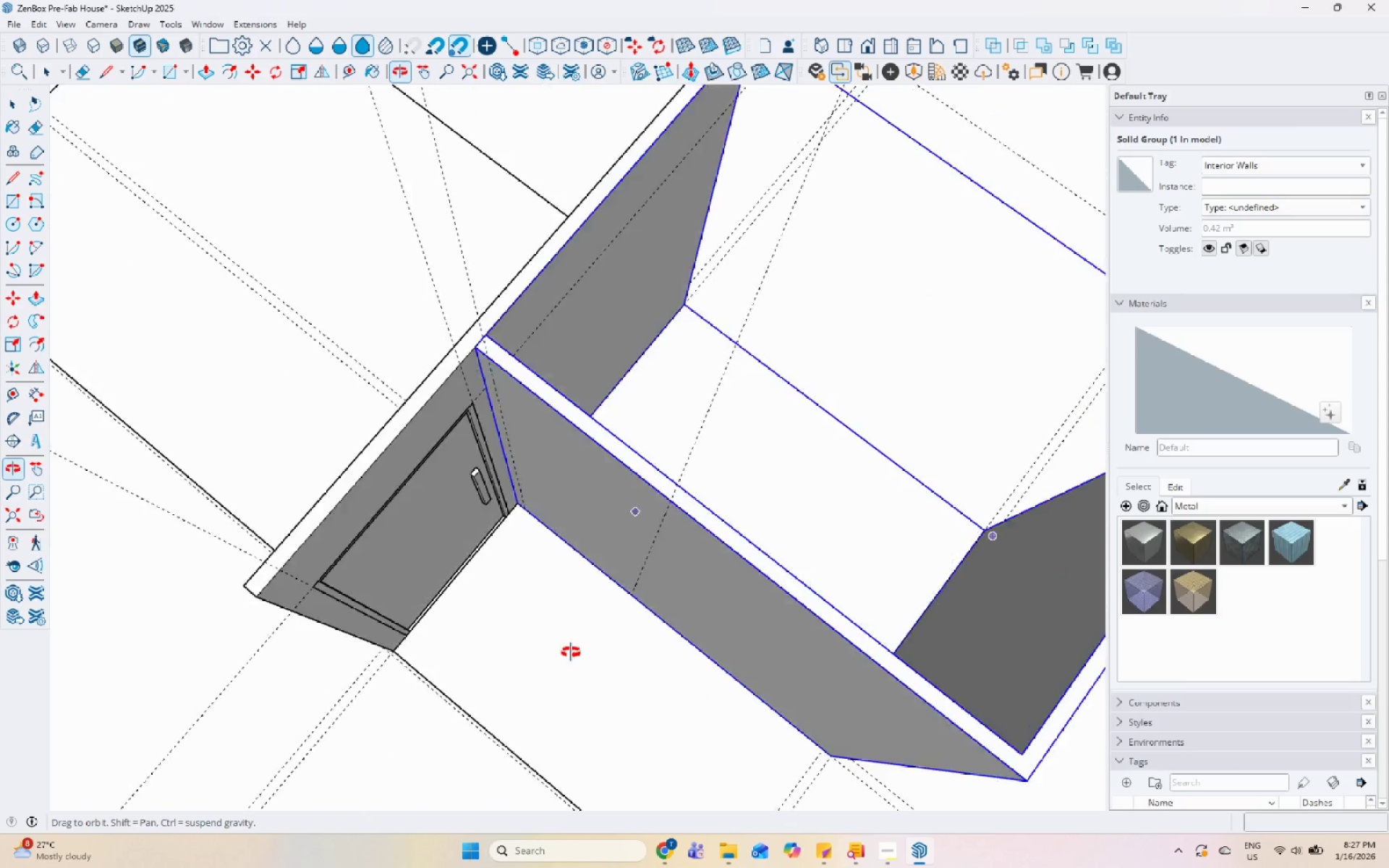 
scroll: coordinate [564, 459], scroll_direction: down, amount: 6.0
 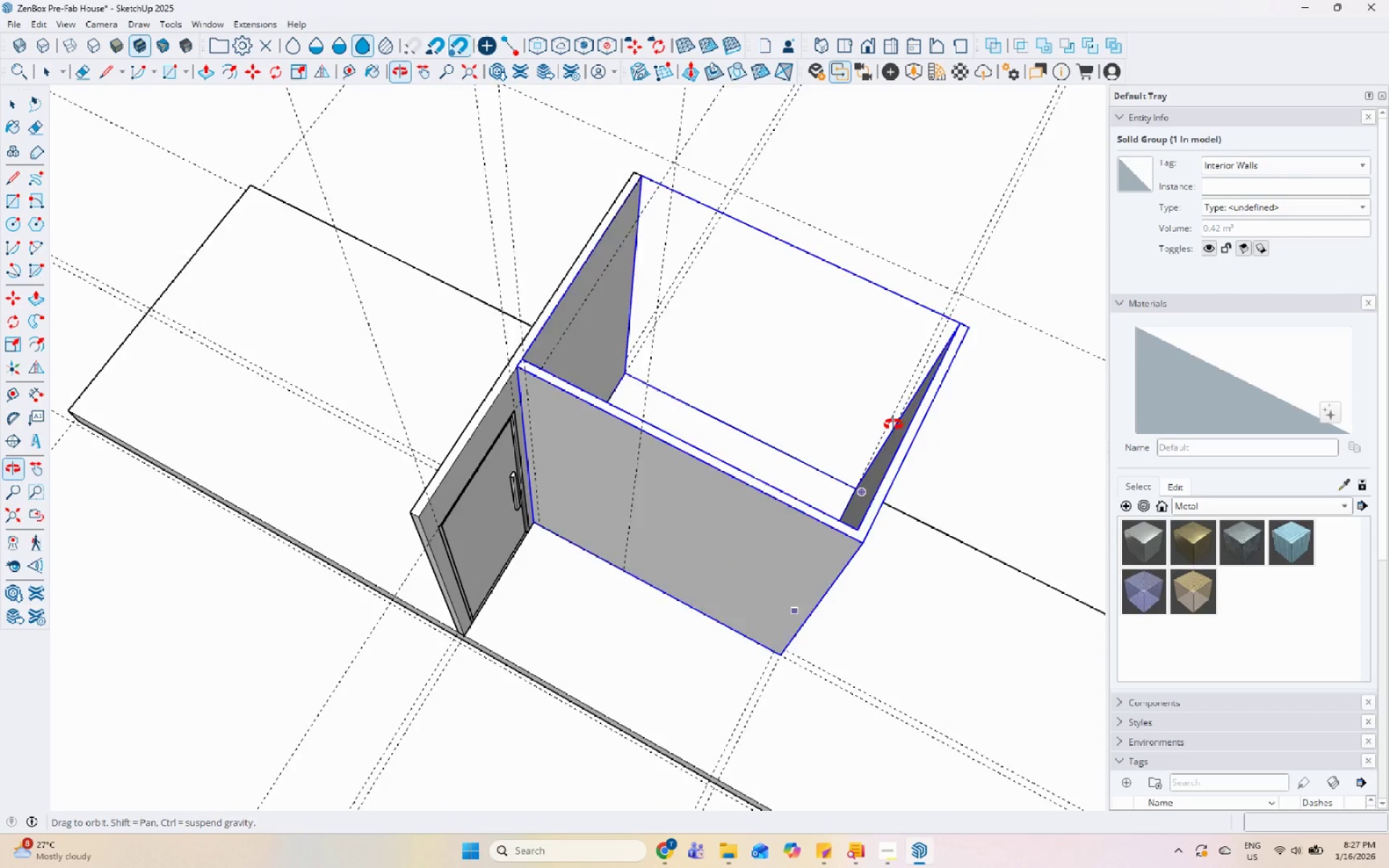 
scroll: coordinate [645, 671], scroll_direction: up, amount: 4.0
 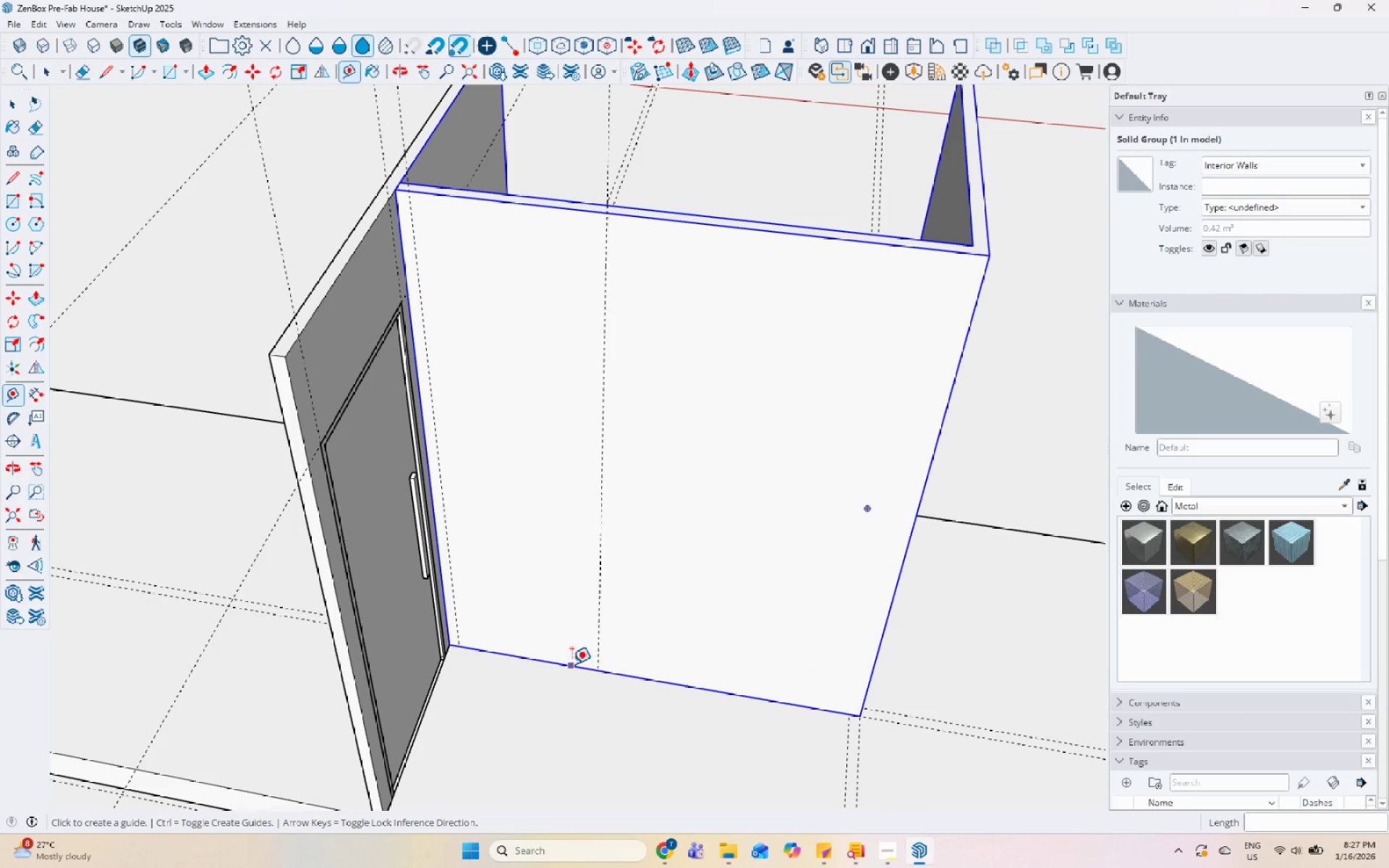 
left_click([566, 666])
 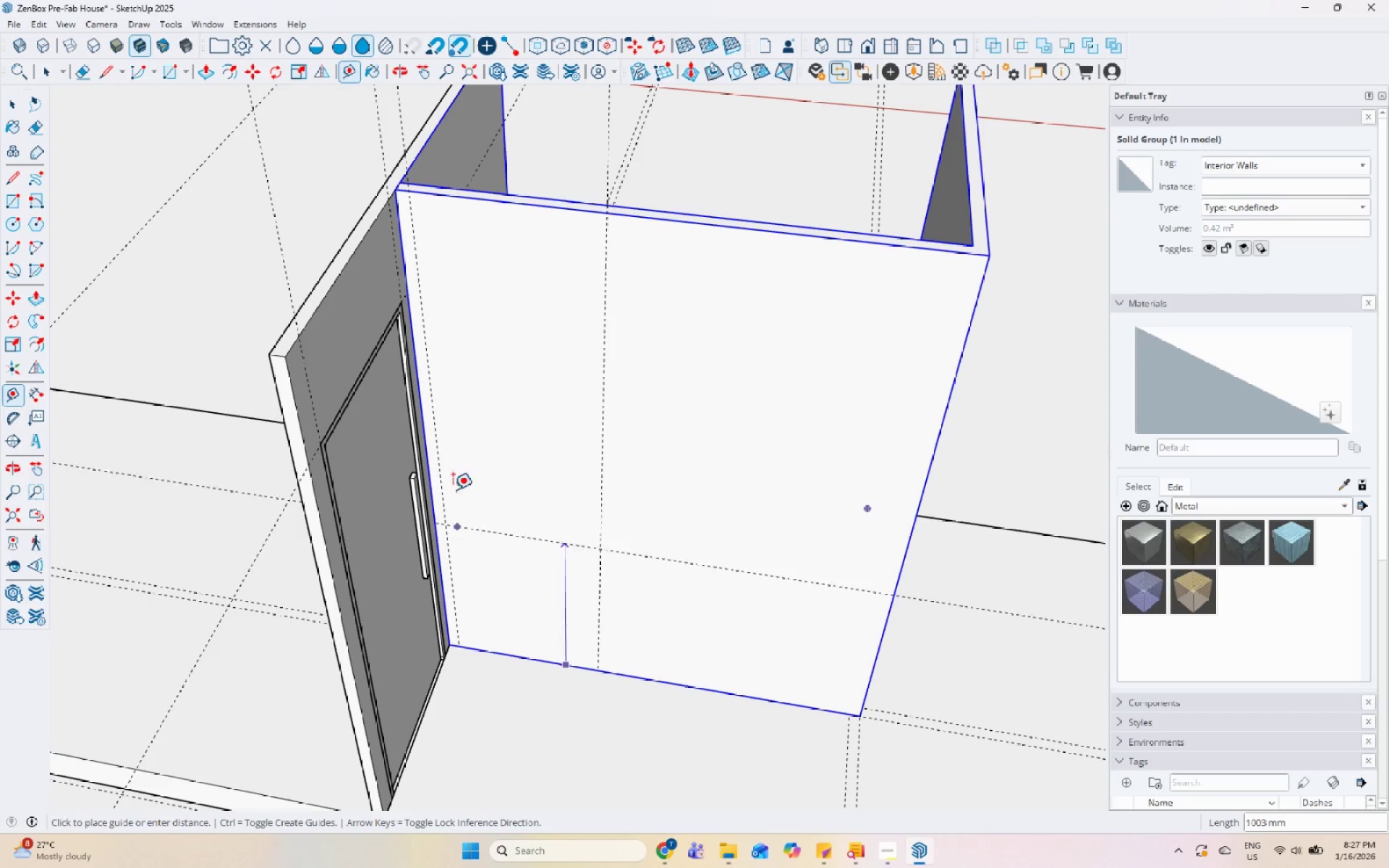 
scroll: coordinate [444, 384], scroll_direction: up, amount: 7.0
 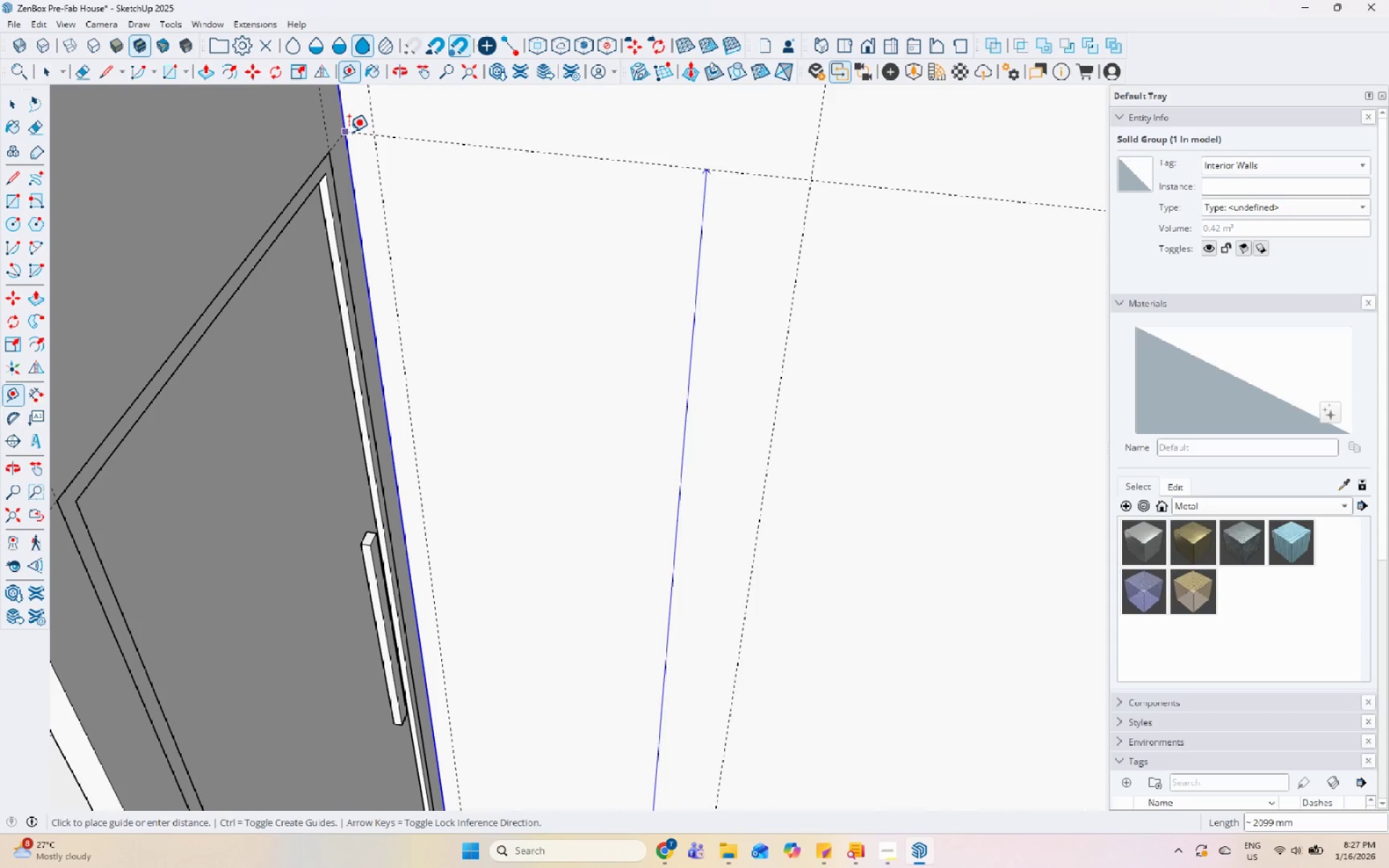 
key(Space)
 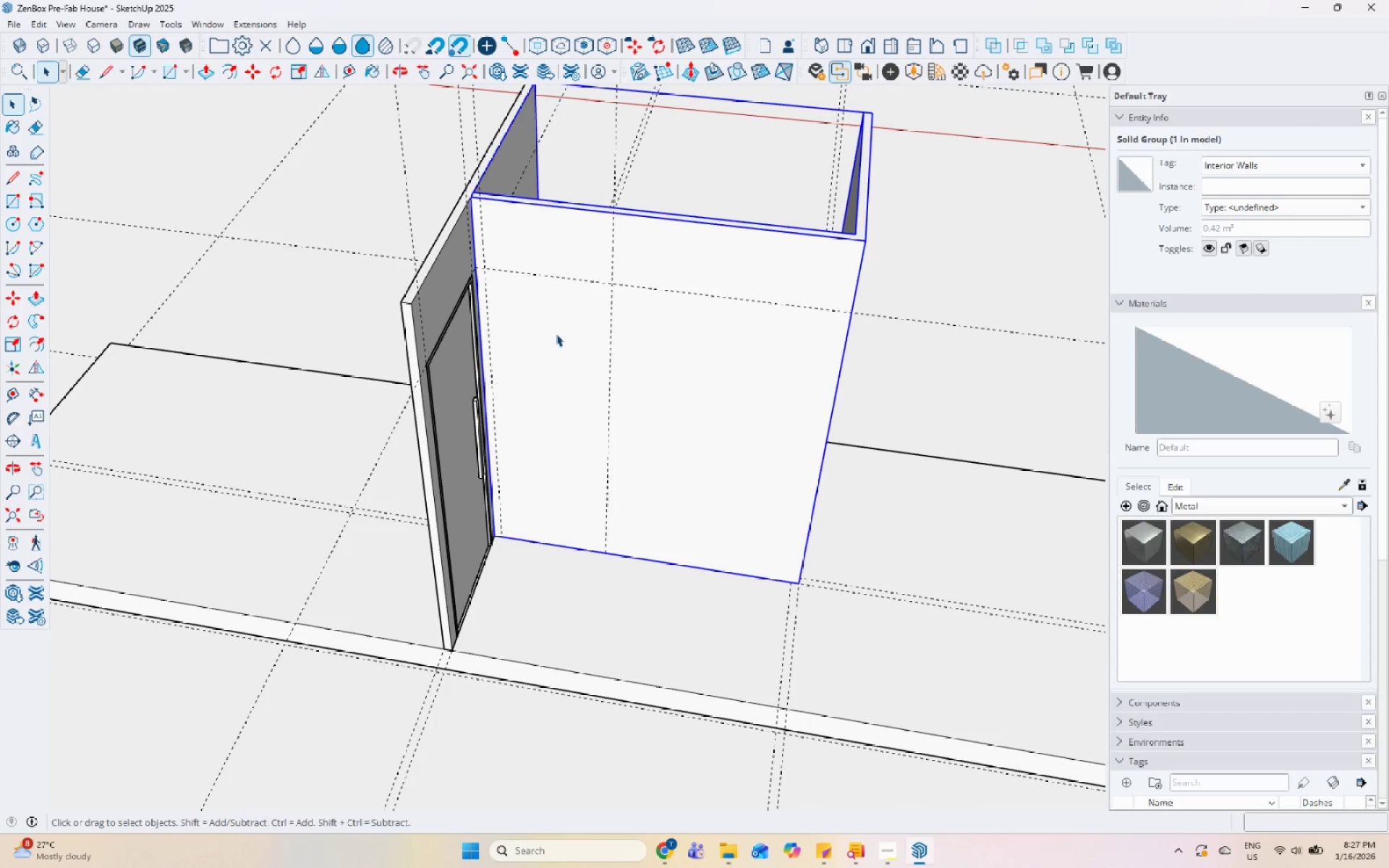 
left_click([556, 333])
 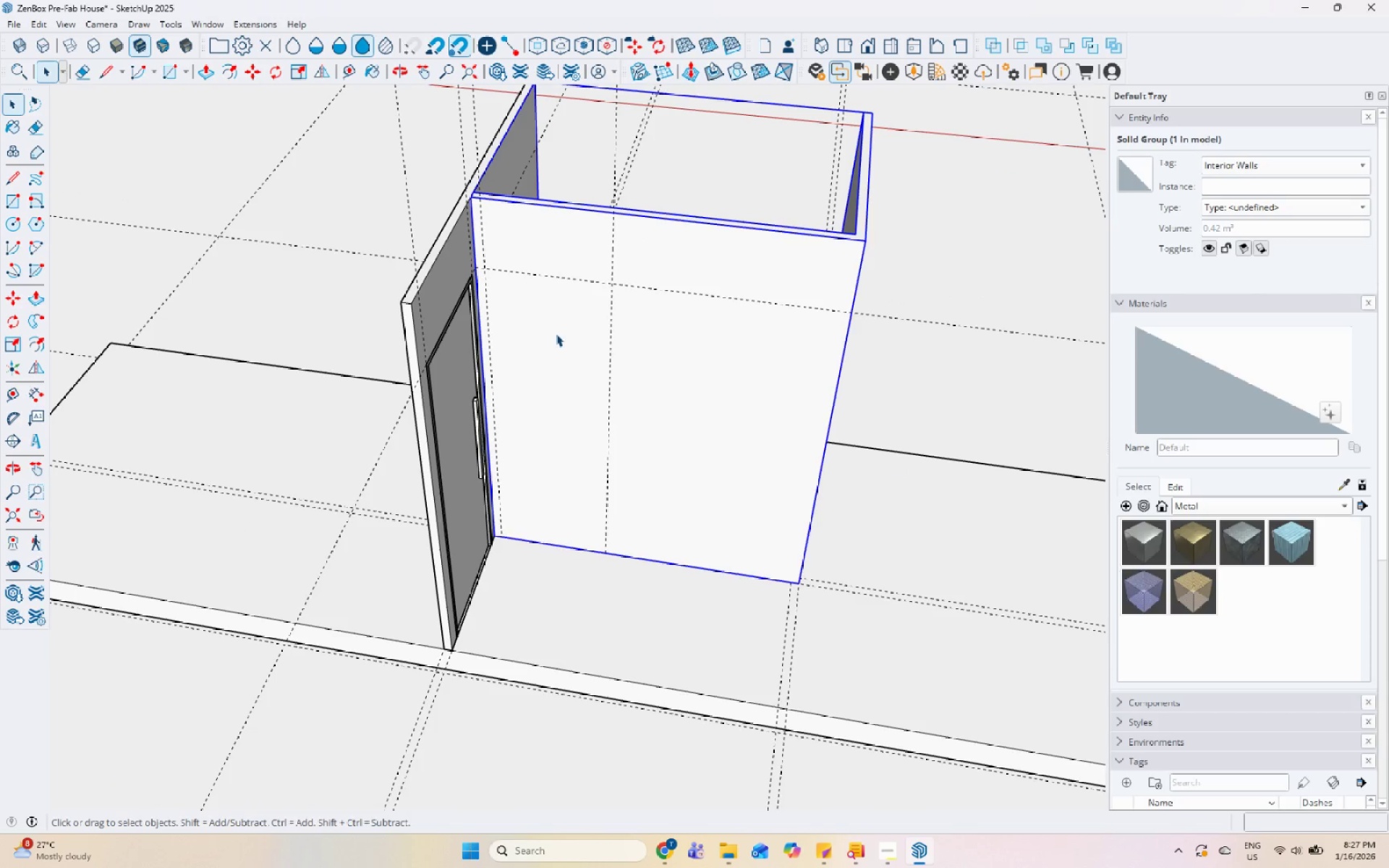 
scroll: coordinate [531, 331], scroll_direction: down, amount: 12.0
 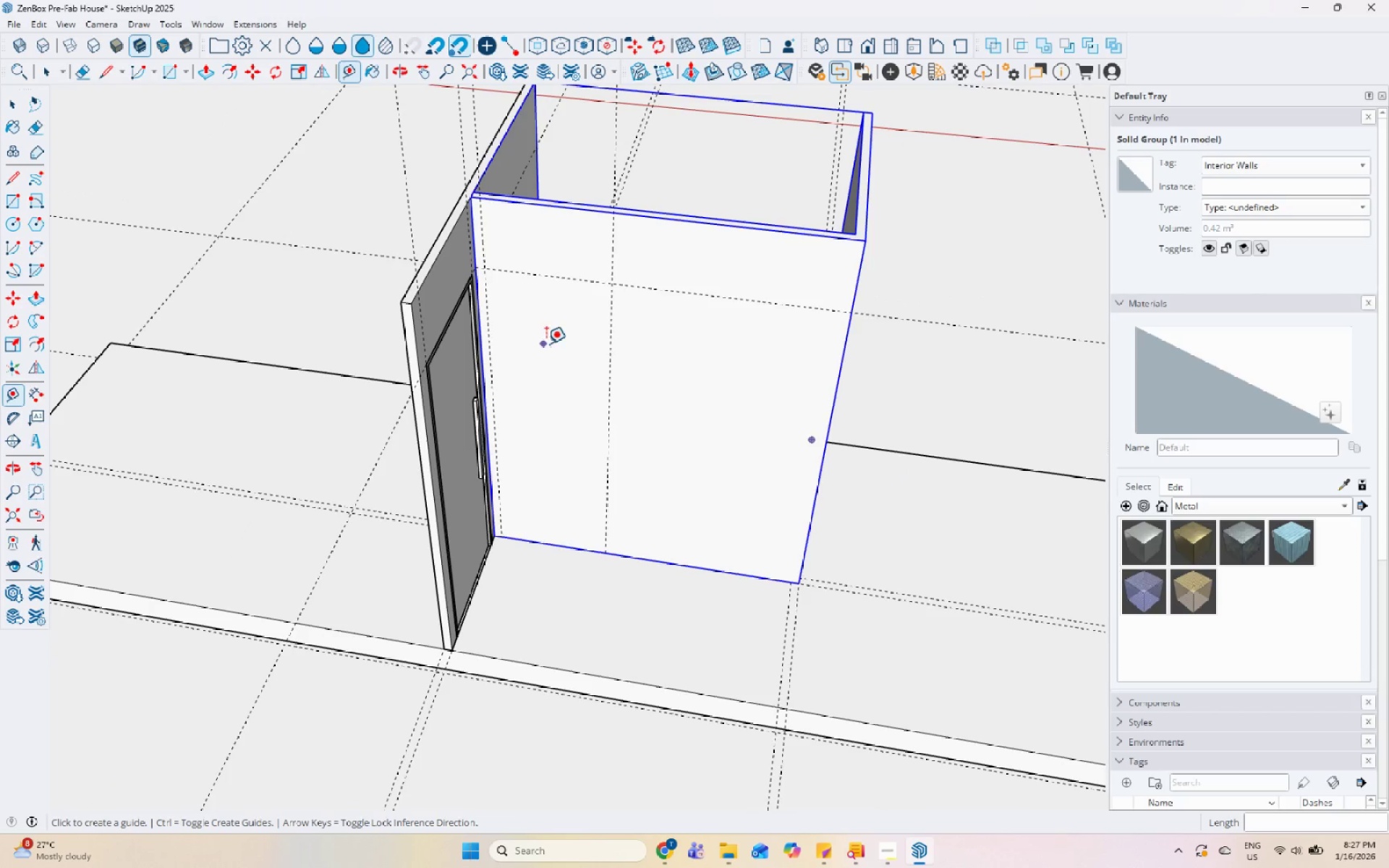 
left_click_drag(start_coordinate=[557, 331], to_coordinate=[561, 331])
 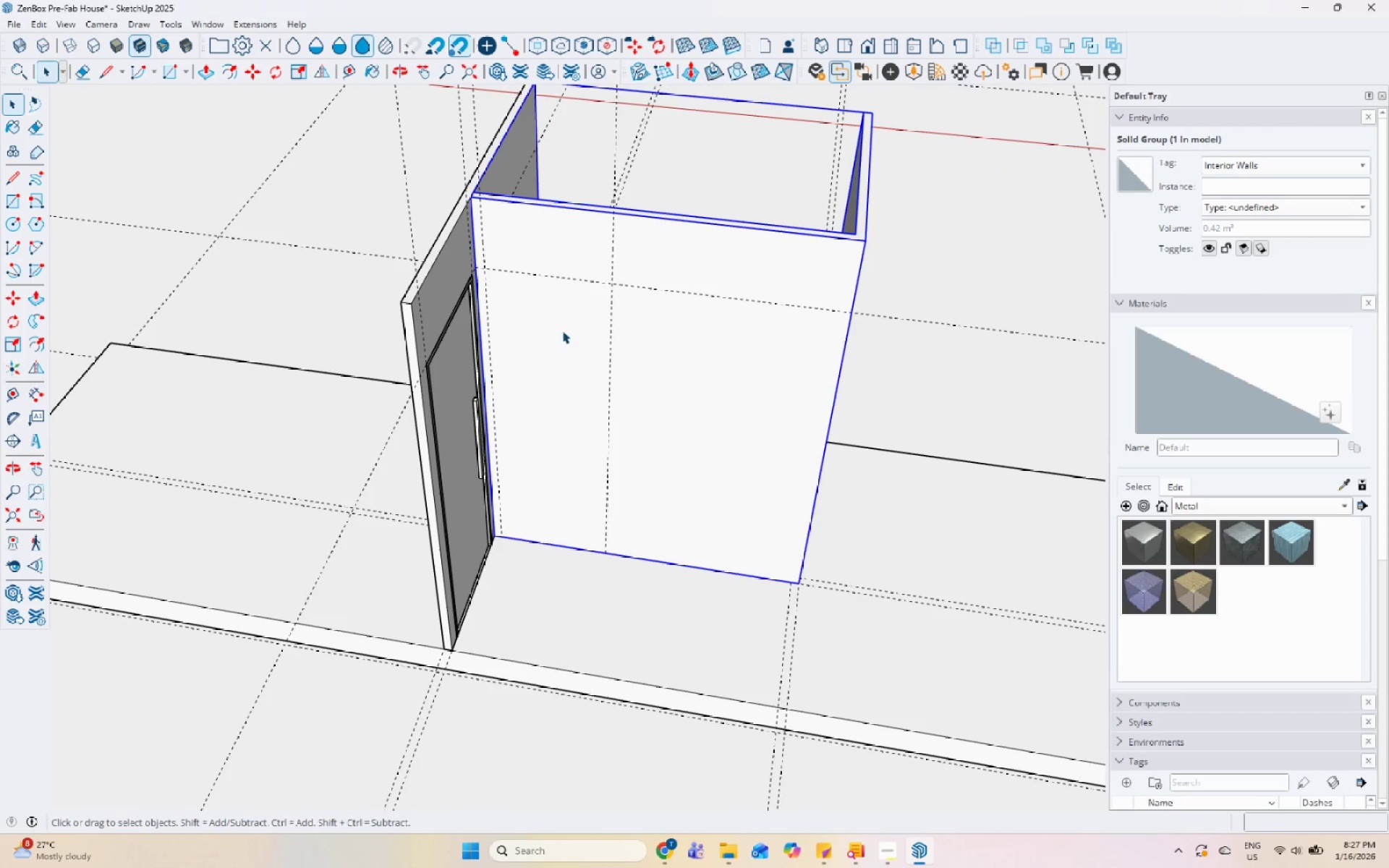 
triple_click([564, 329])
 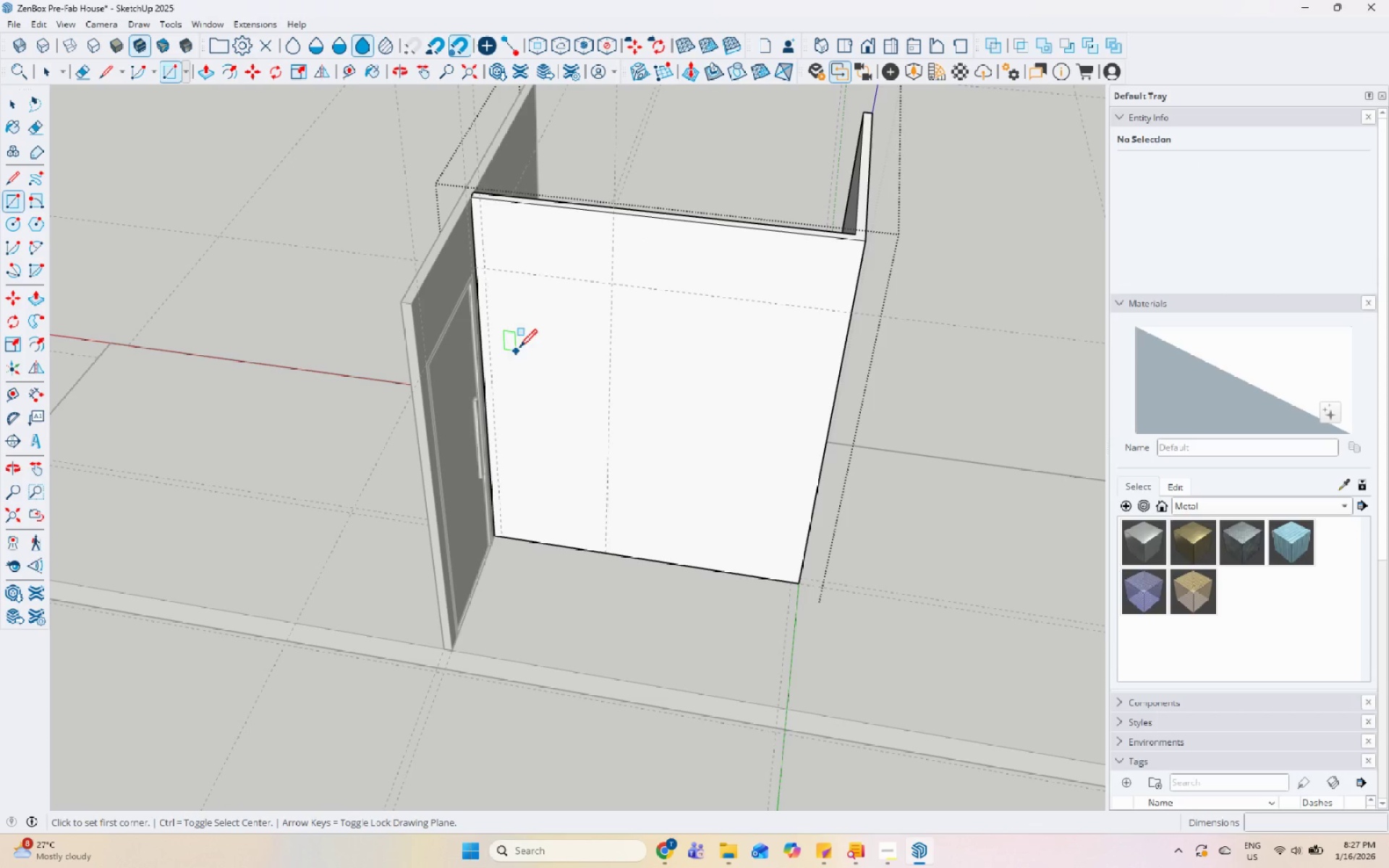 
left_click([485, 271])
 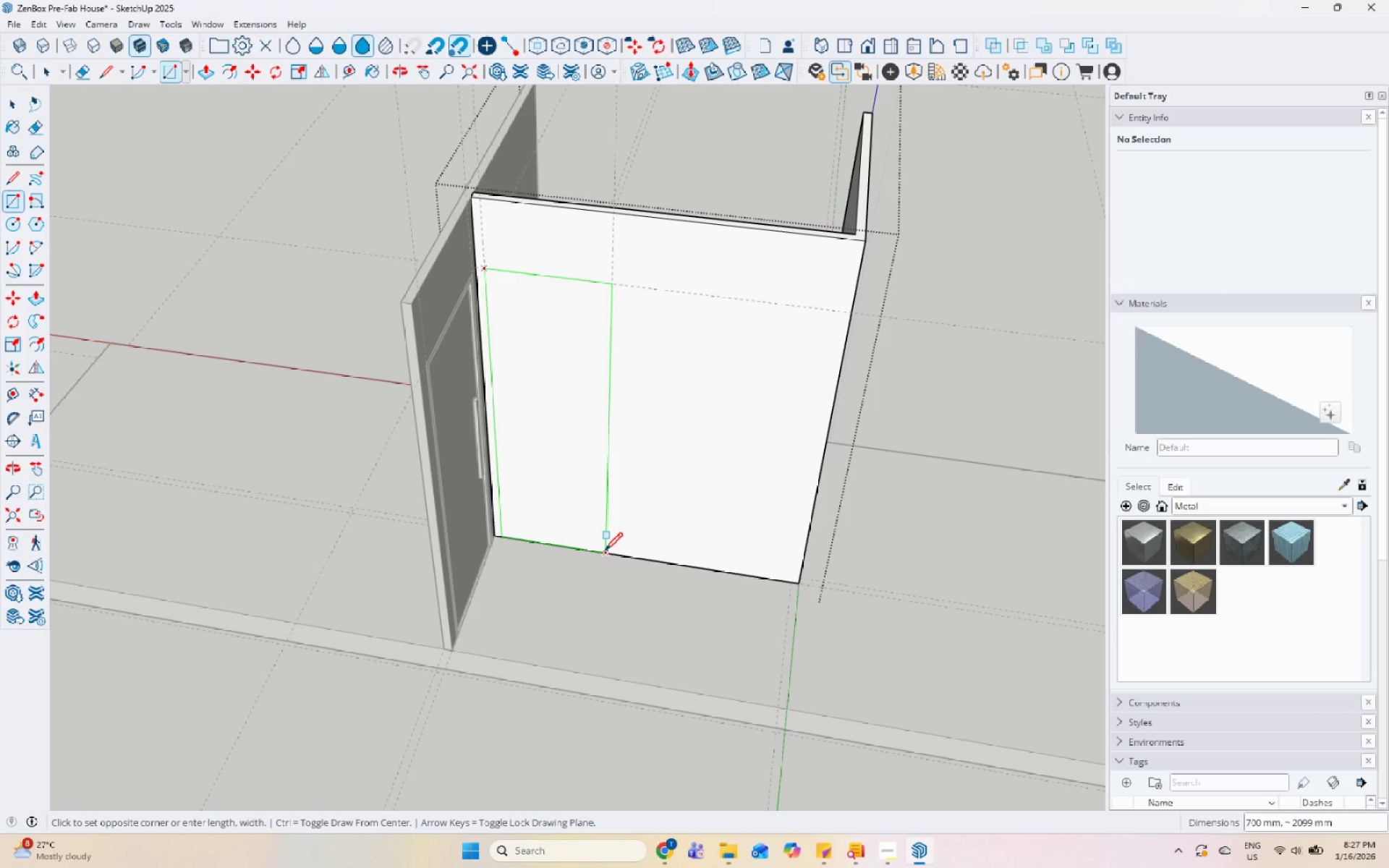 
left_click([605, 552])
 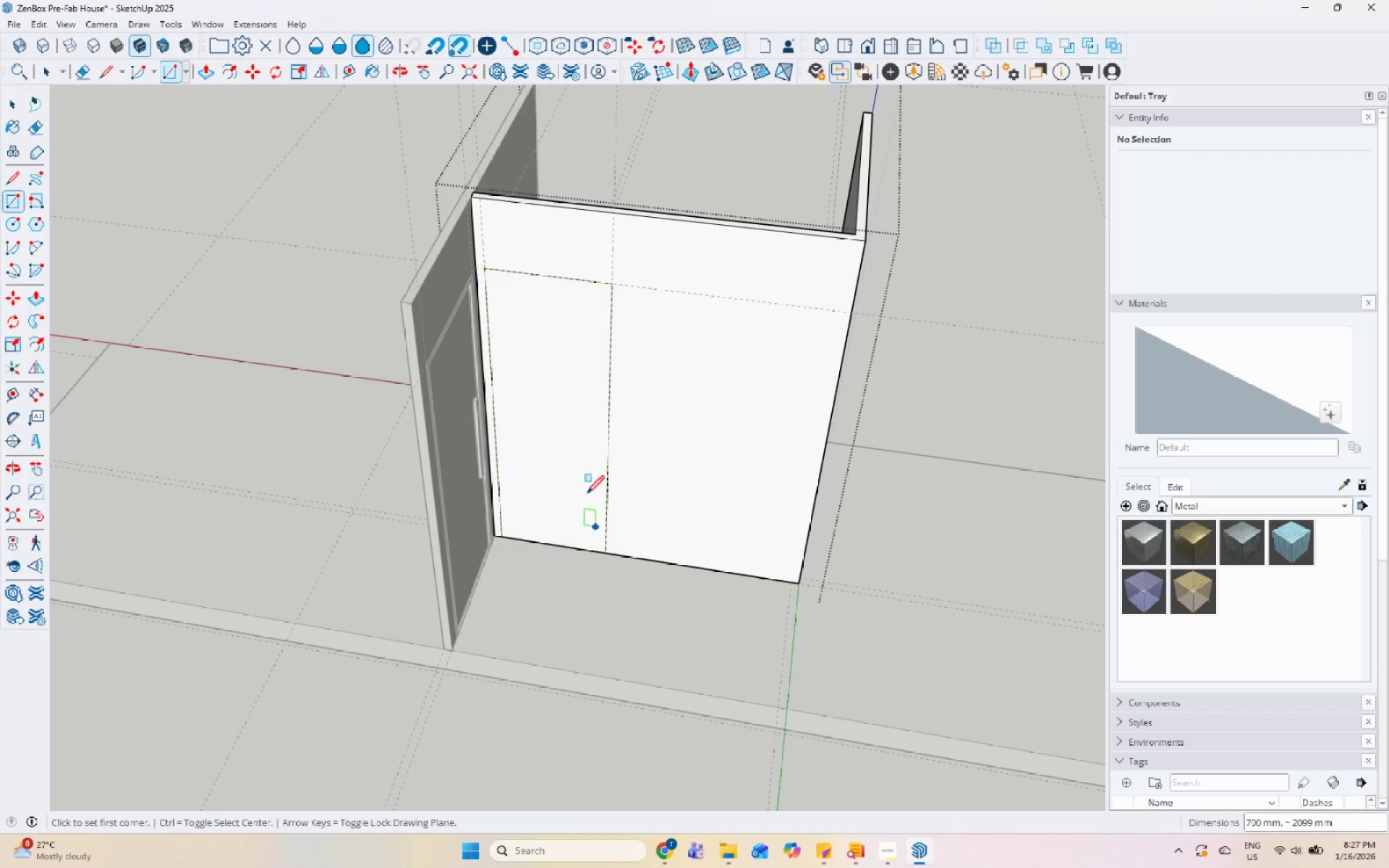 
key(Space)
 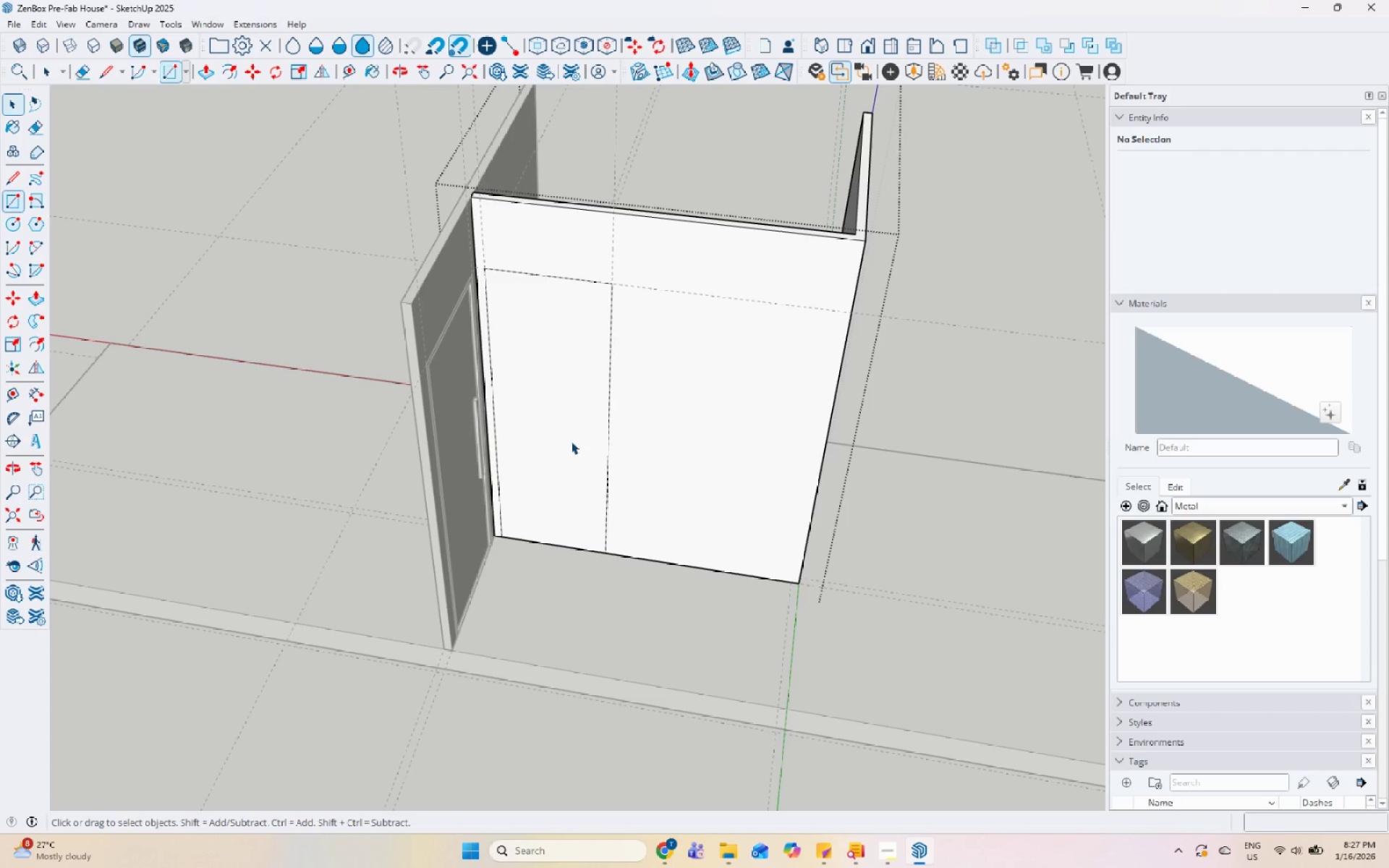 
double_click([571, 441])
 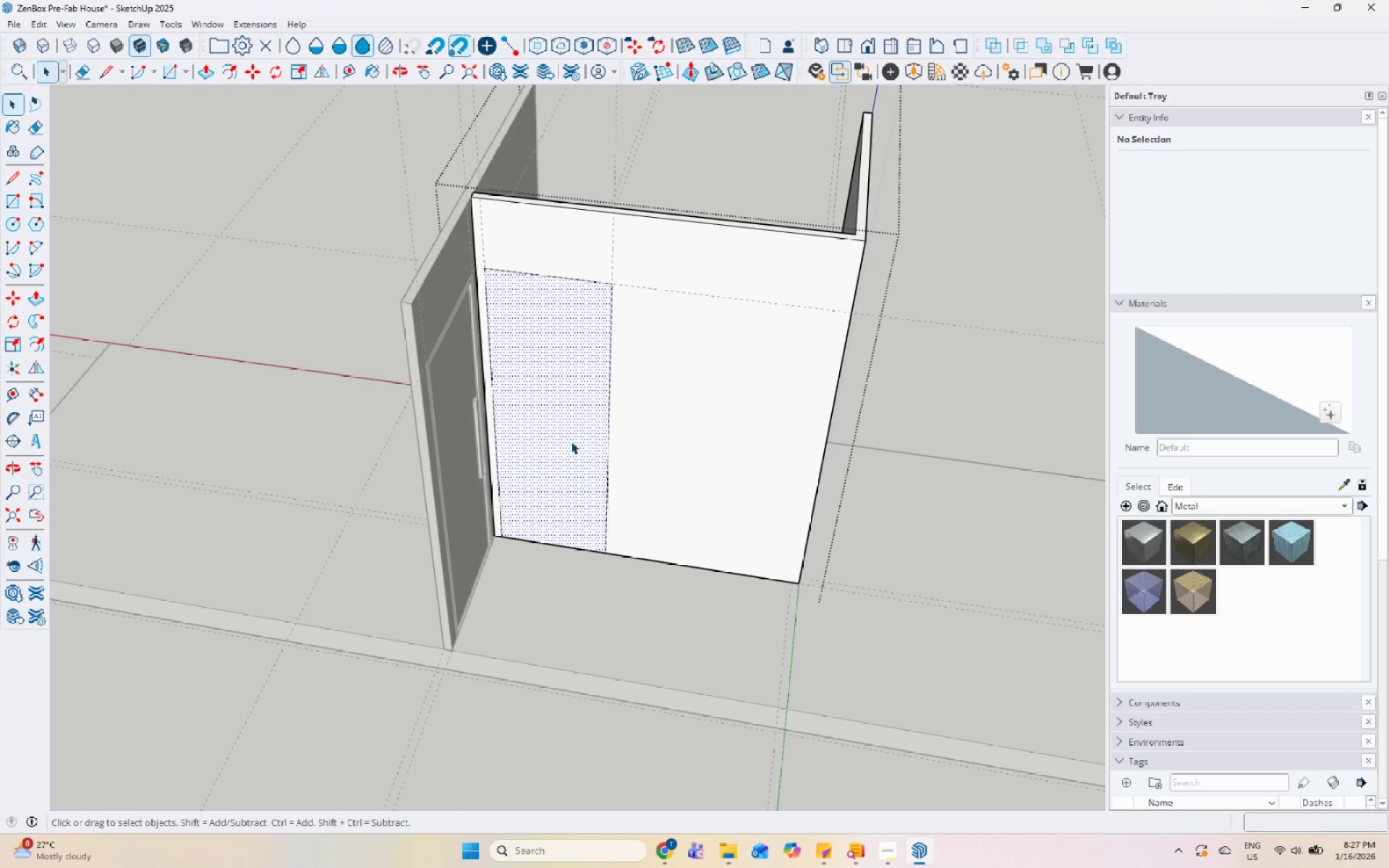 
key(P)
 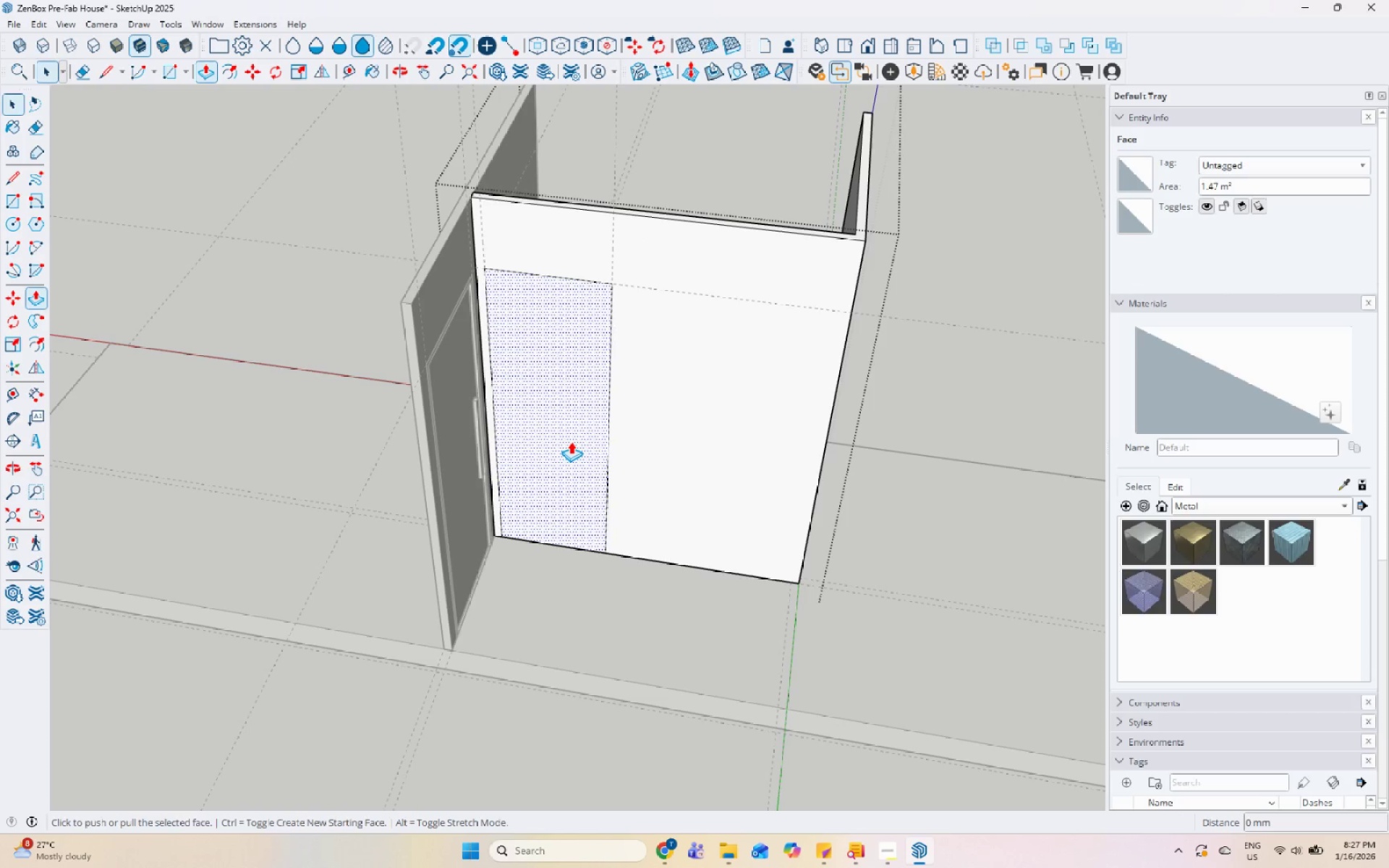 
left_click([571, 441])
 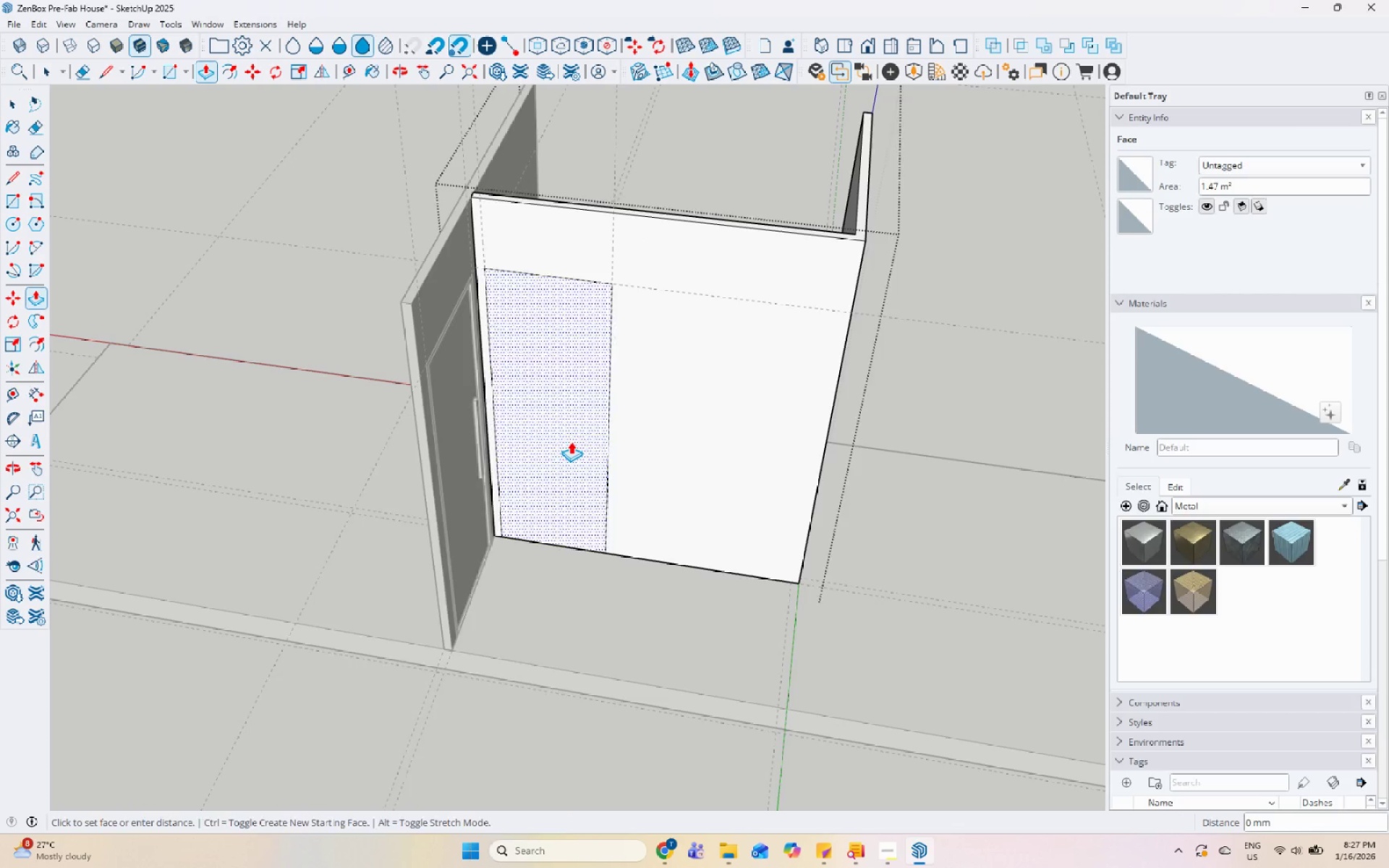 
double_click([571, 441])
 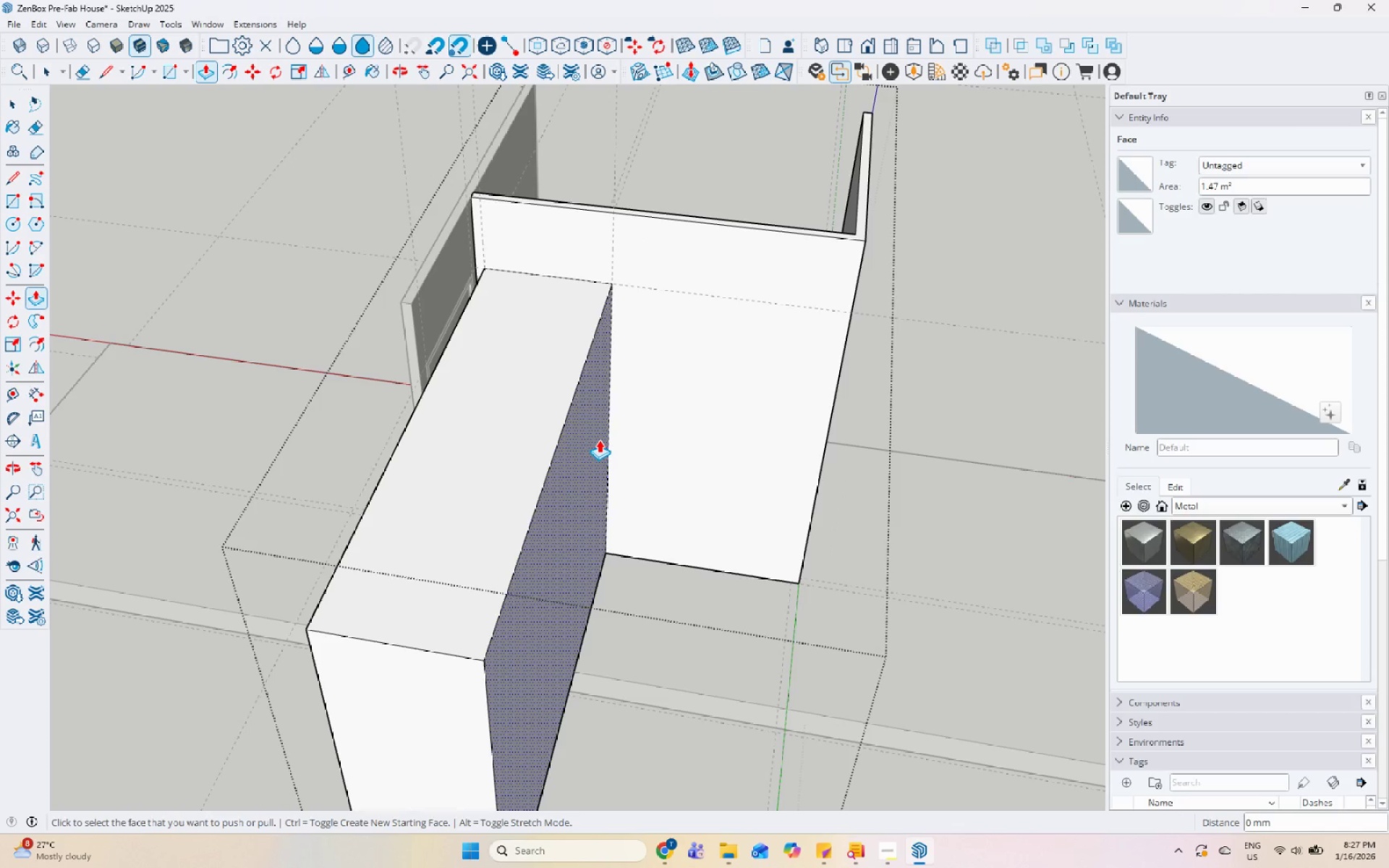 
key(Control+Z)
 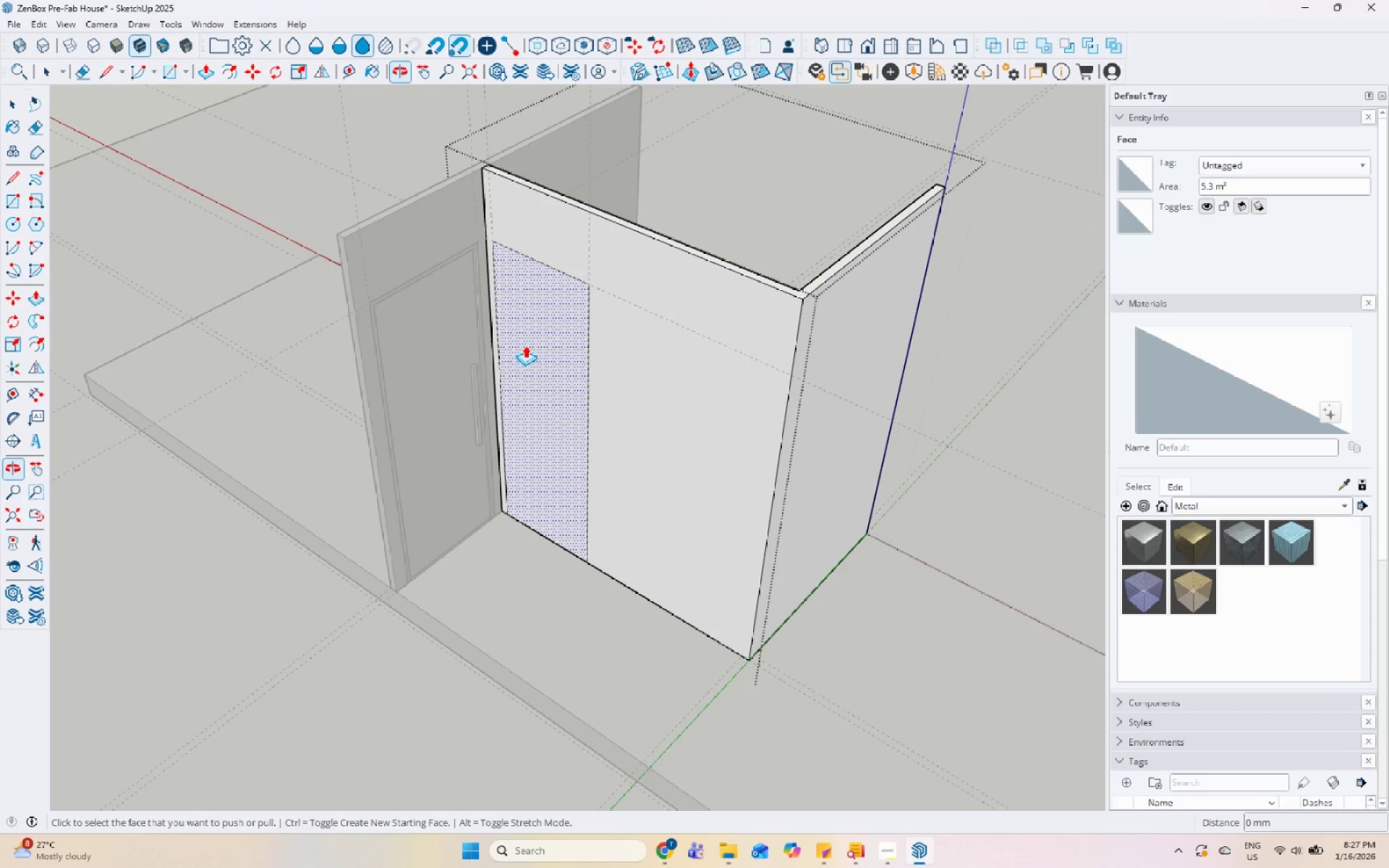 
left_click([536, 341])
 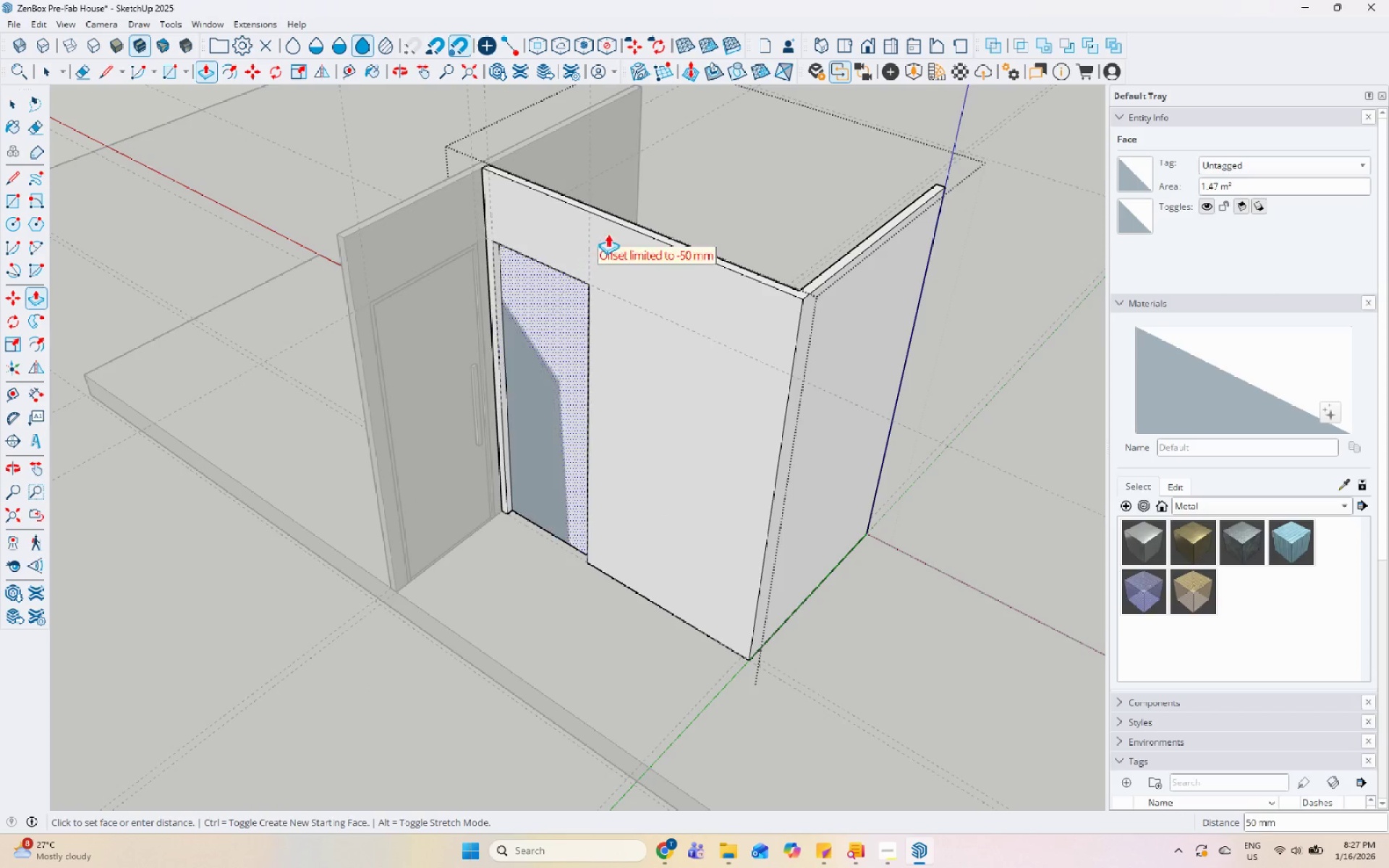 
key(Space)
 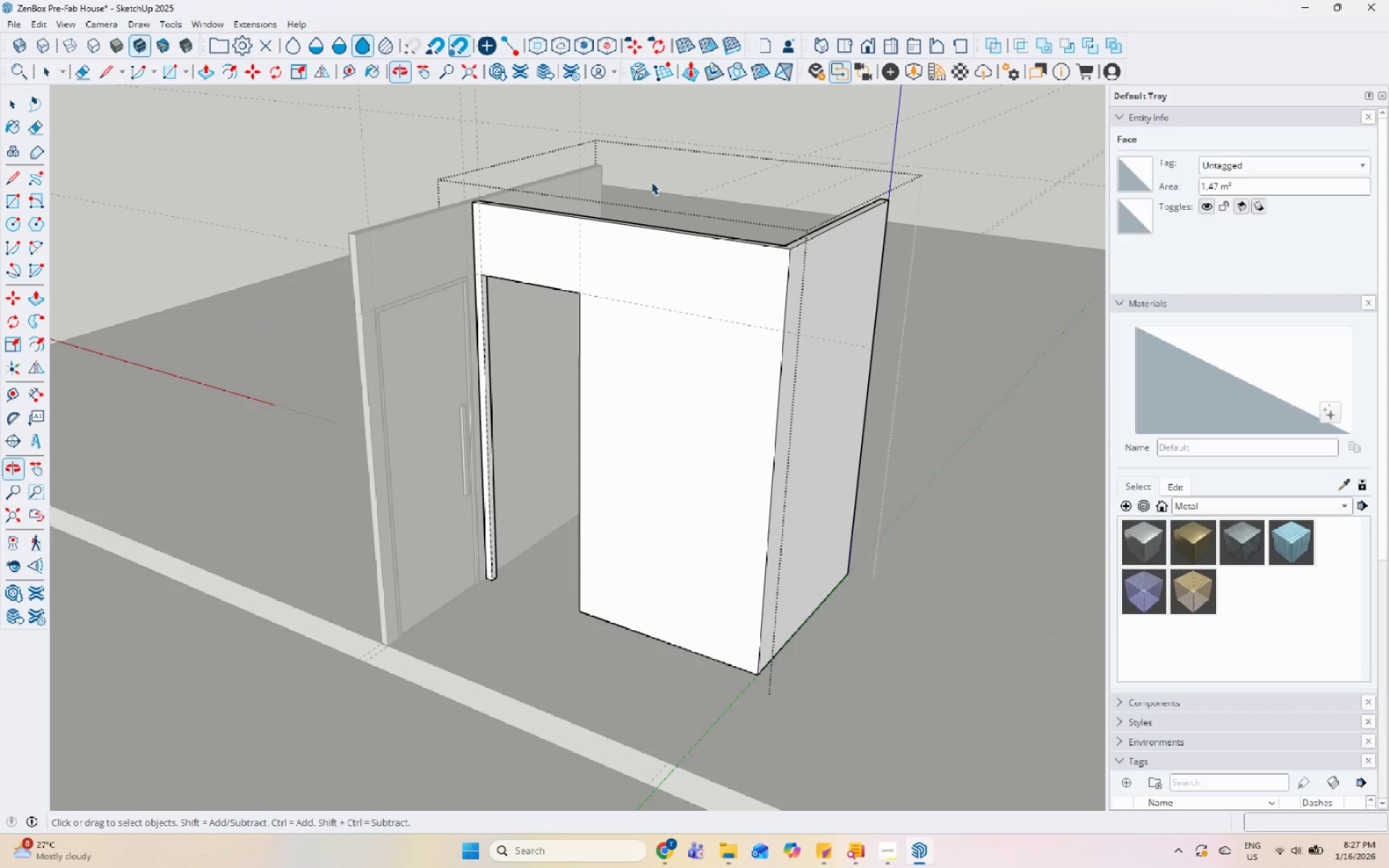 
key(Escape)
 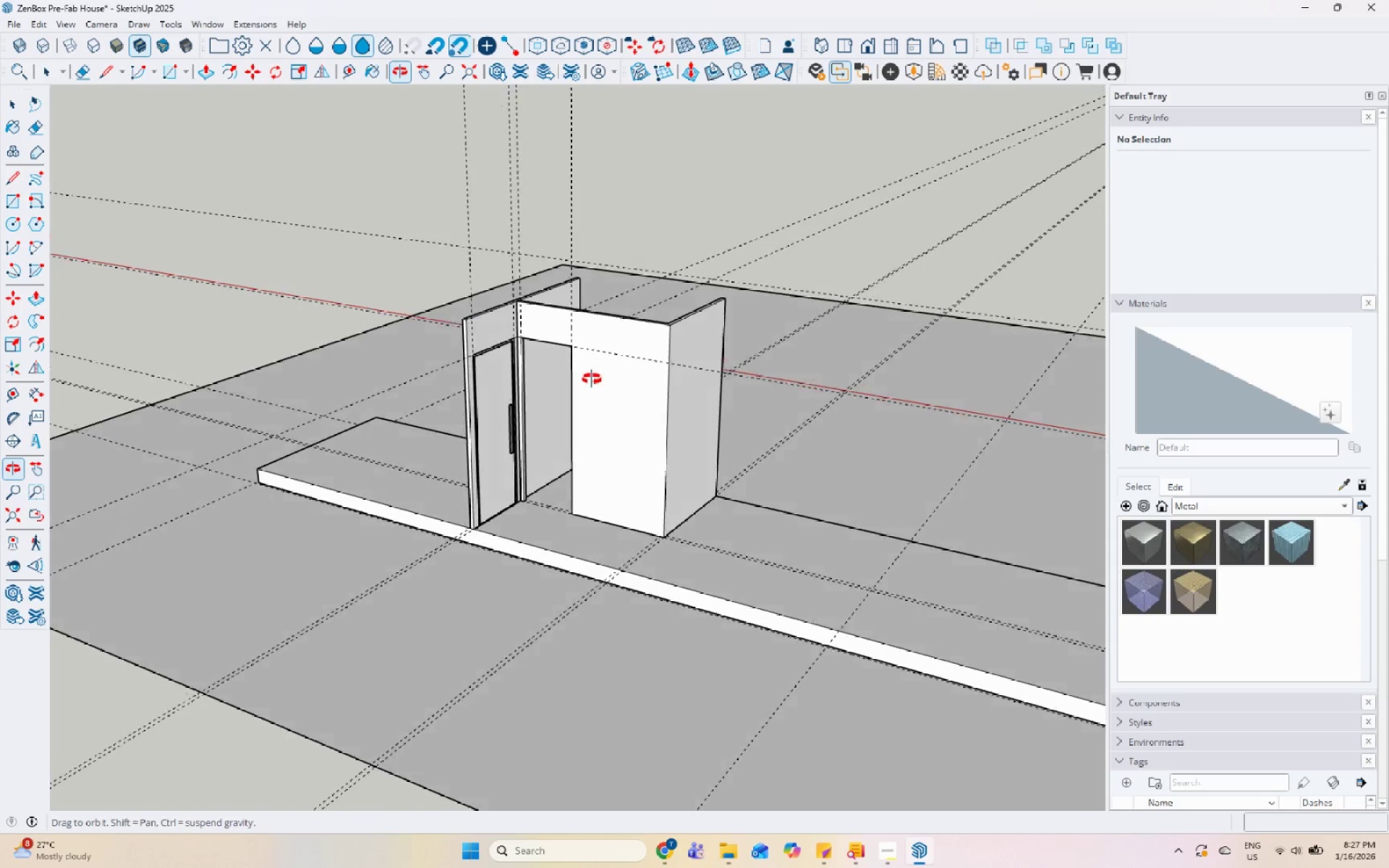 
left_click([515, 338])
 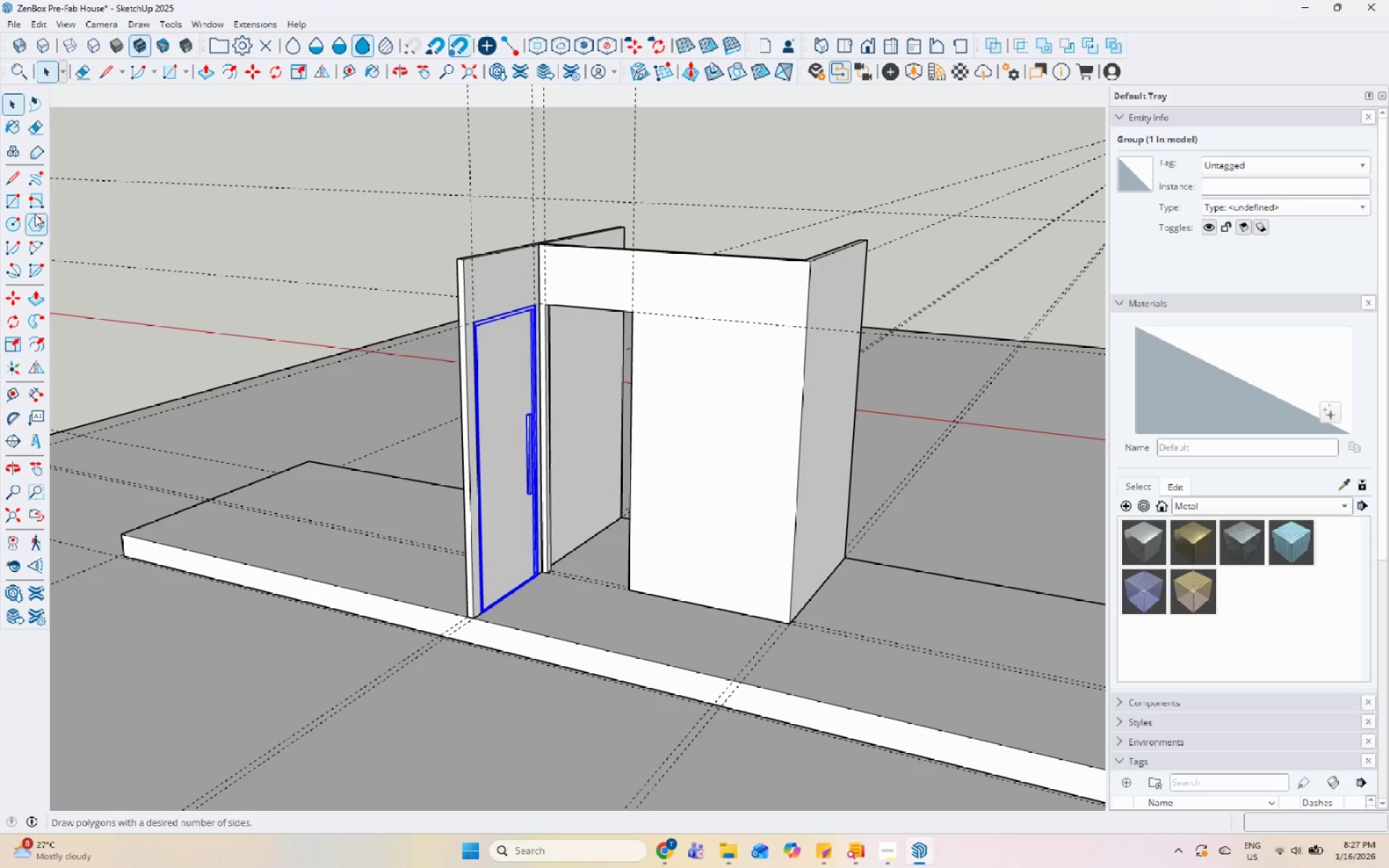 
scroll: coordinate [504, 276], scroll_direction: up, amount: 21.0
 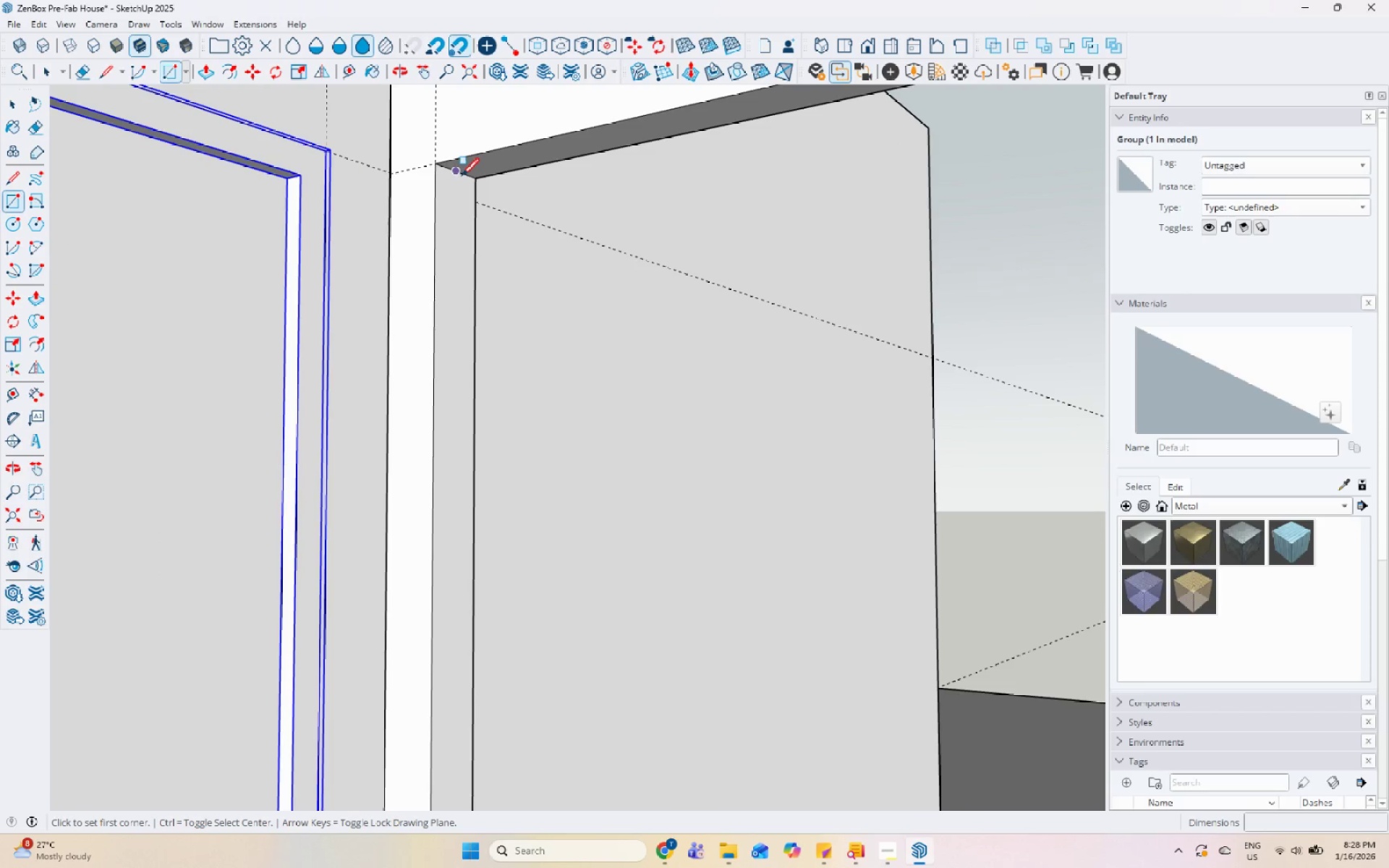 
key(Space)
 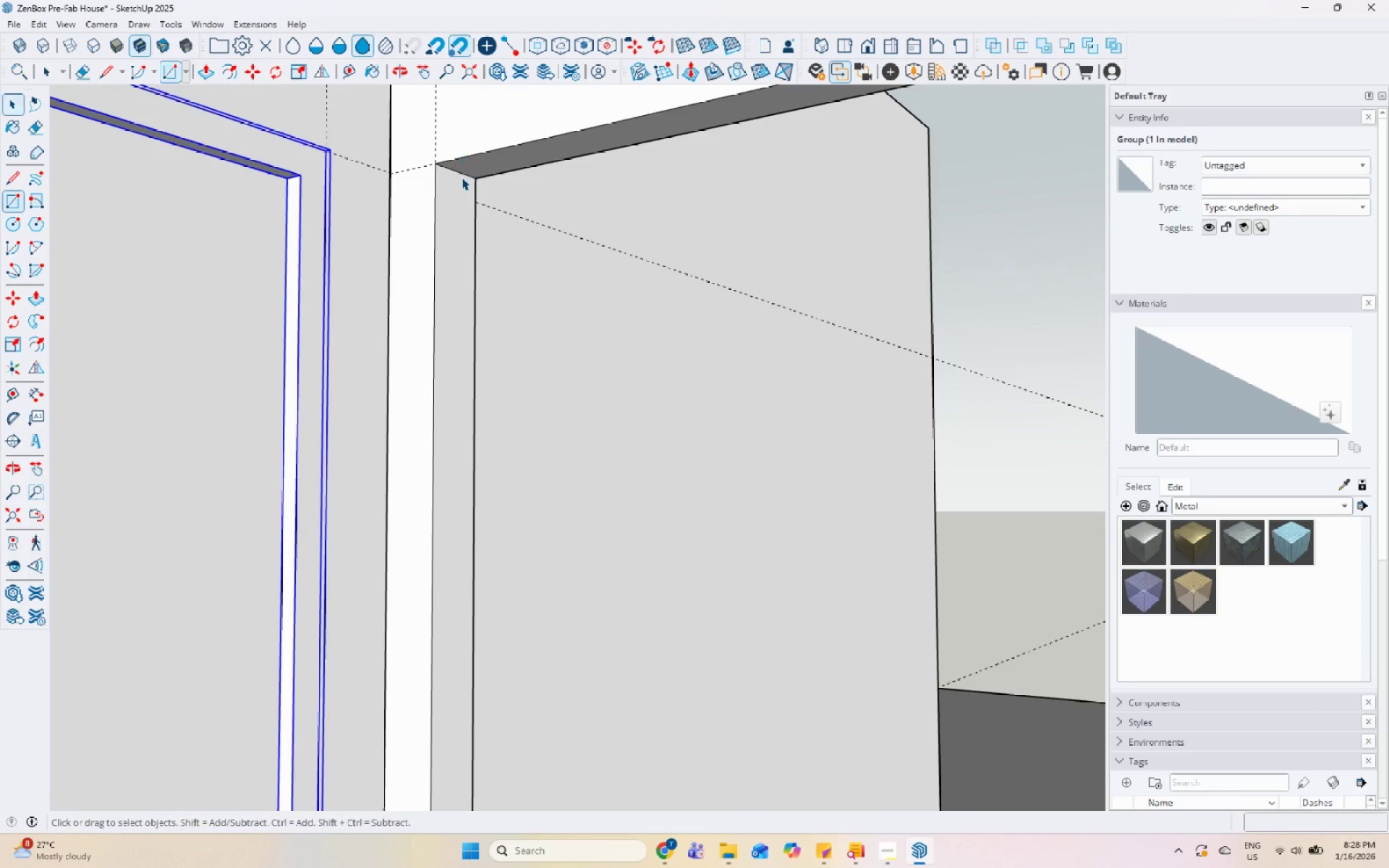 
scroll: coordinate [451, 211], scroll_direction: down, amount: 9.0
 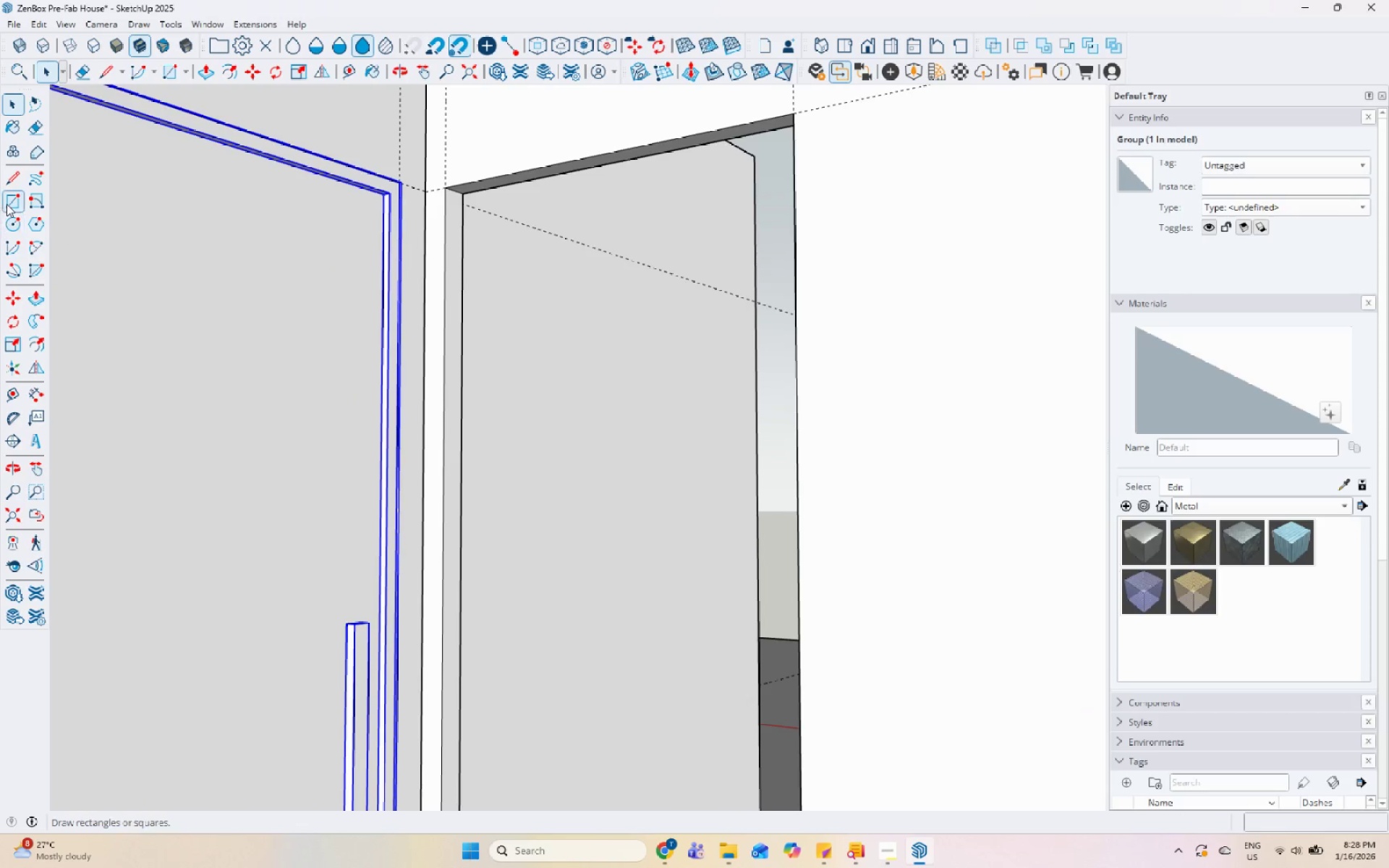 
left_click([7, 204])
 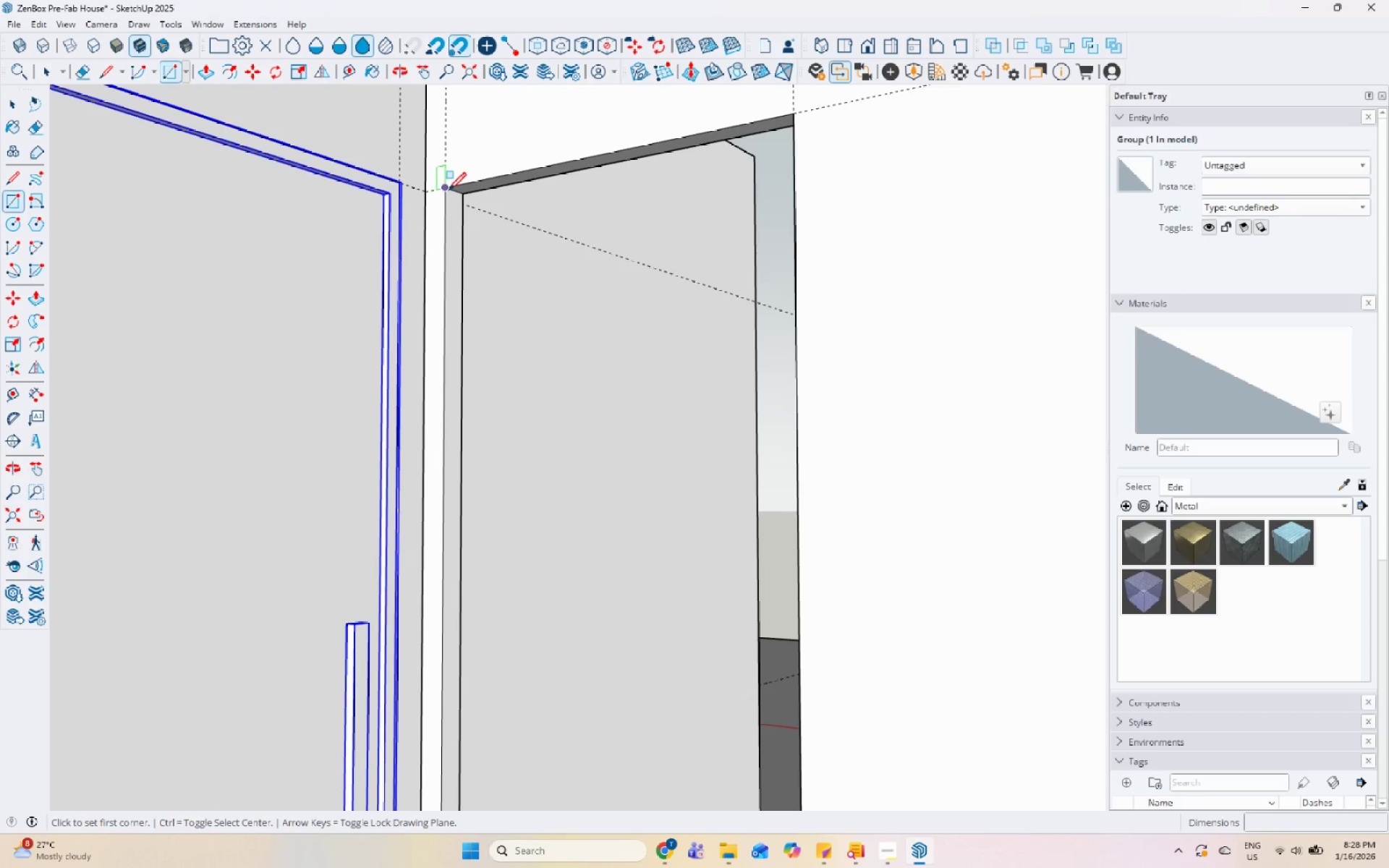 
left_click_drag(start_coordinate=[448, 191], to_coordinate=[452, 199])
 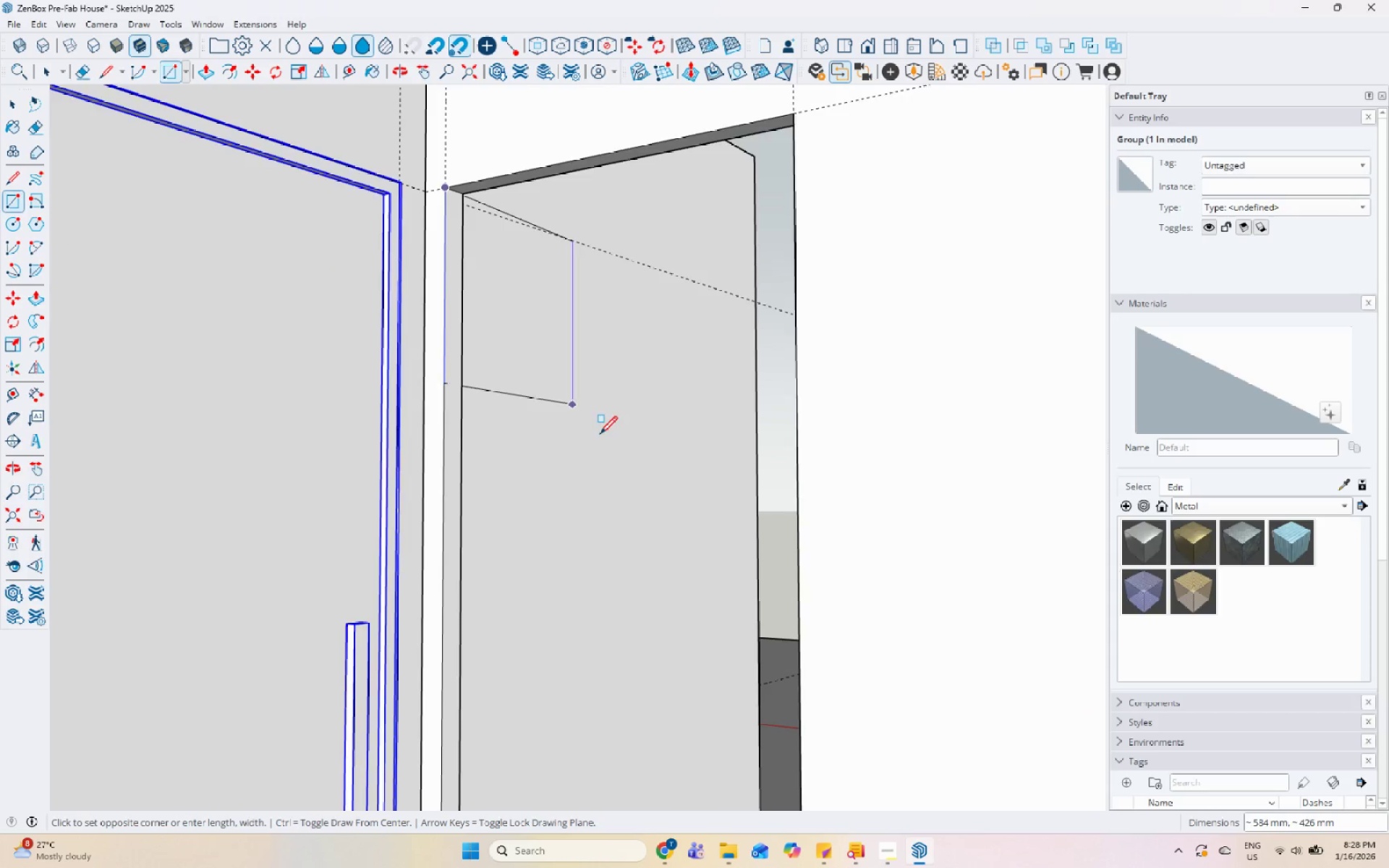 
key(Space)
 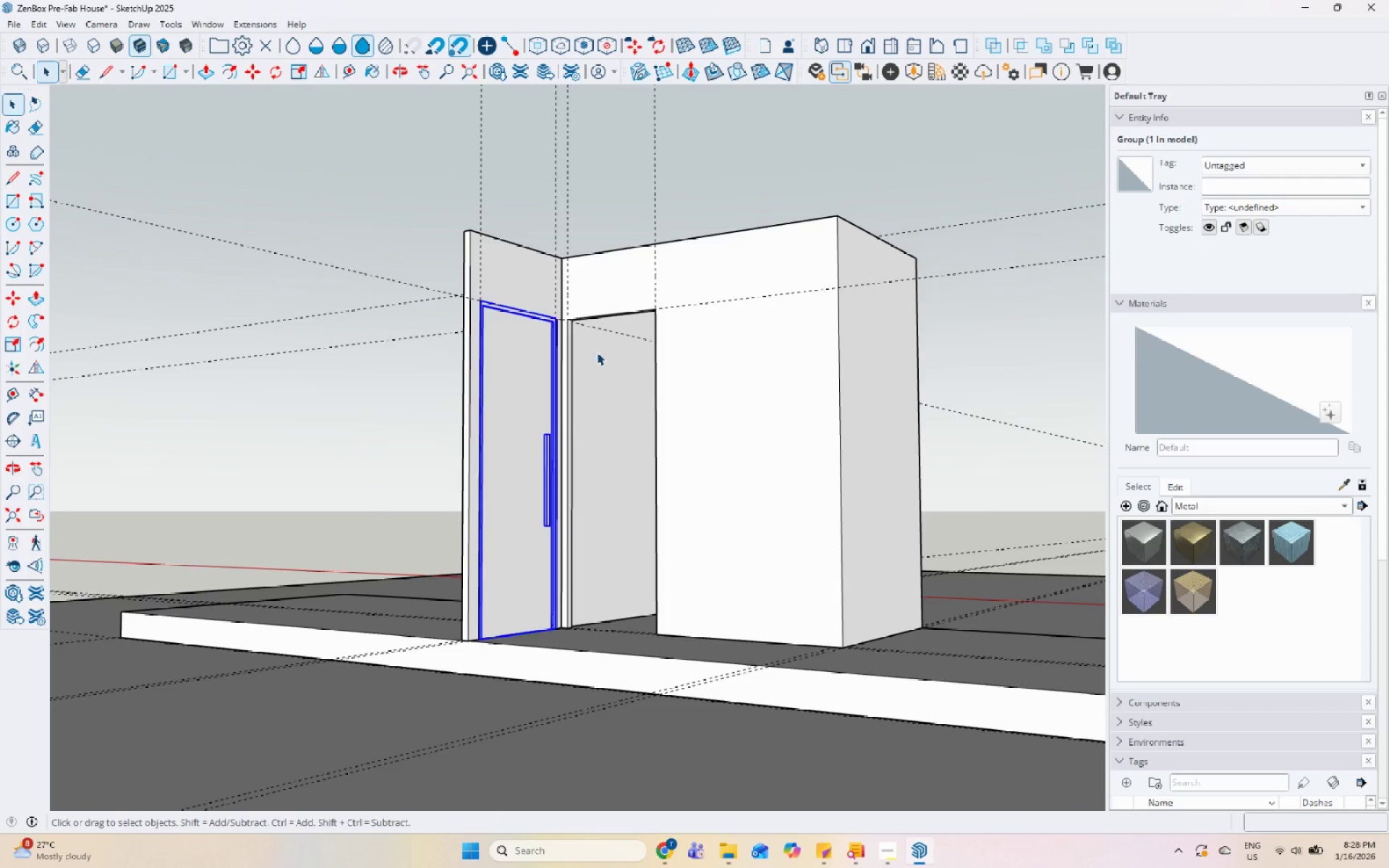 
scroll: coordinate [612, 368], scroll_direction: down, amount: 12.0
 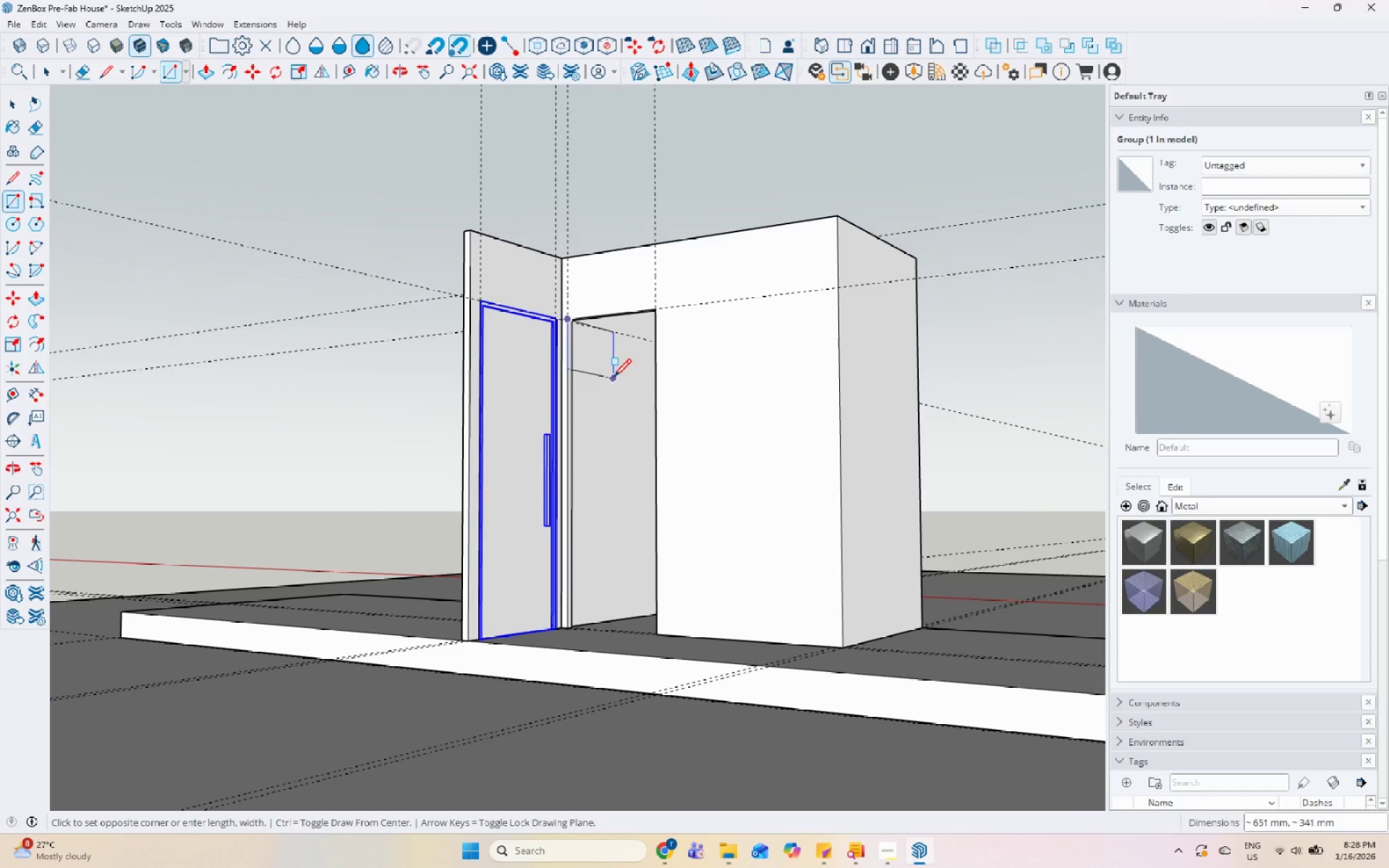 
scroll: coordinate [496, 294], scroll_direction: up, amount: 1.0
 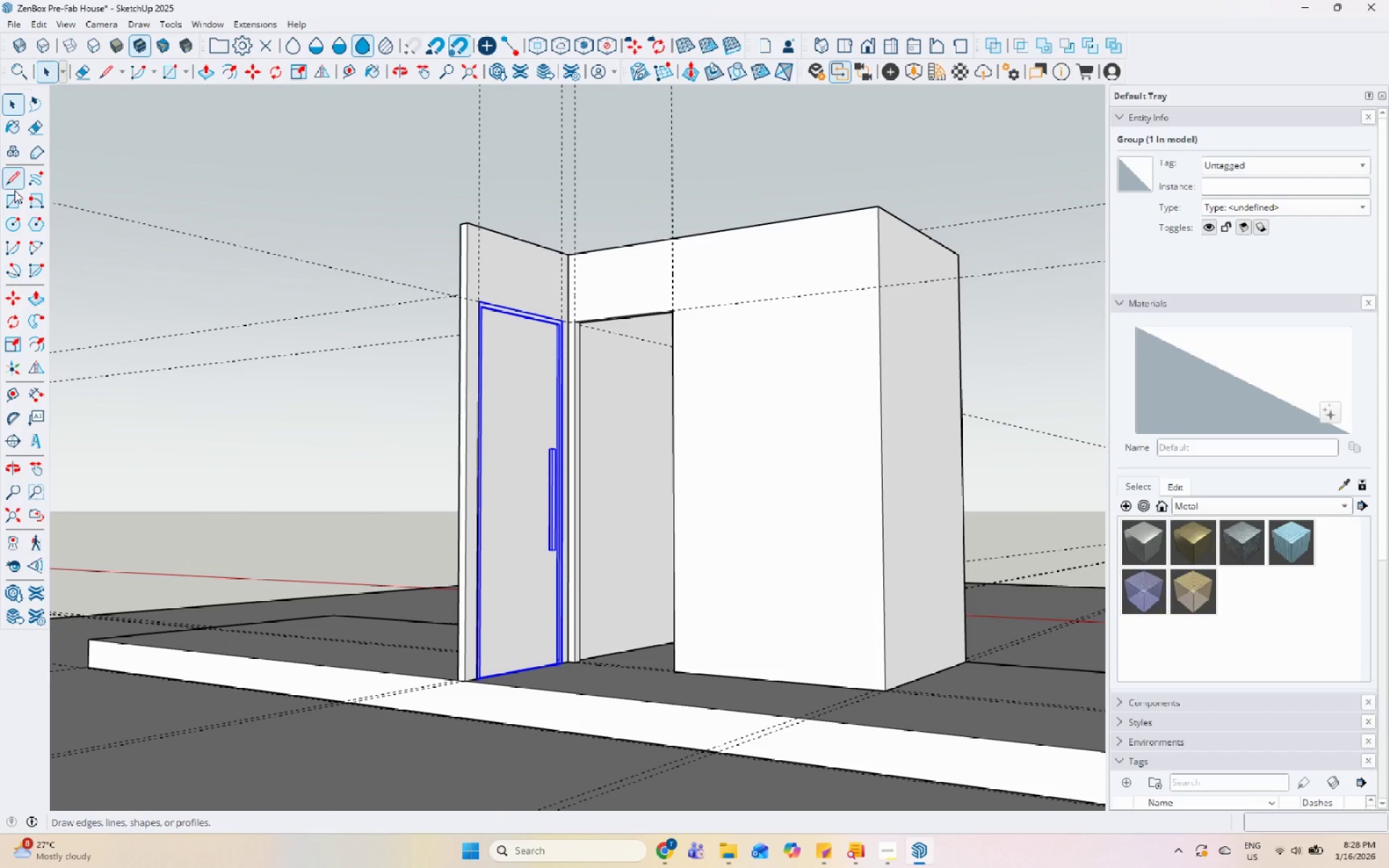 
left_click_drag(start_coordinate=[15, 201], to_coordinate=[20, 201])
 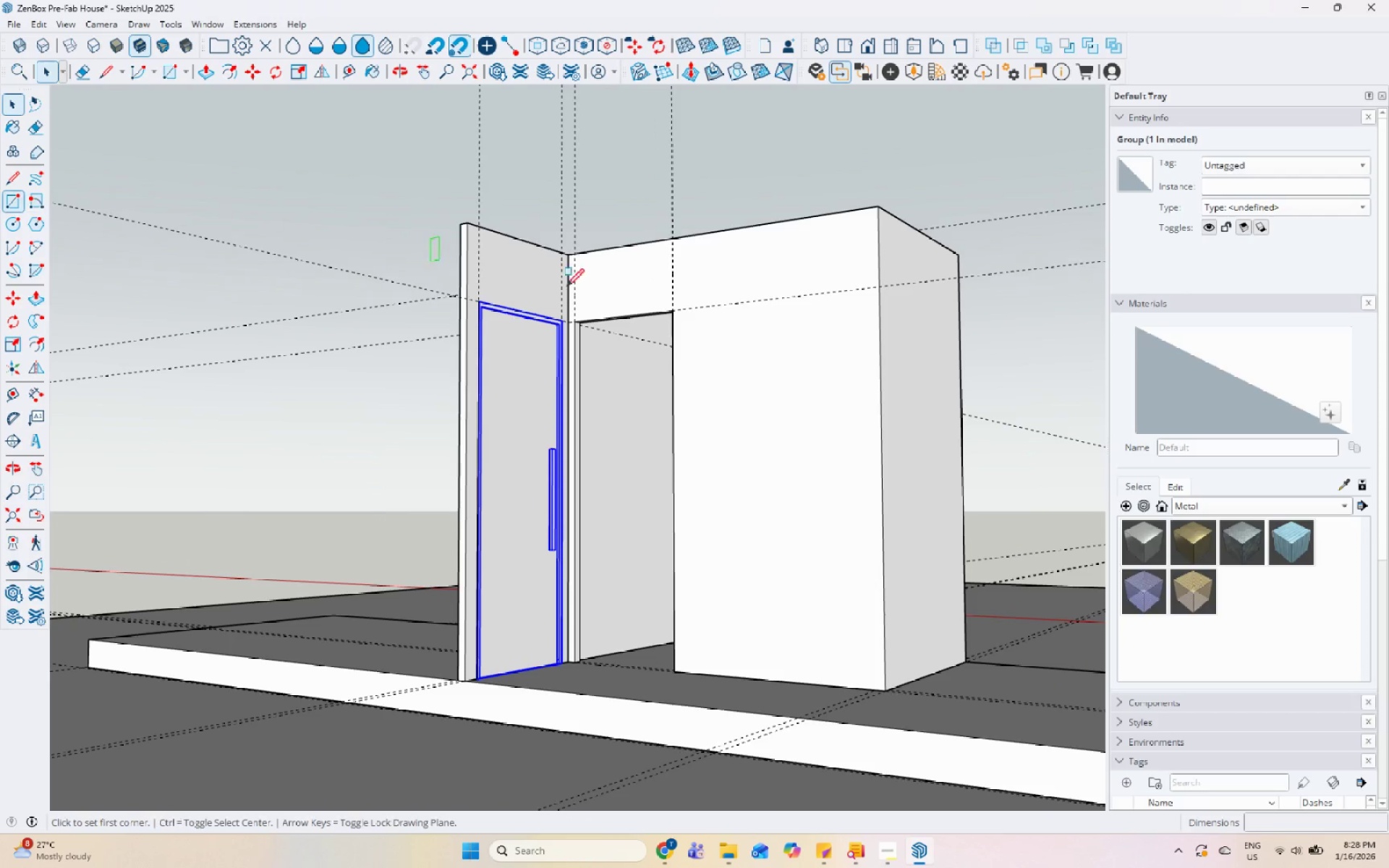 
scroll: coordinate [490, 296], scroll_direction: up, amount: 13.0
 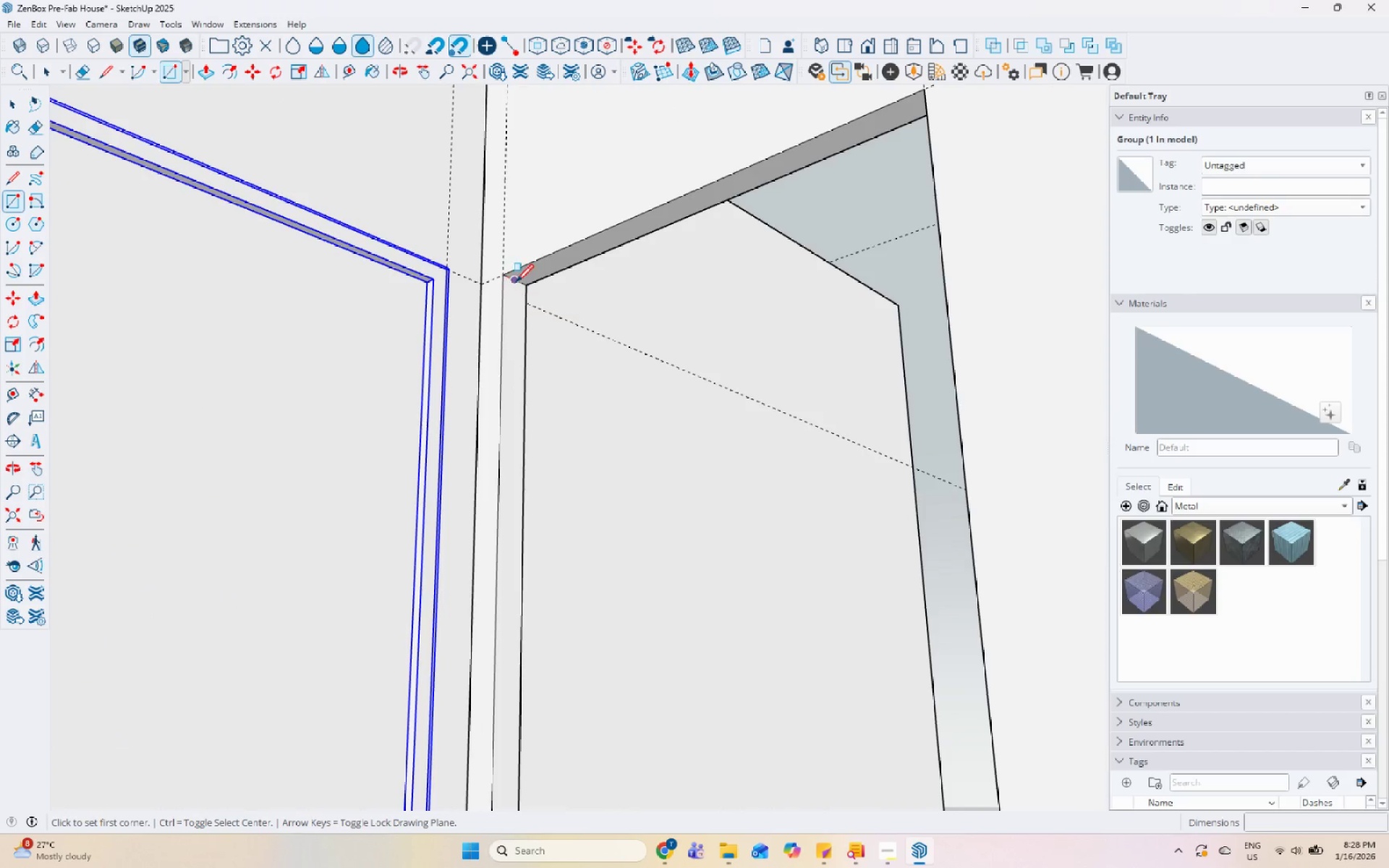 
left_click_drag(start_coordinate=[516, 284], to_coordinate=[547, 331])
 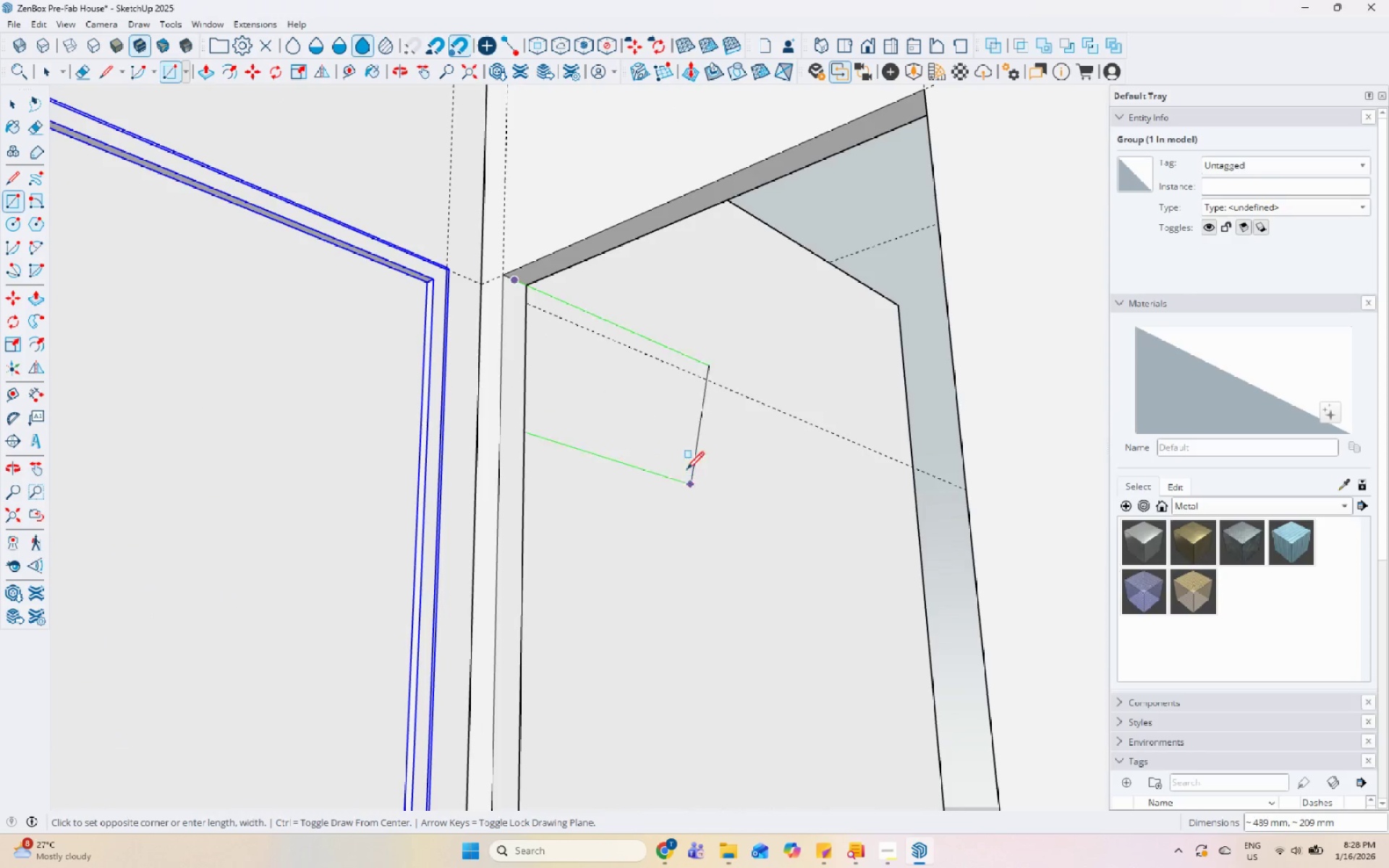 
scroll: coordinate [760, 419], scroll_direction: down, amount: 20.0
 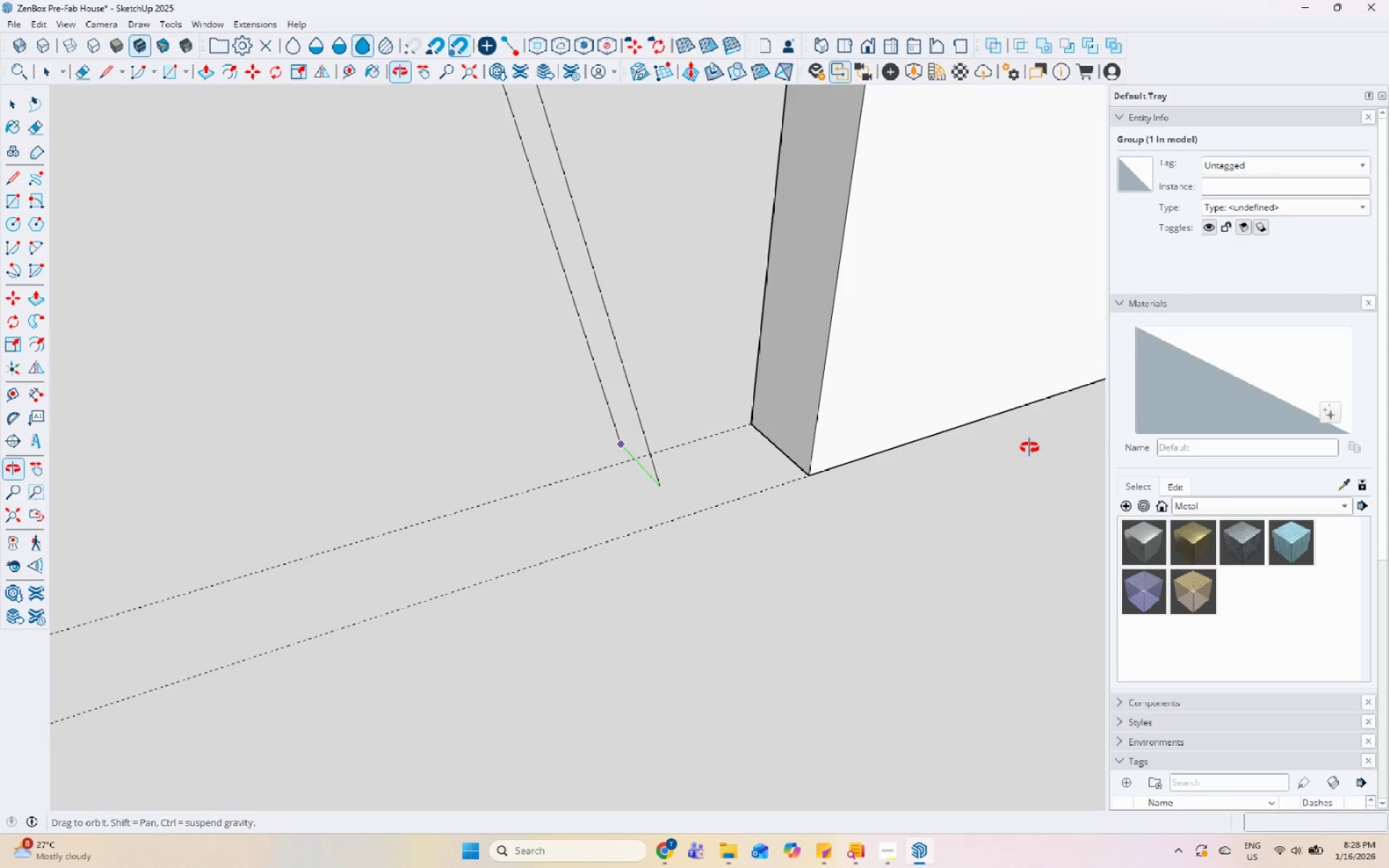 
scroll: coordinate [838, 413], scroll_direction: up, amount: 6.0
 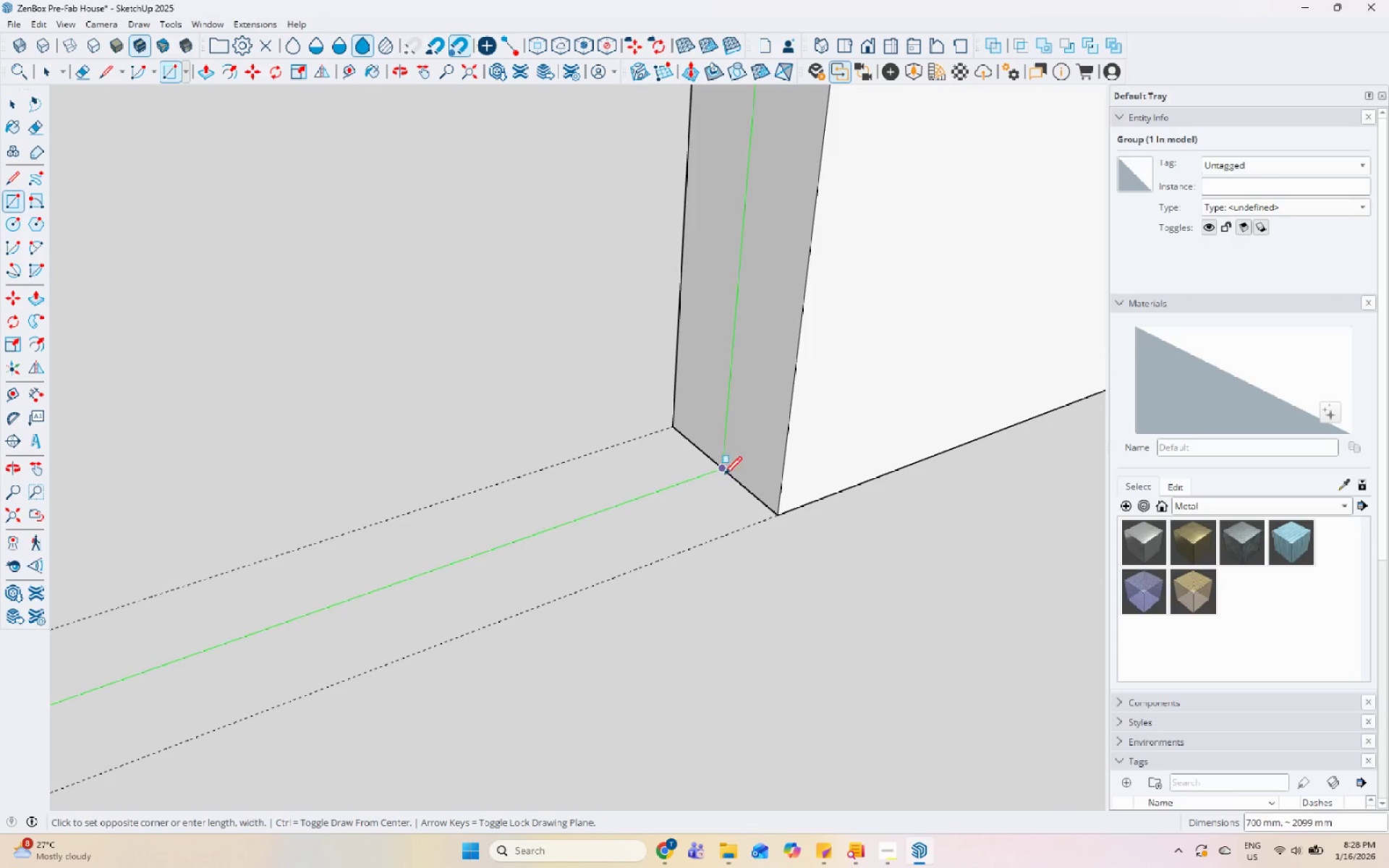 
left_click([724, 476])
 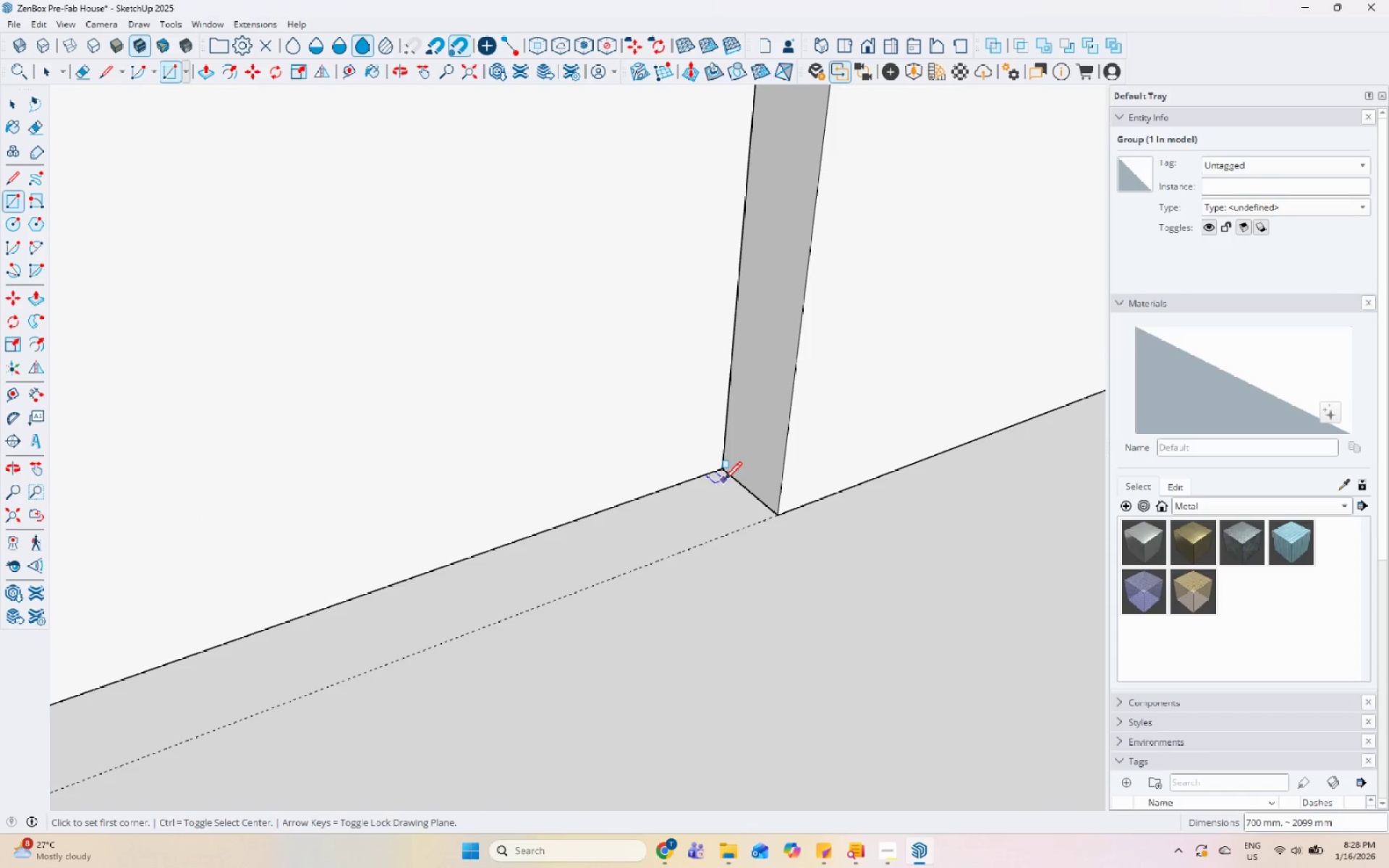 
key(Space)
 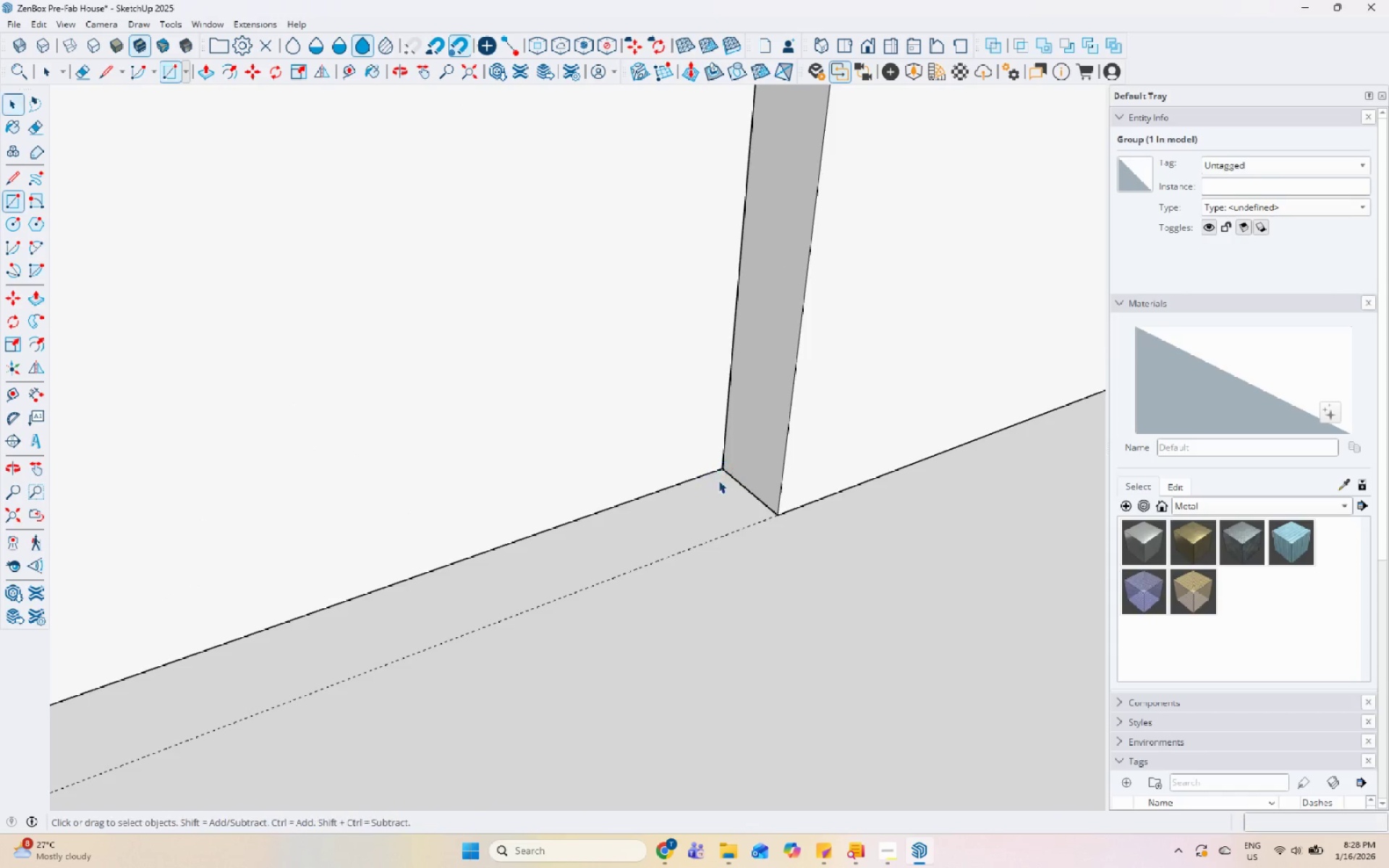 
double_click([704, 443])
 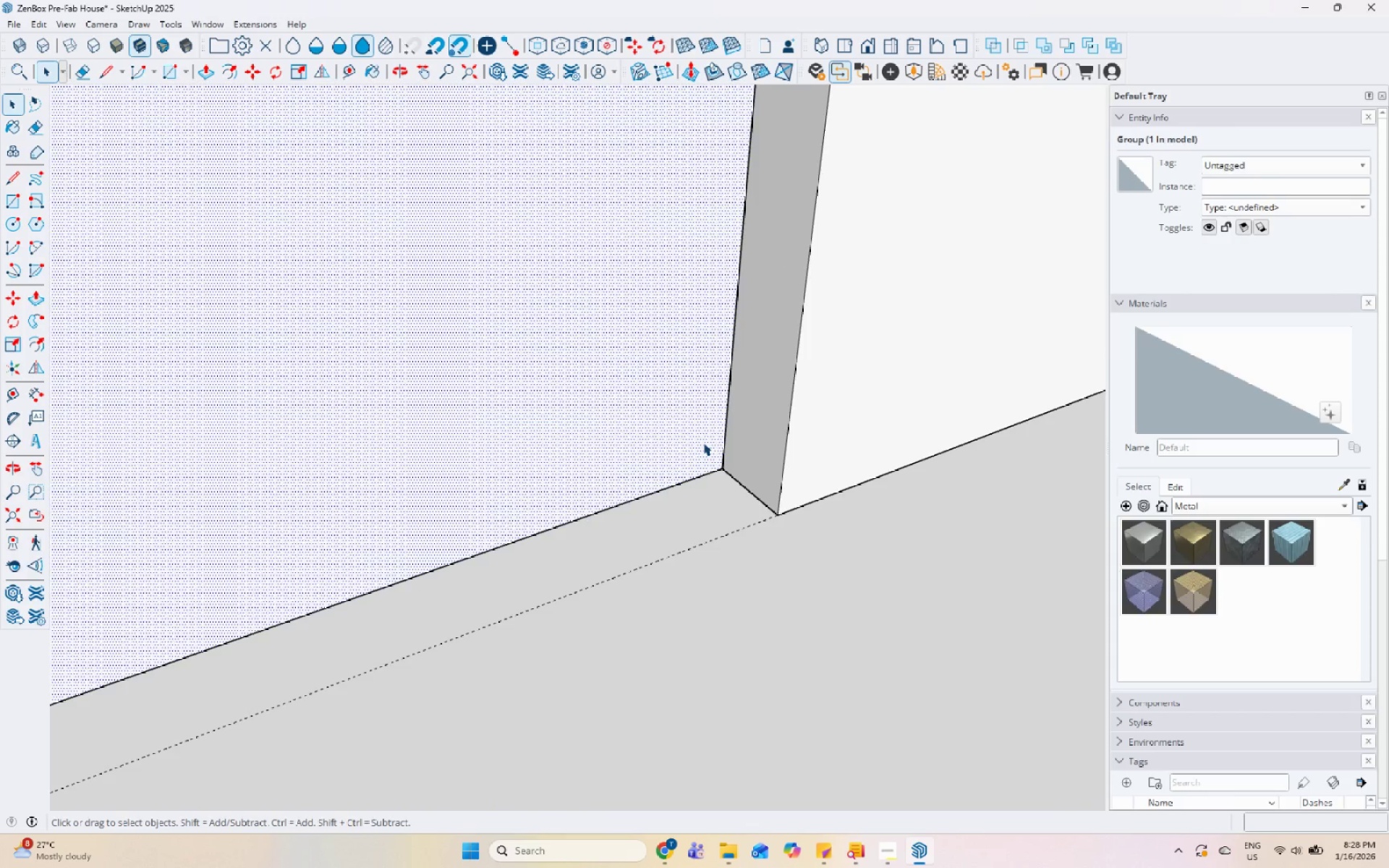 
key(P)
 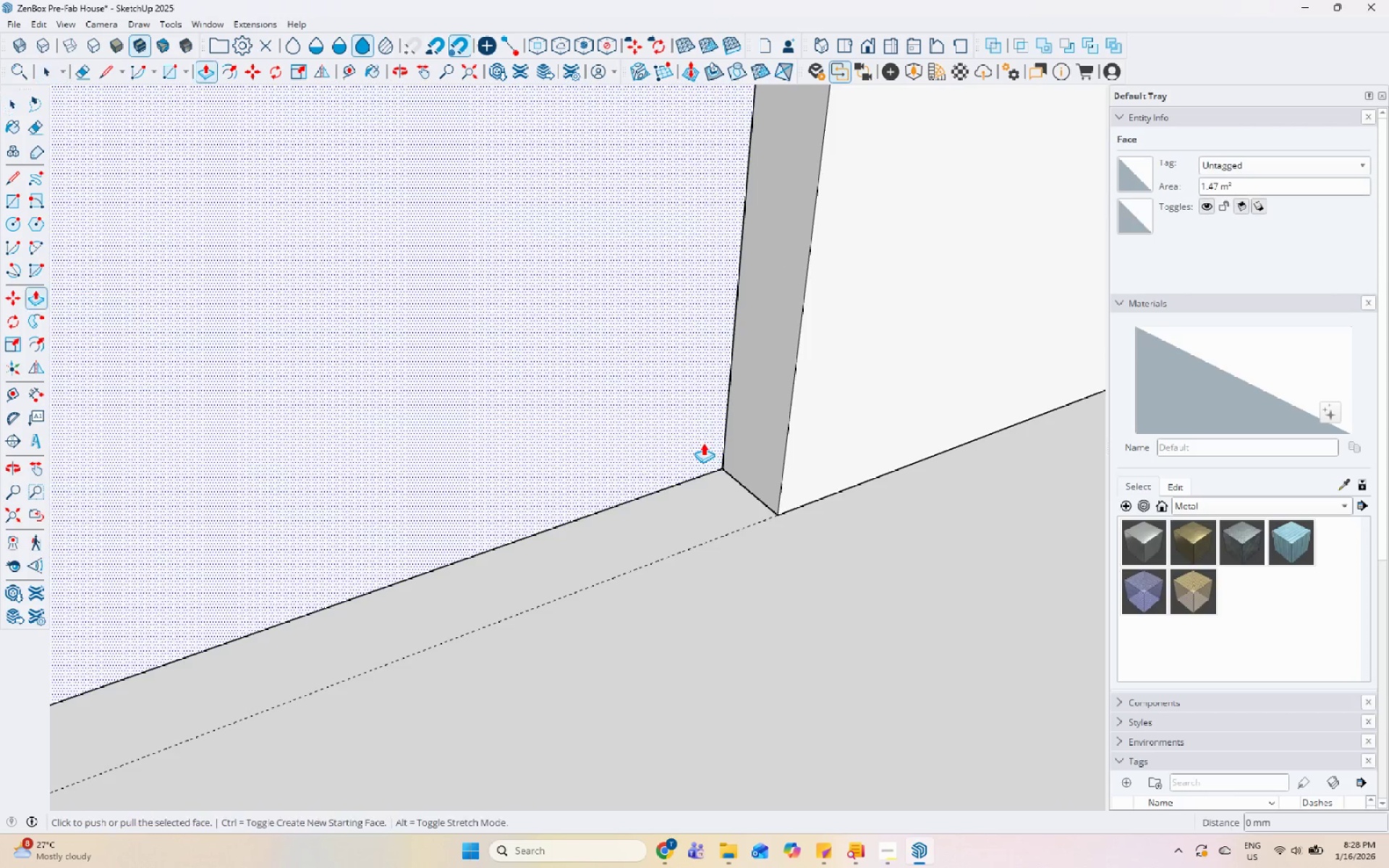 
left_click([703, 443])
 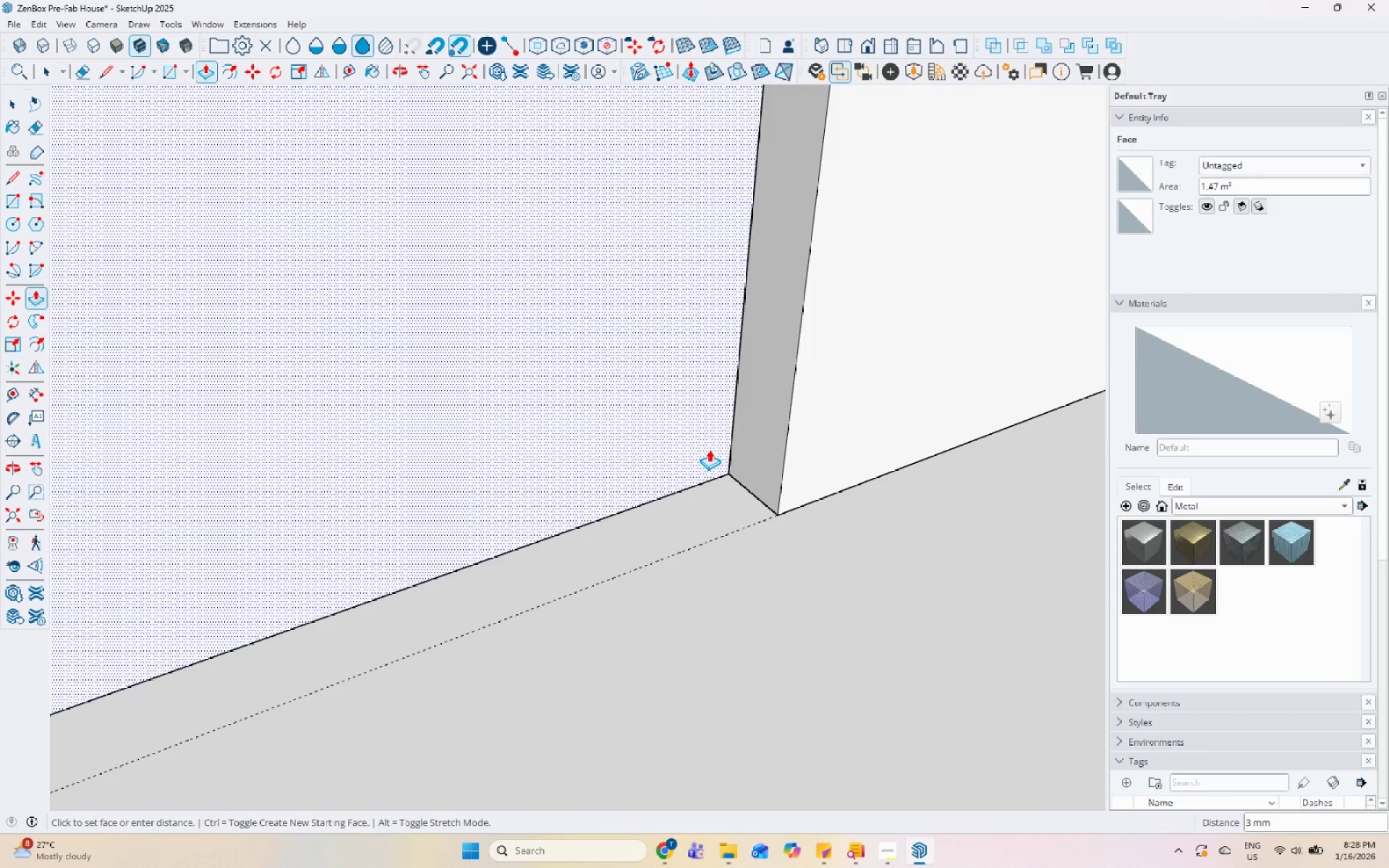 
key(Numpad2)
 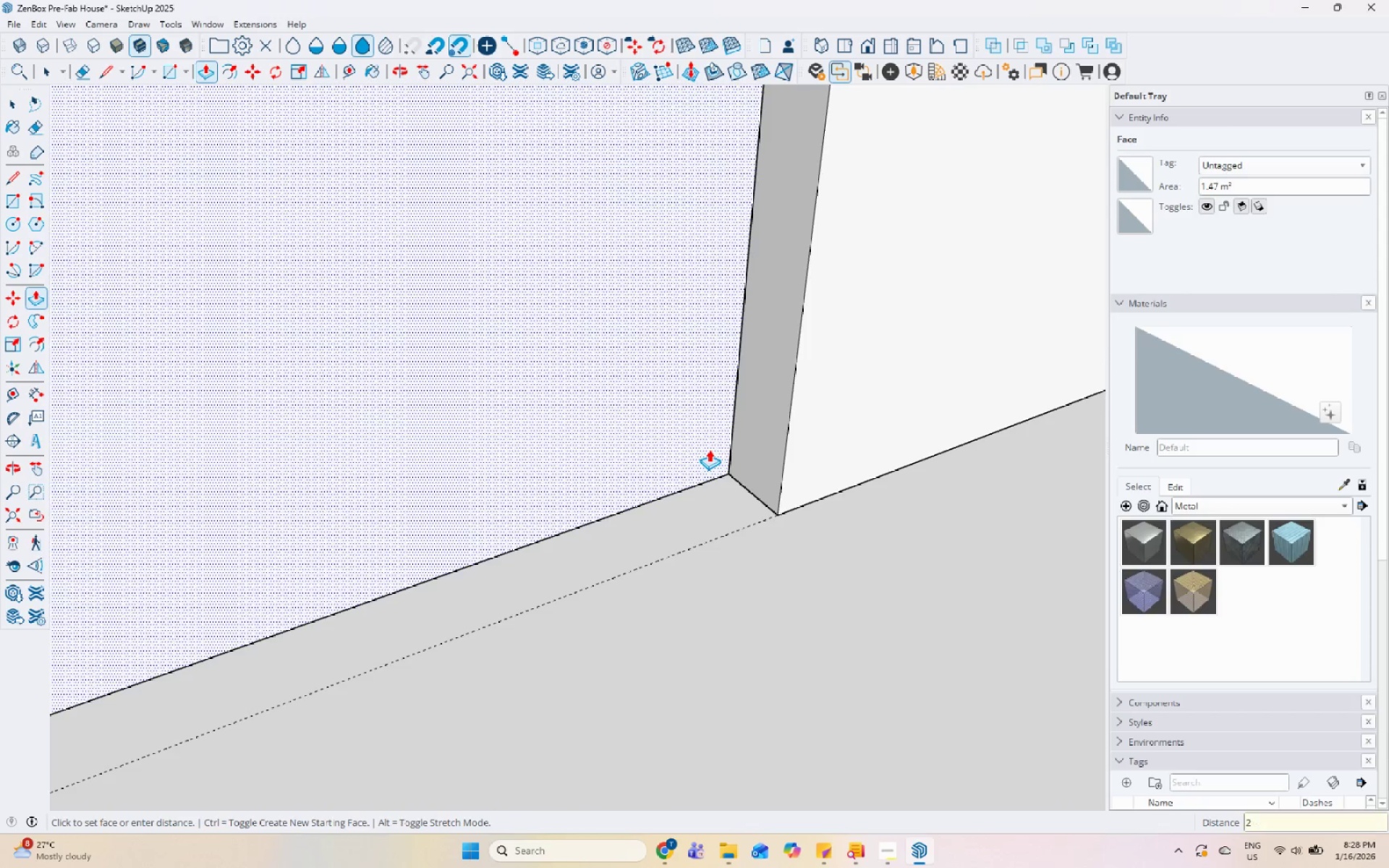 
key(Numpad0)
 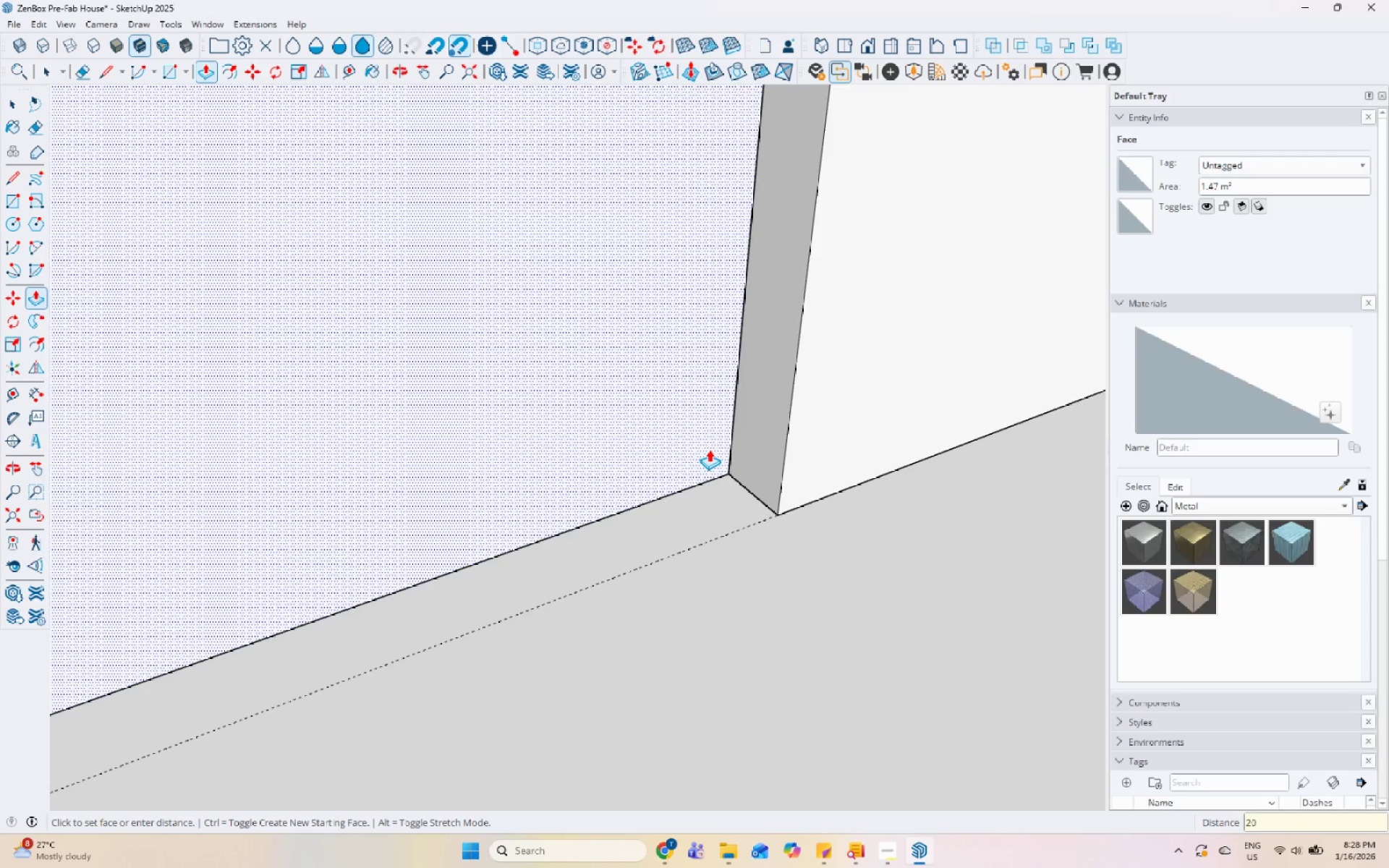 
key(Enter)
 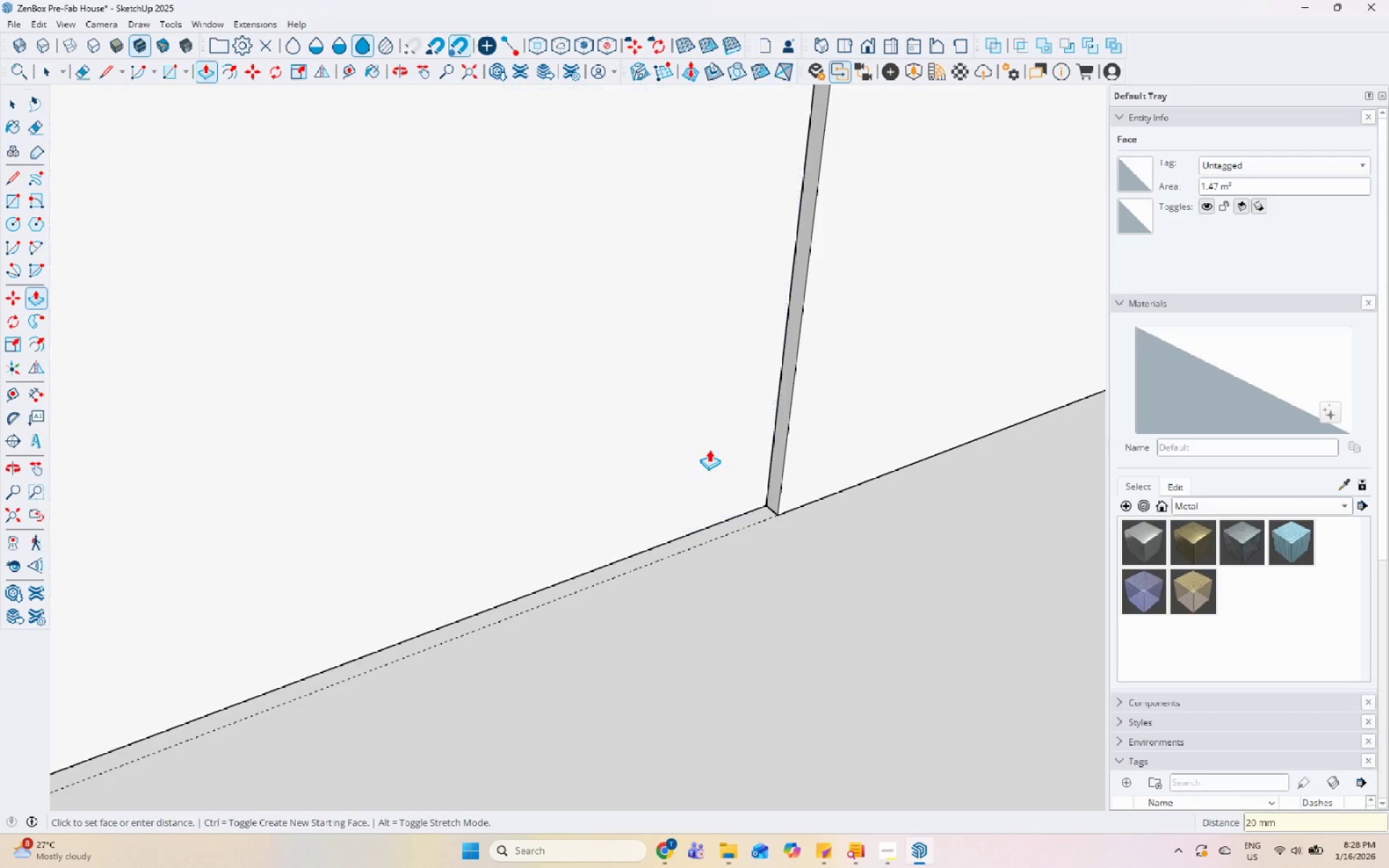 
key(Space)
 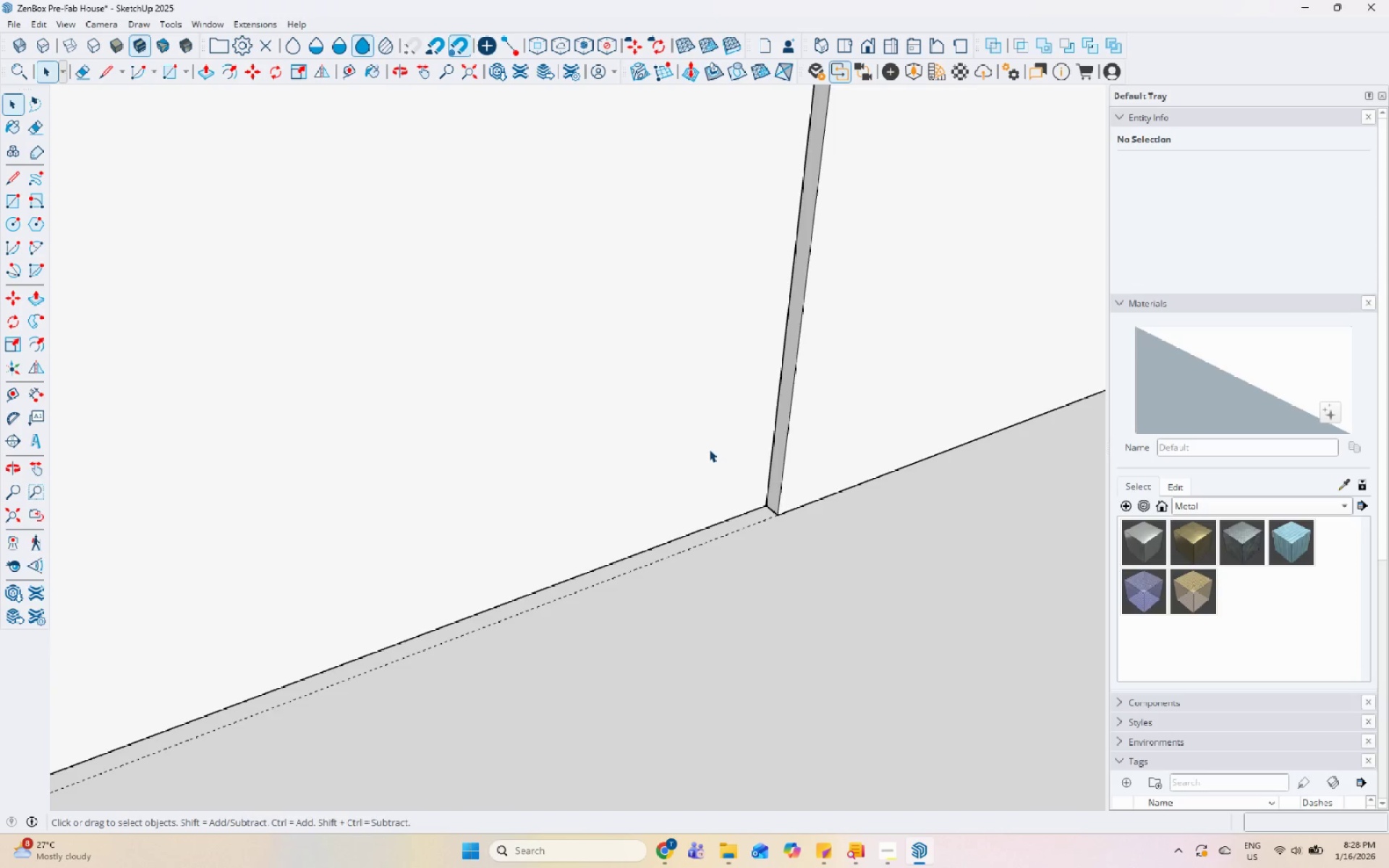 
double_click([709, 449])
 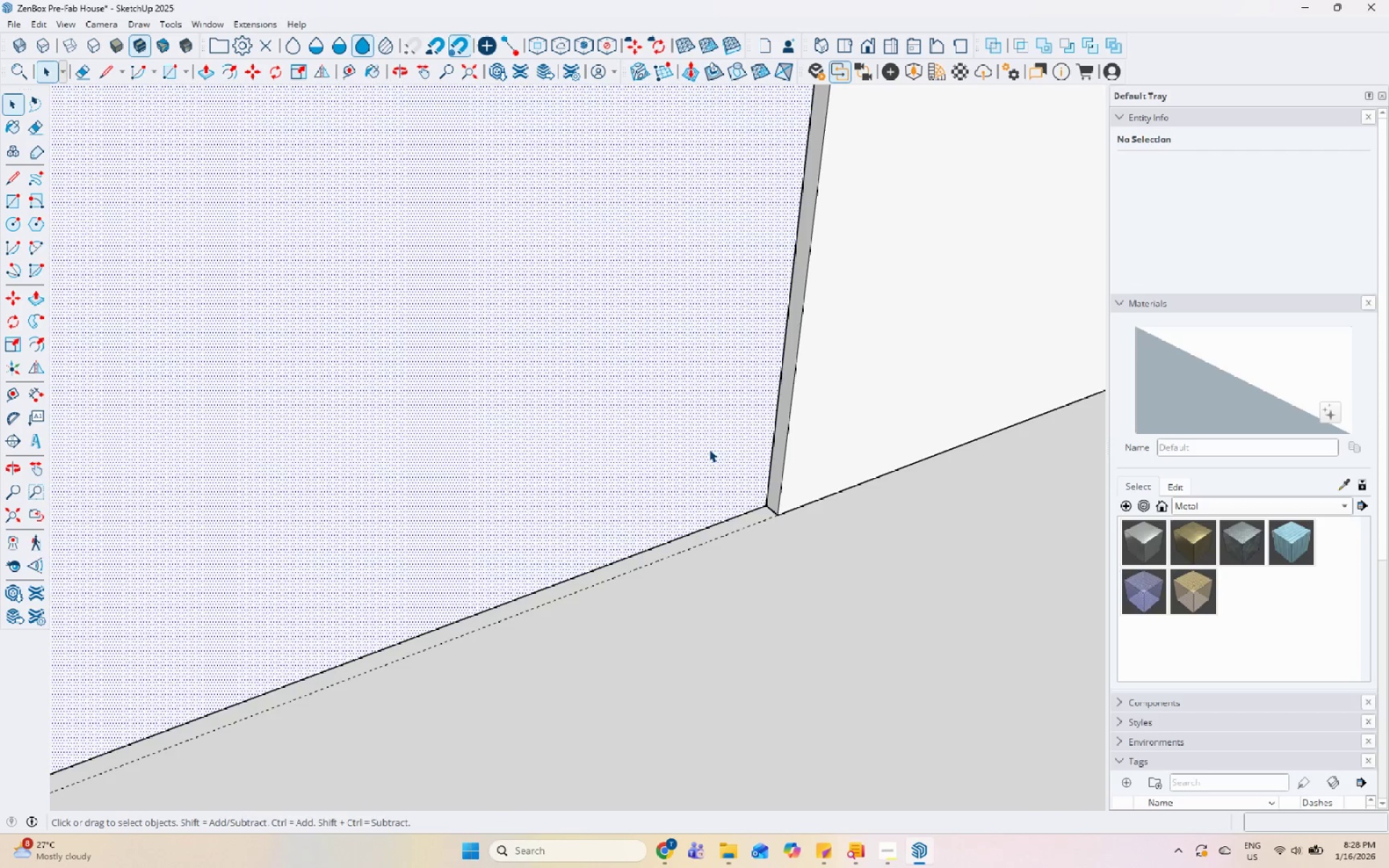 
triple_click([709, 449])
 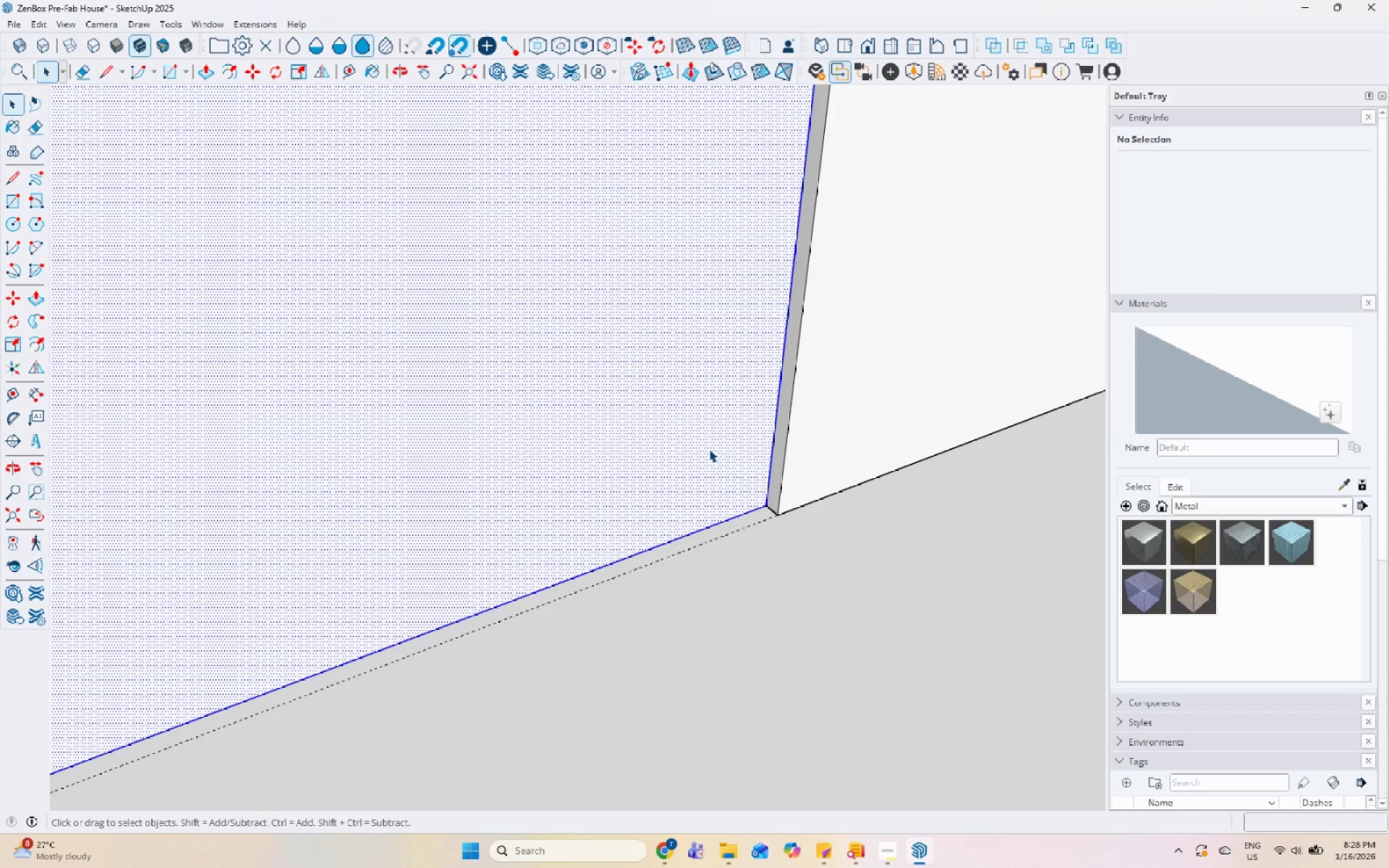 
right_click([709, 449])
 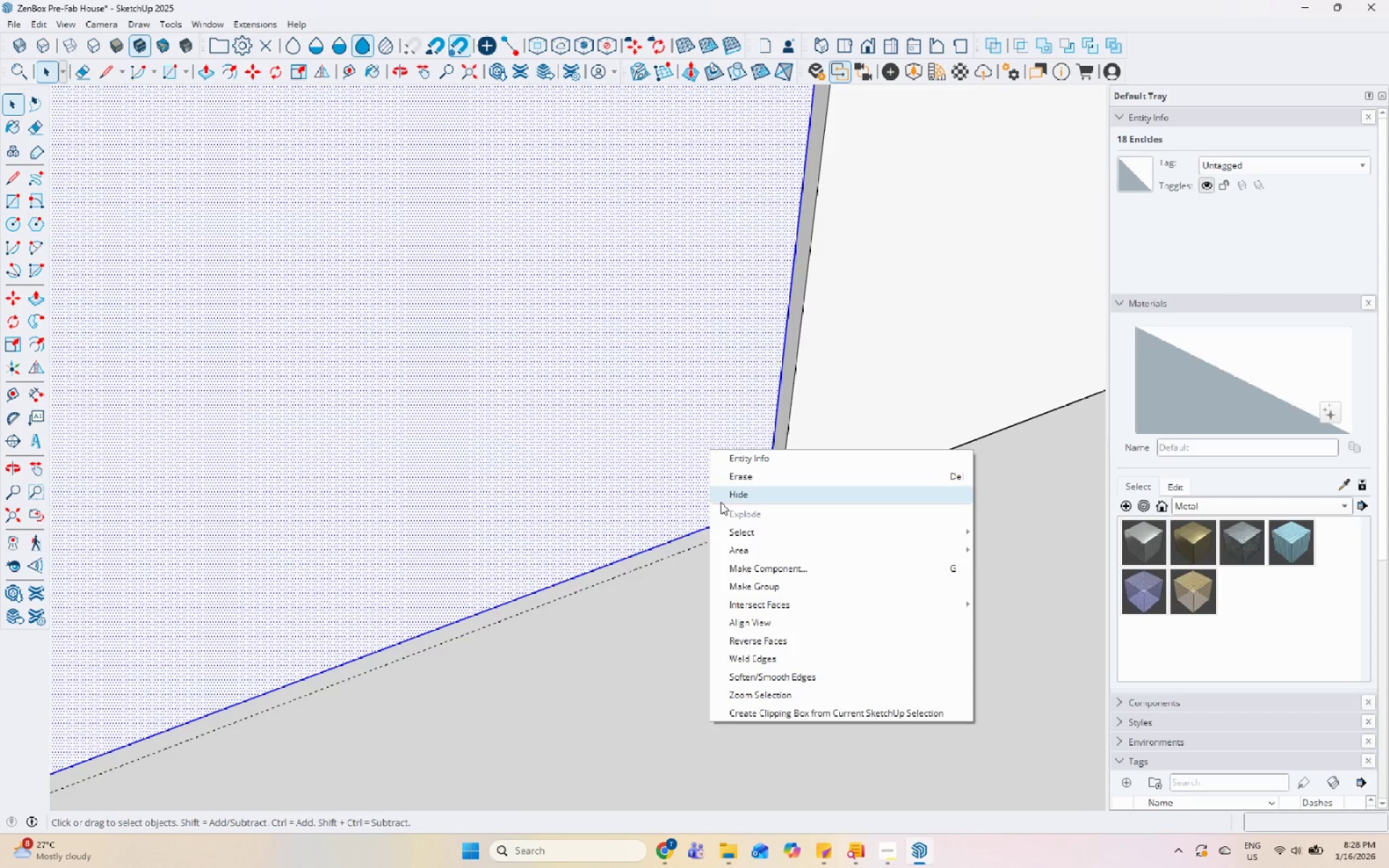 
left_click([760, 589])
 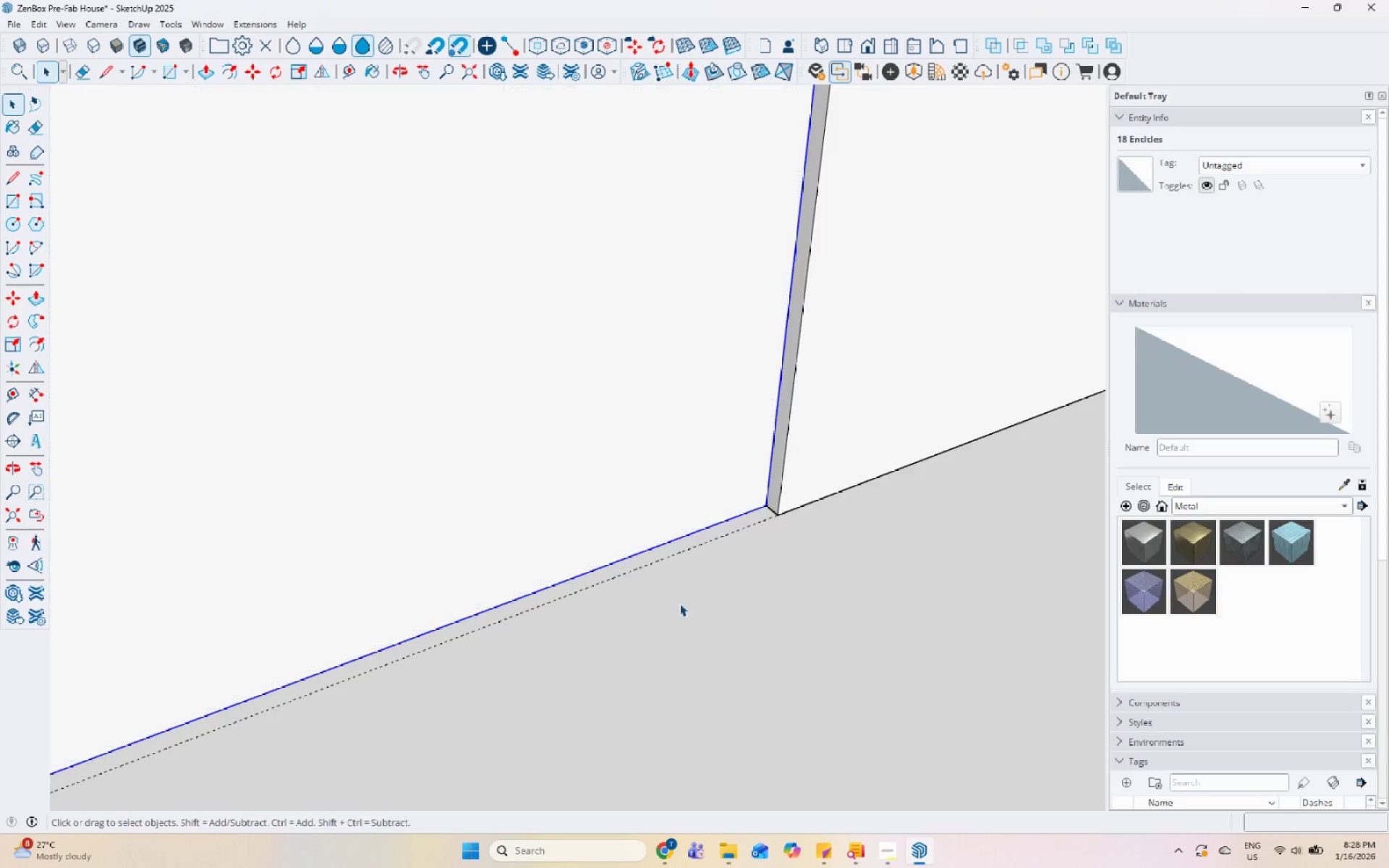 
scroll: coordinate [610, 663], scroll_direction: down, amount: 44.0
 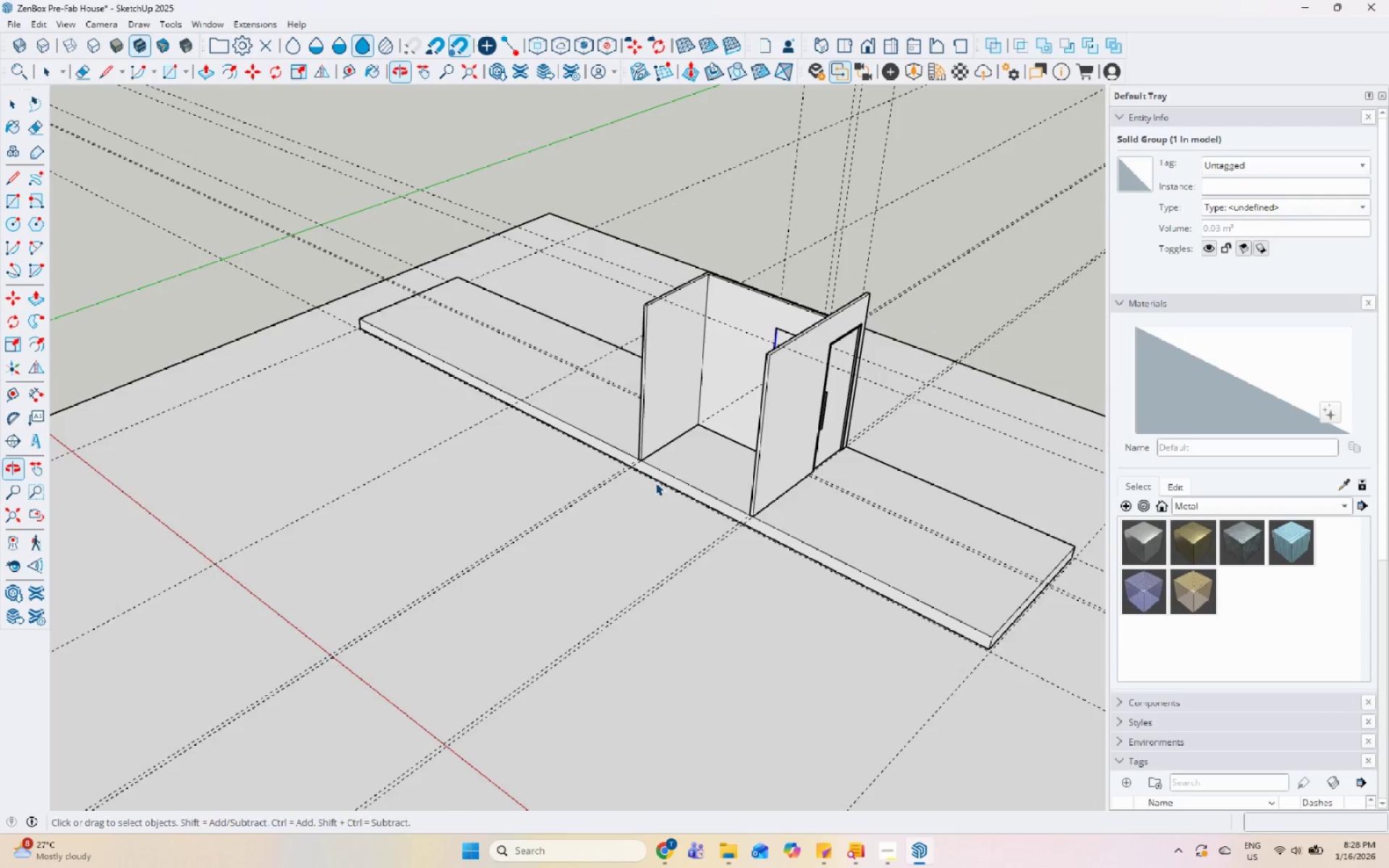 
scroll: coordinate [619, 268], scroll_direction: up, amount: 21.0
 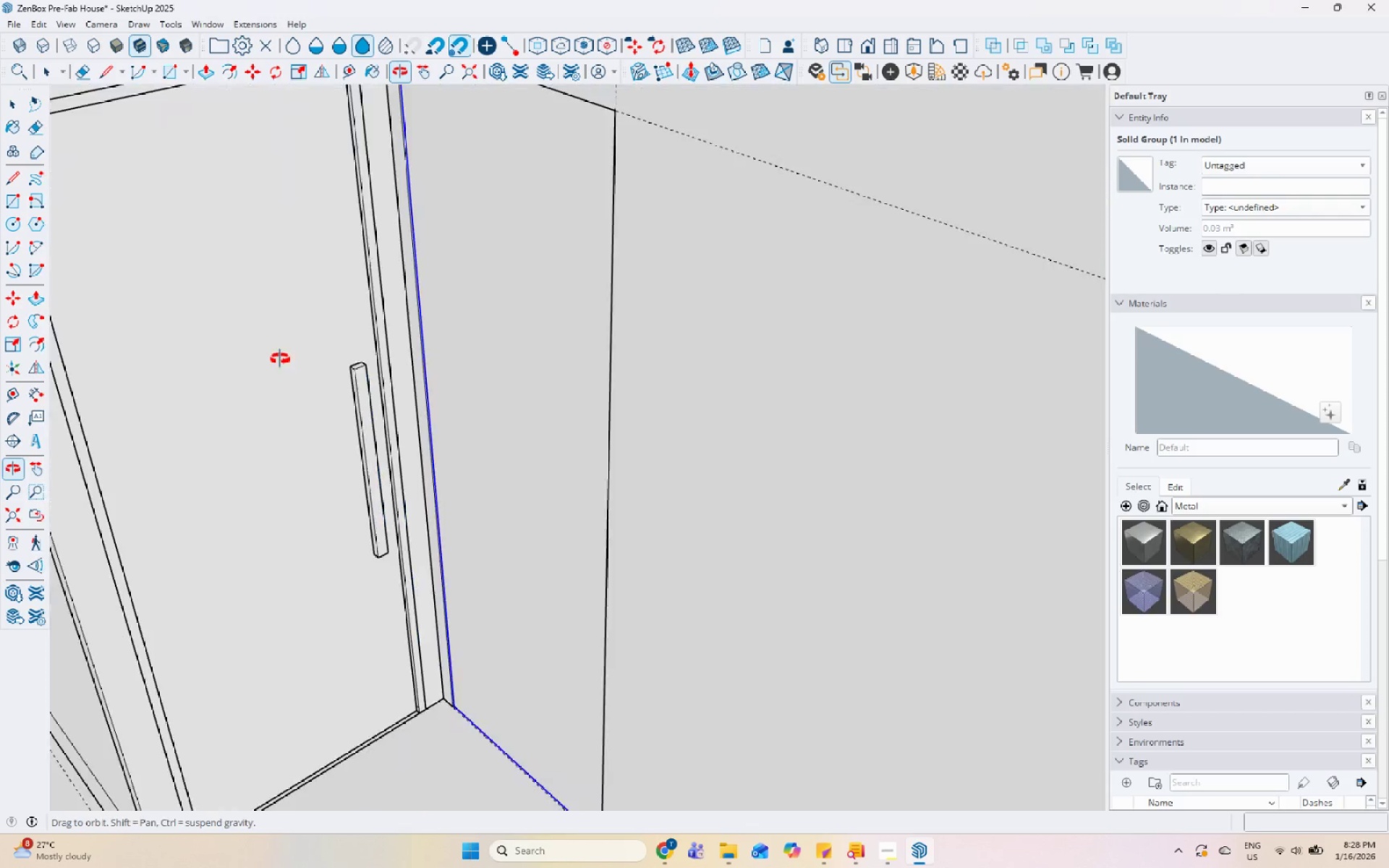 
scroll: coordinate [498, 598], scroll_direction: down, amount: 10.0
 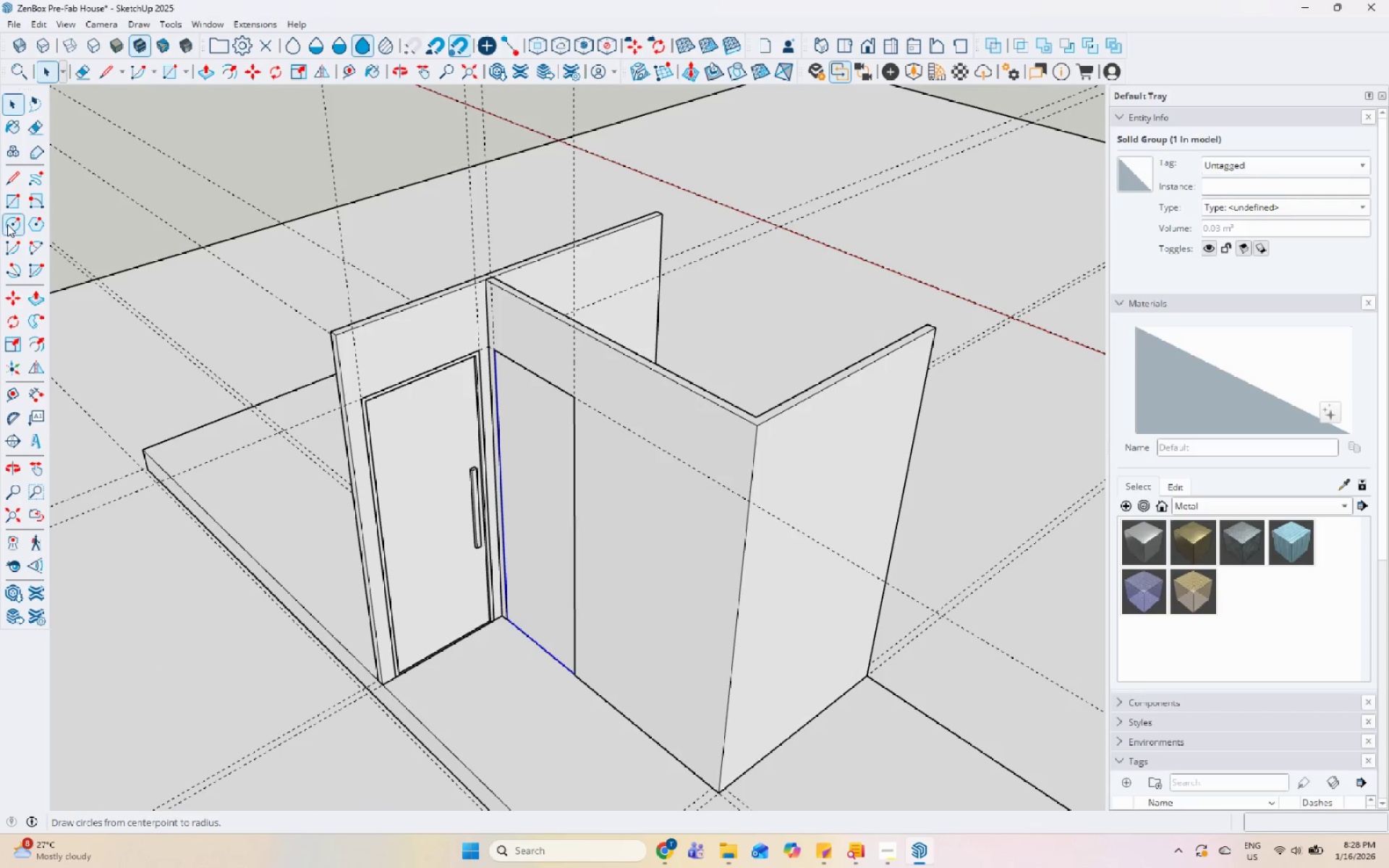 
left_click([9, 203])
 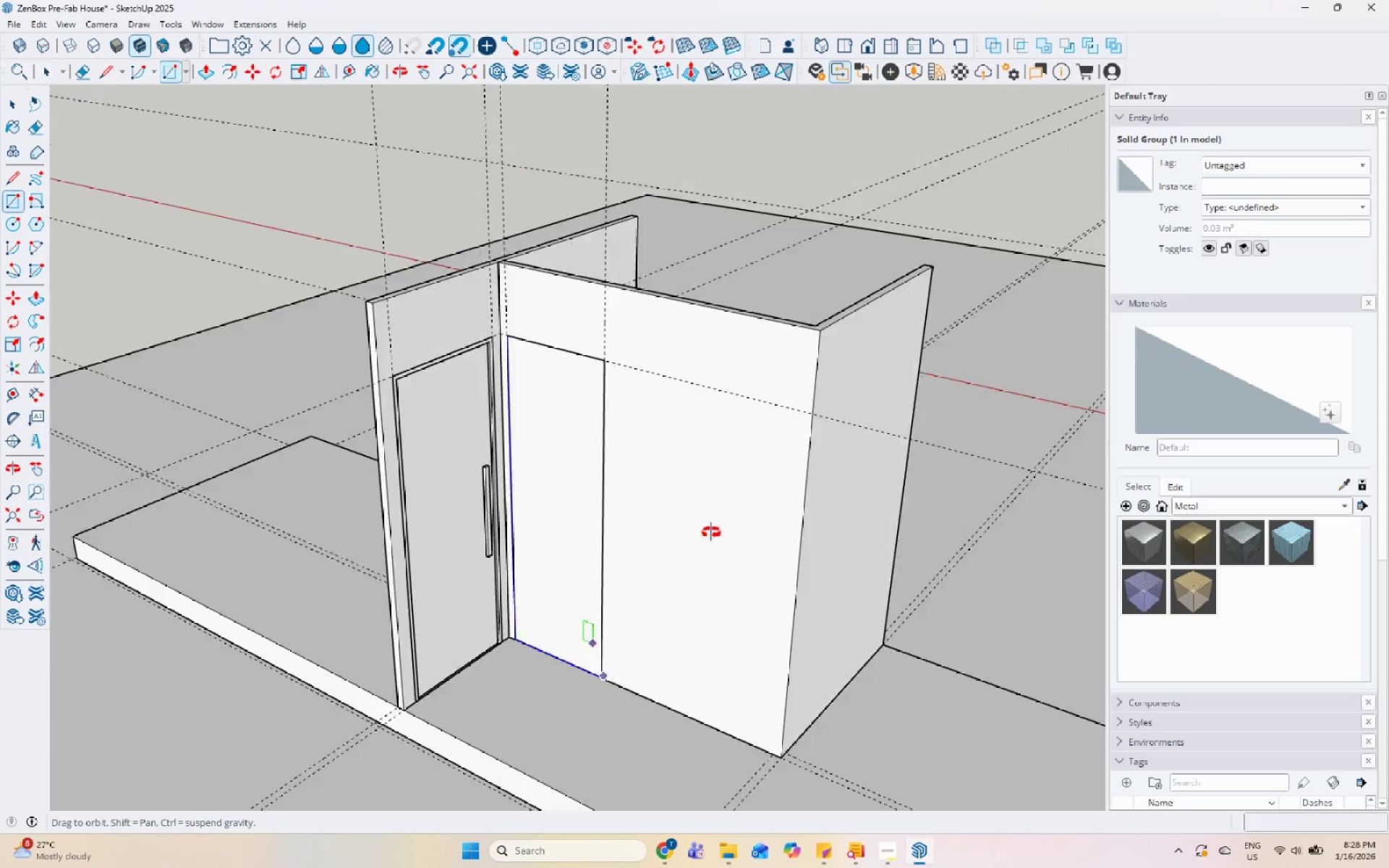 
scroll: coordinate [658, 469], scroll_direction: up, amount: 8.0
 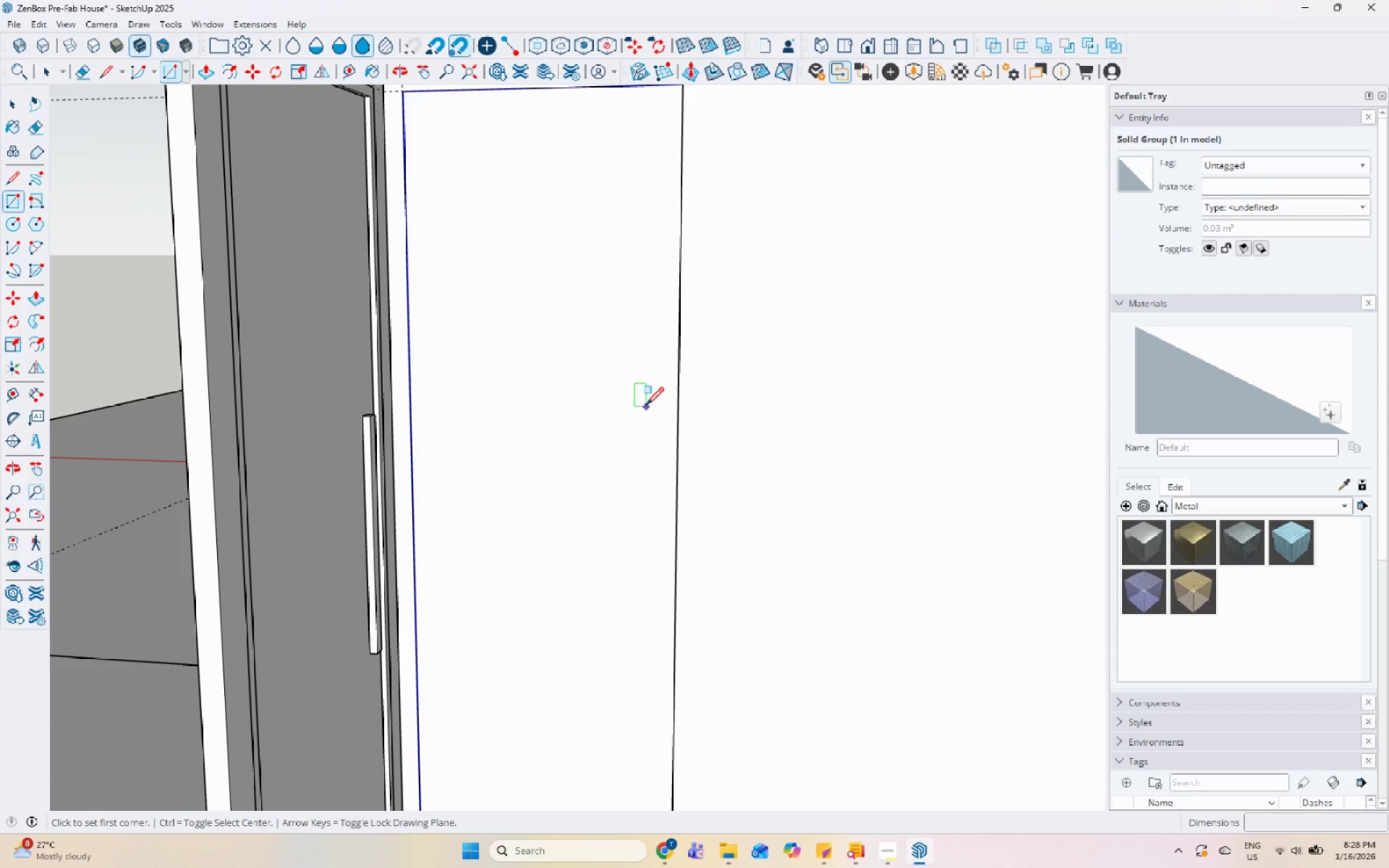 
left_click([642, 409])
 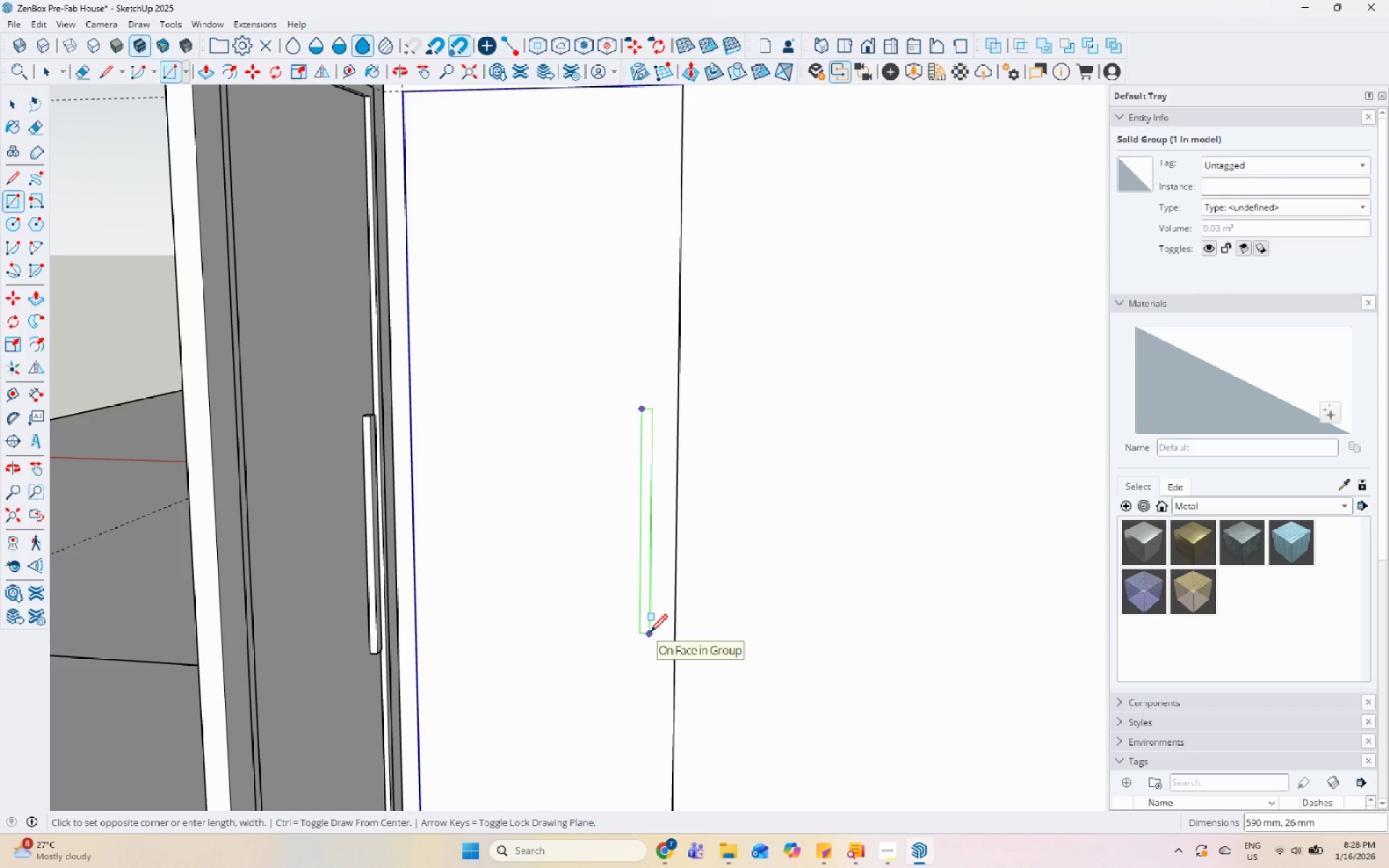 
left_click([650, 634])
 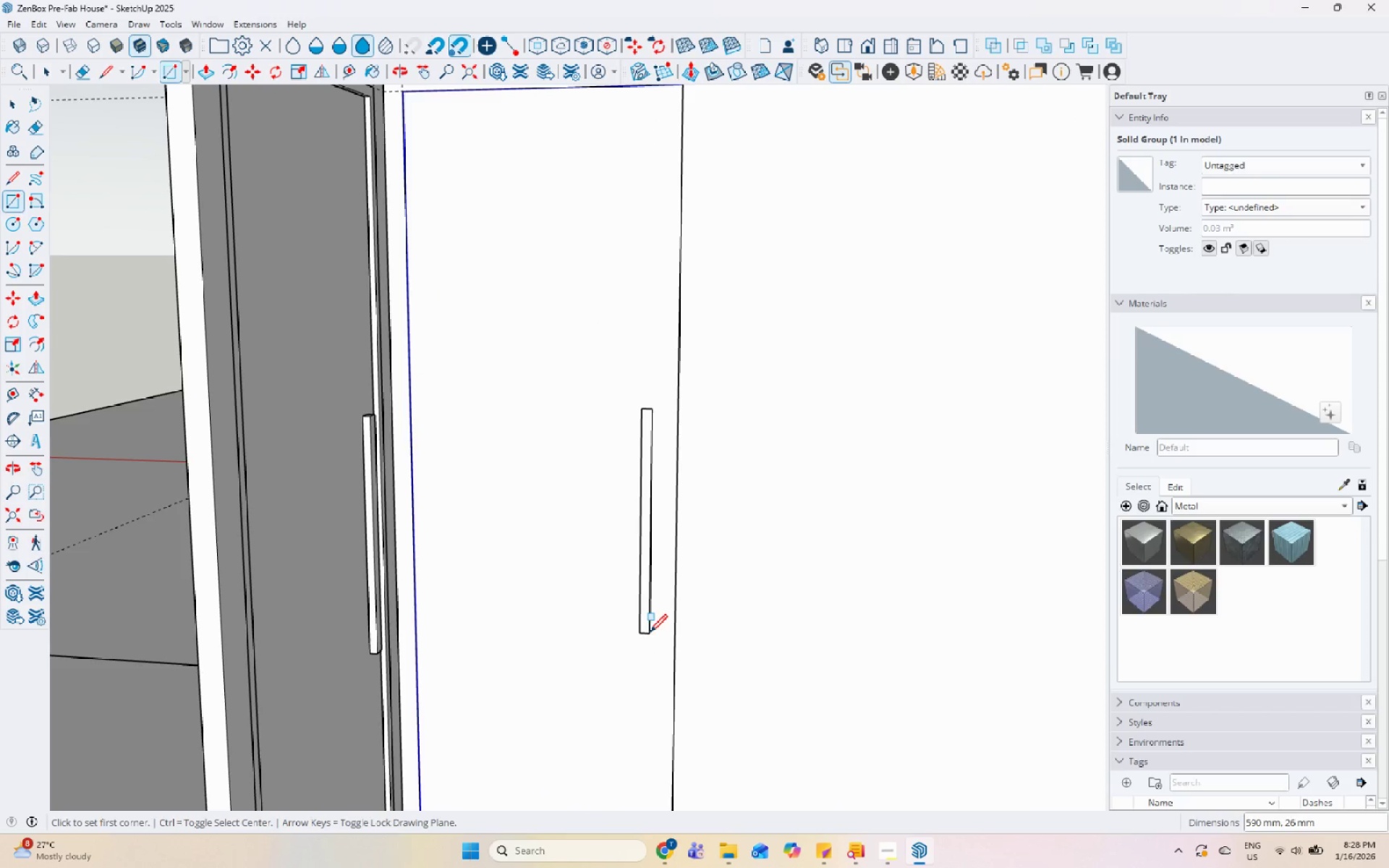 
key(Space)
 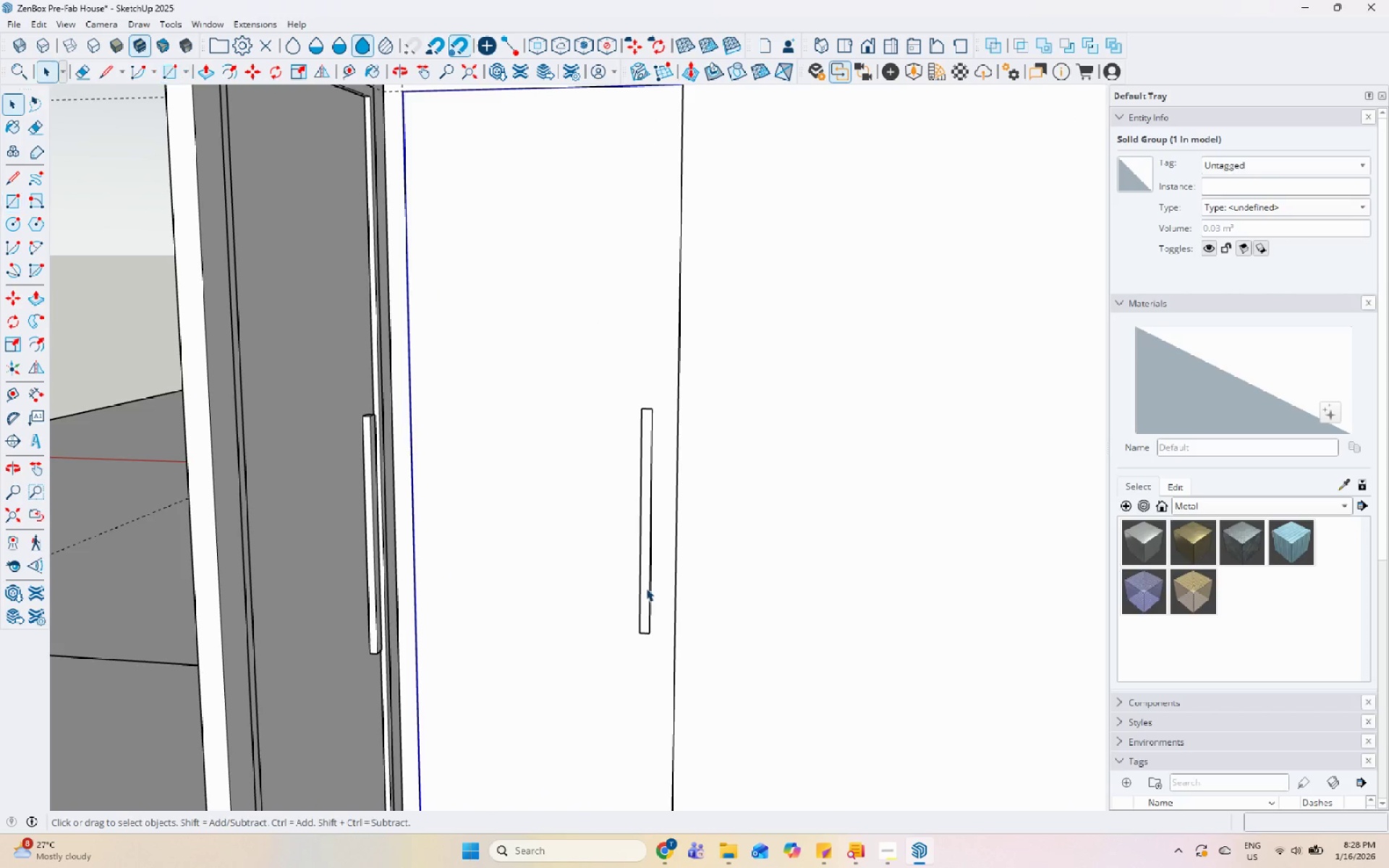 
double_click([646, 588])
 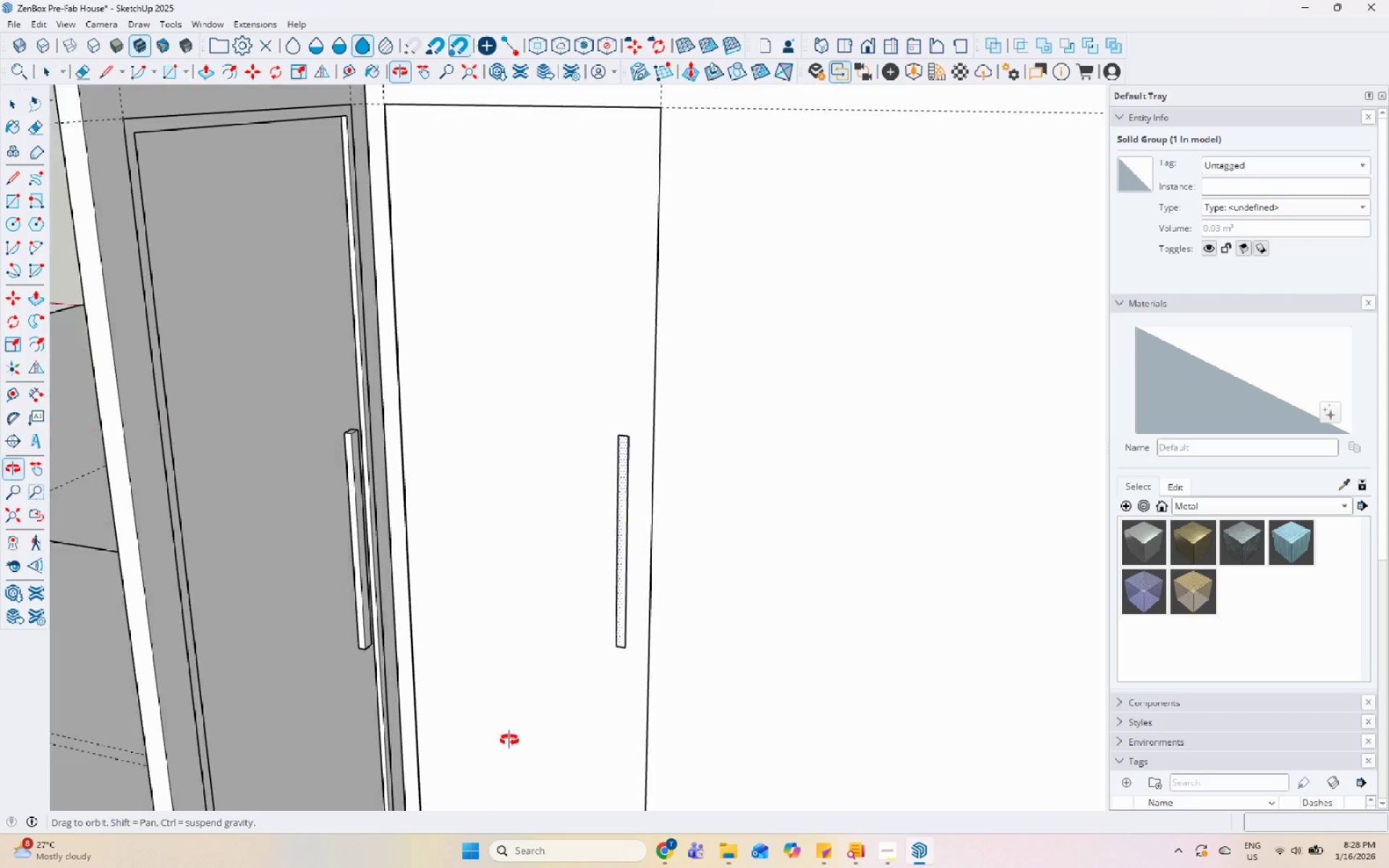 
scroll: coordinate [587, 488], scroll_direction: up, amount: 4.0
 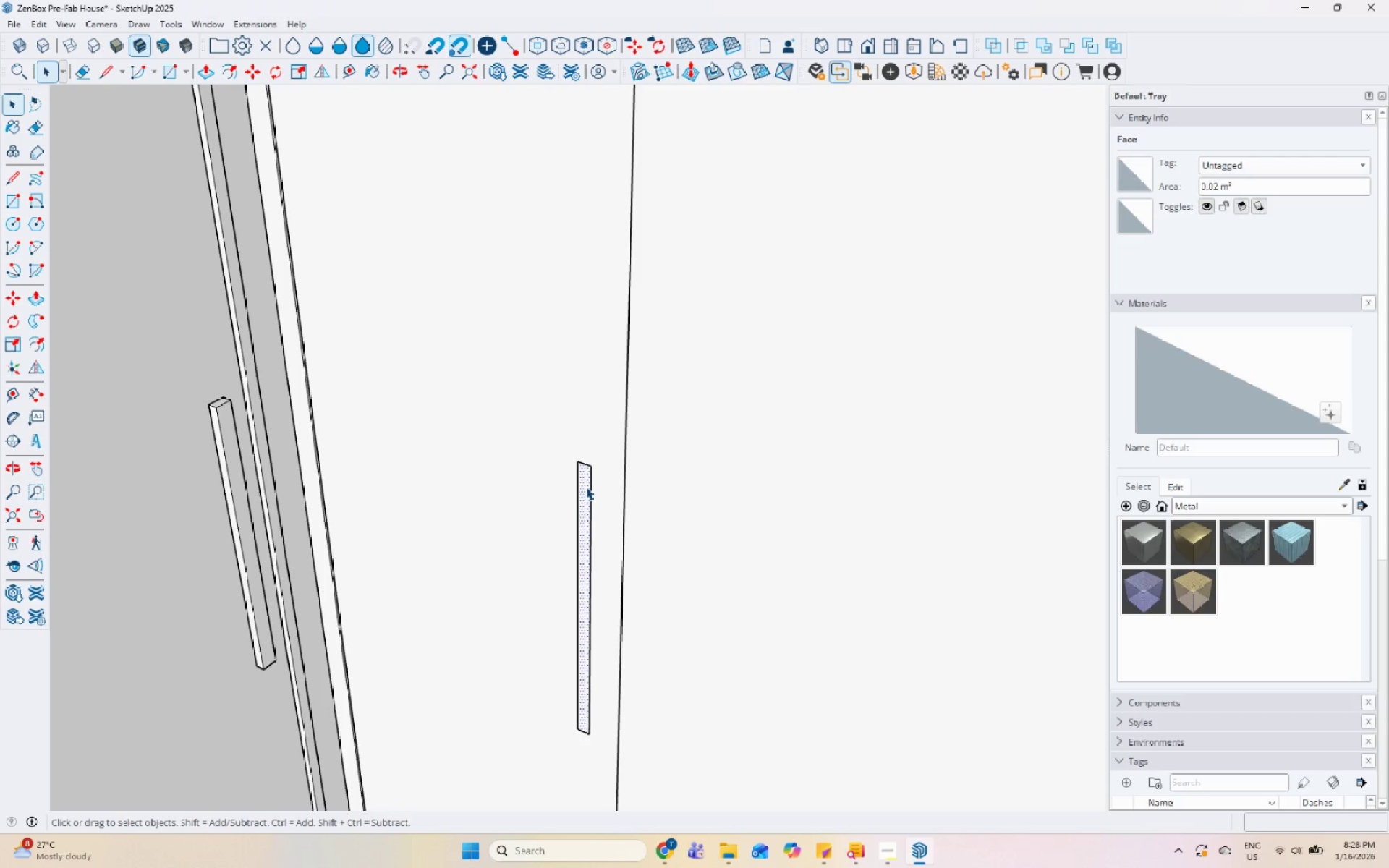 
key(P)
 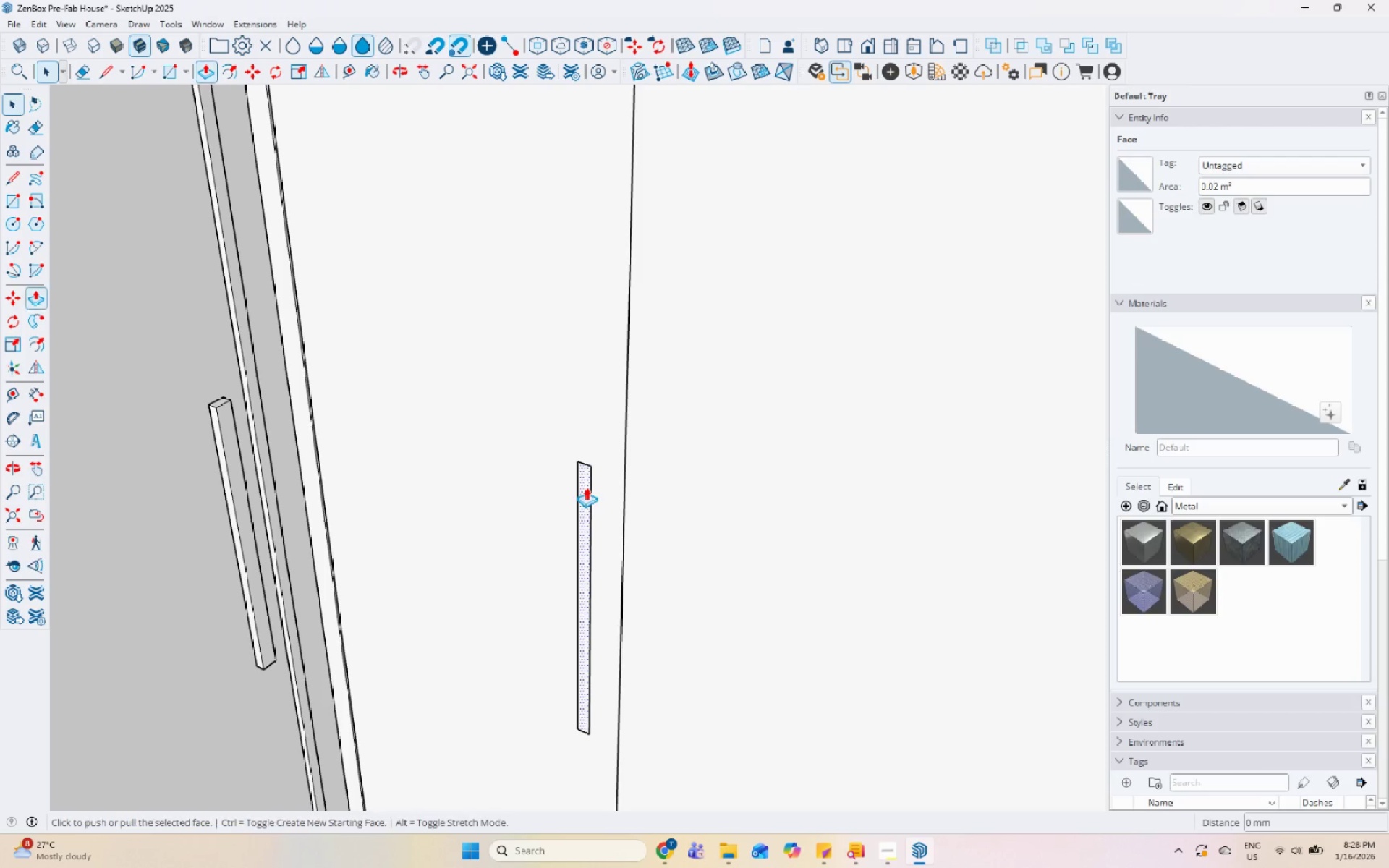 
left_click([586, 487])
 